 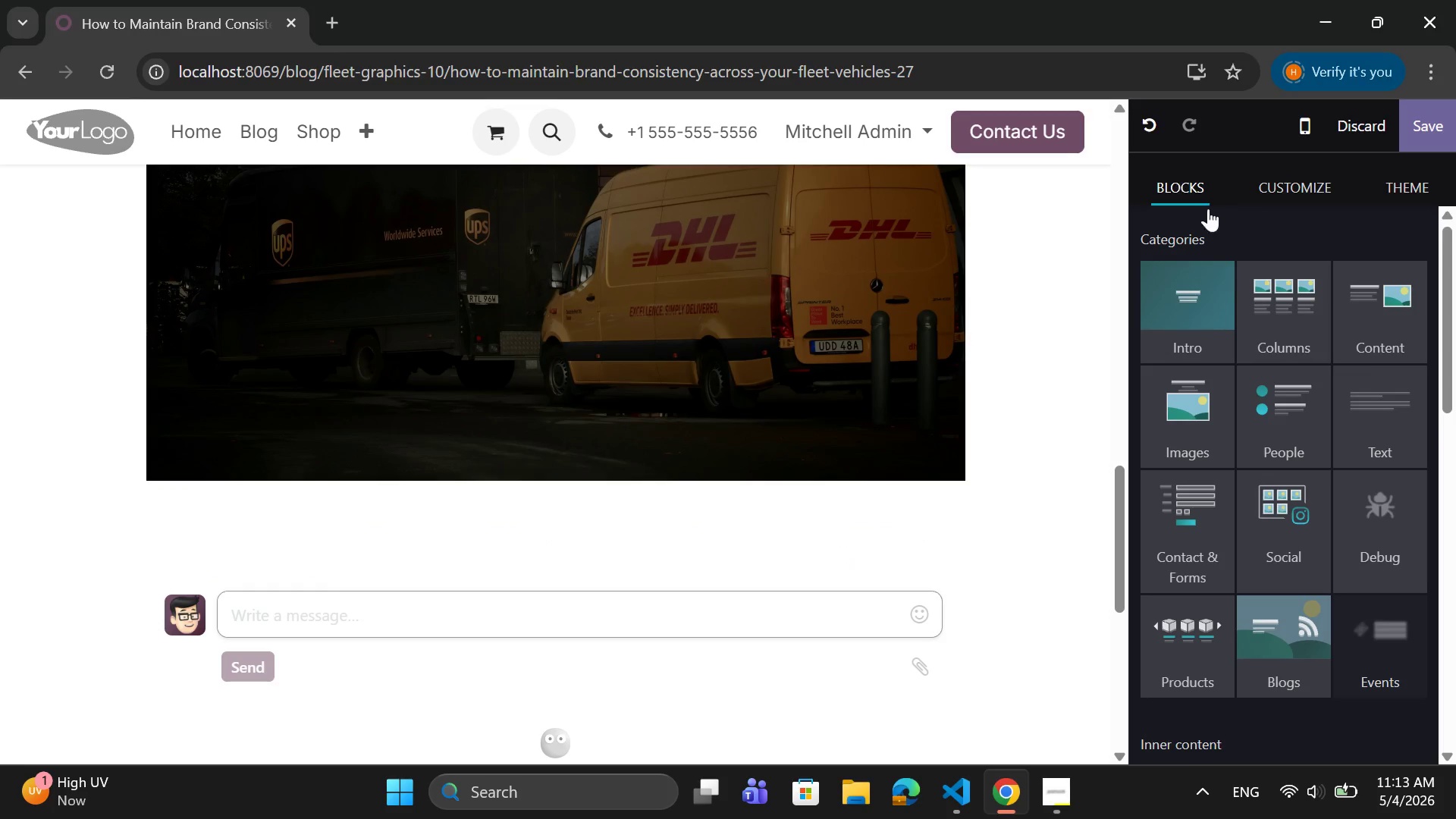 
left_click([1375, 400])
 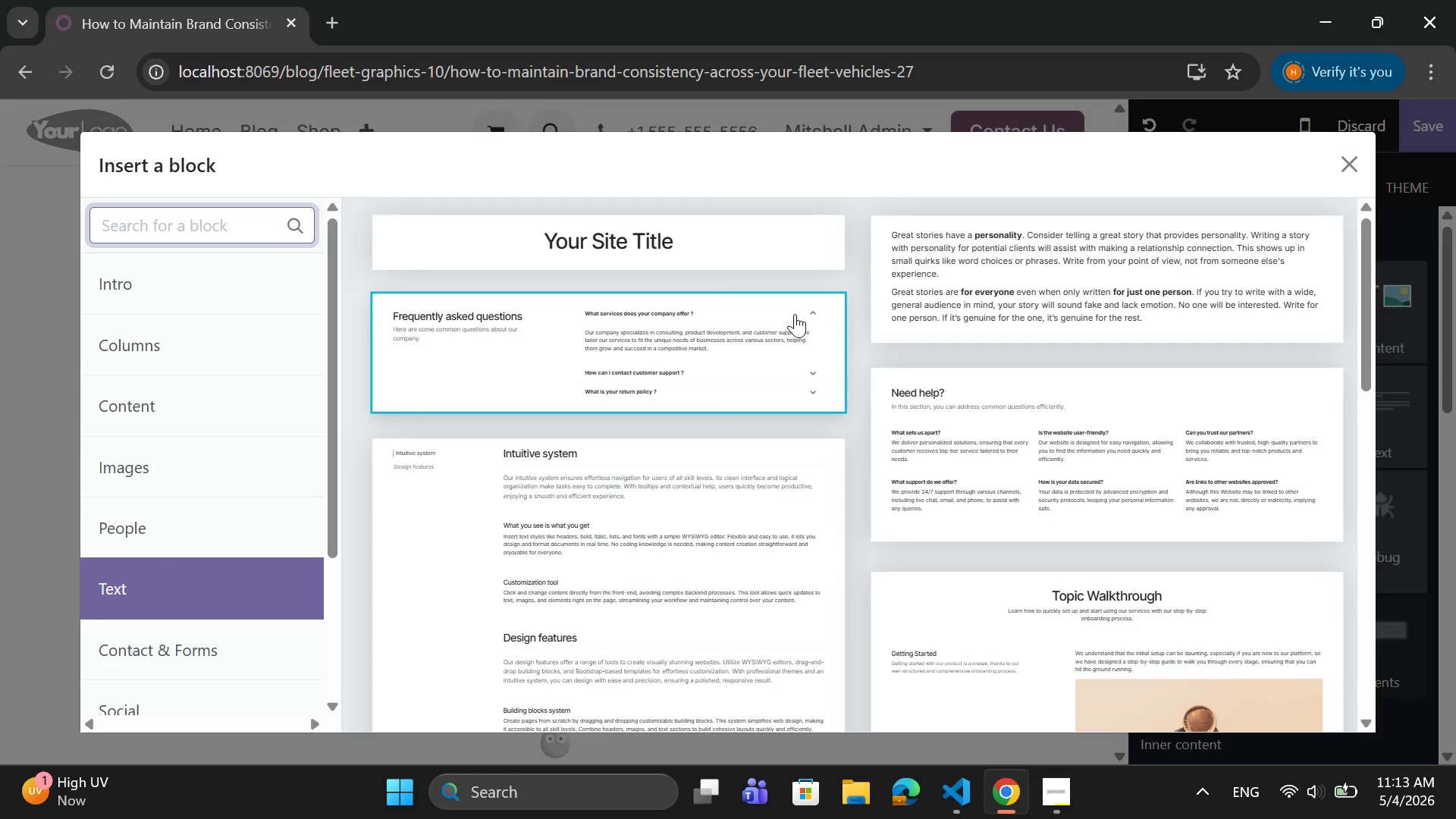 
left_click([1003, 265])
 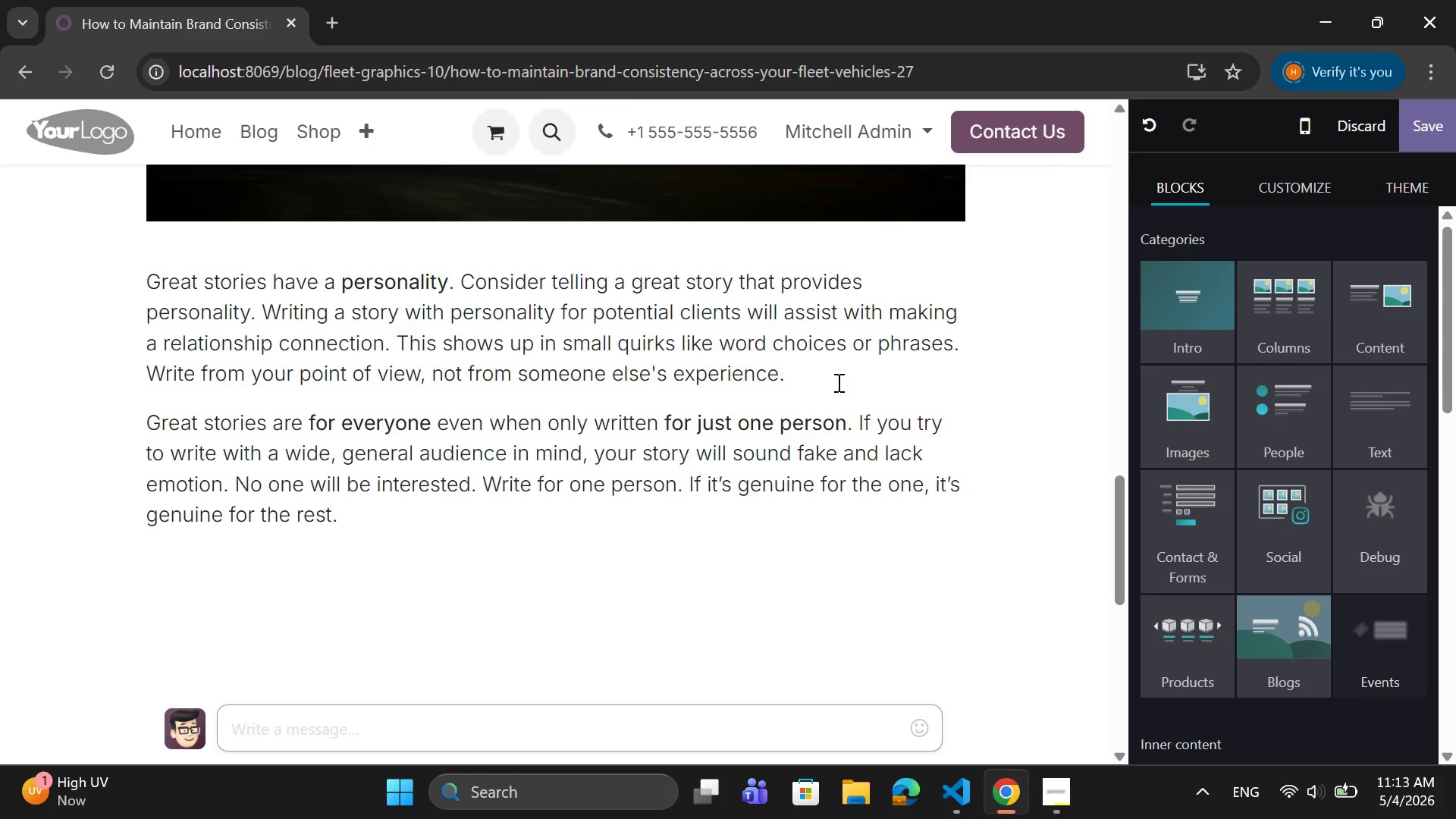 
scroll: coordinate [799, 363], scroll_direction: up, amount: 7.0
 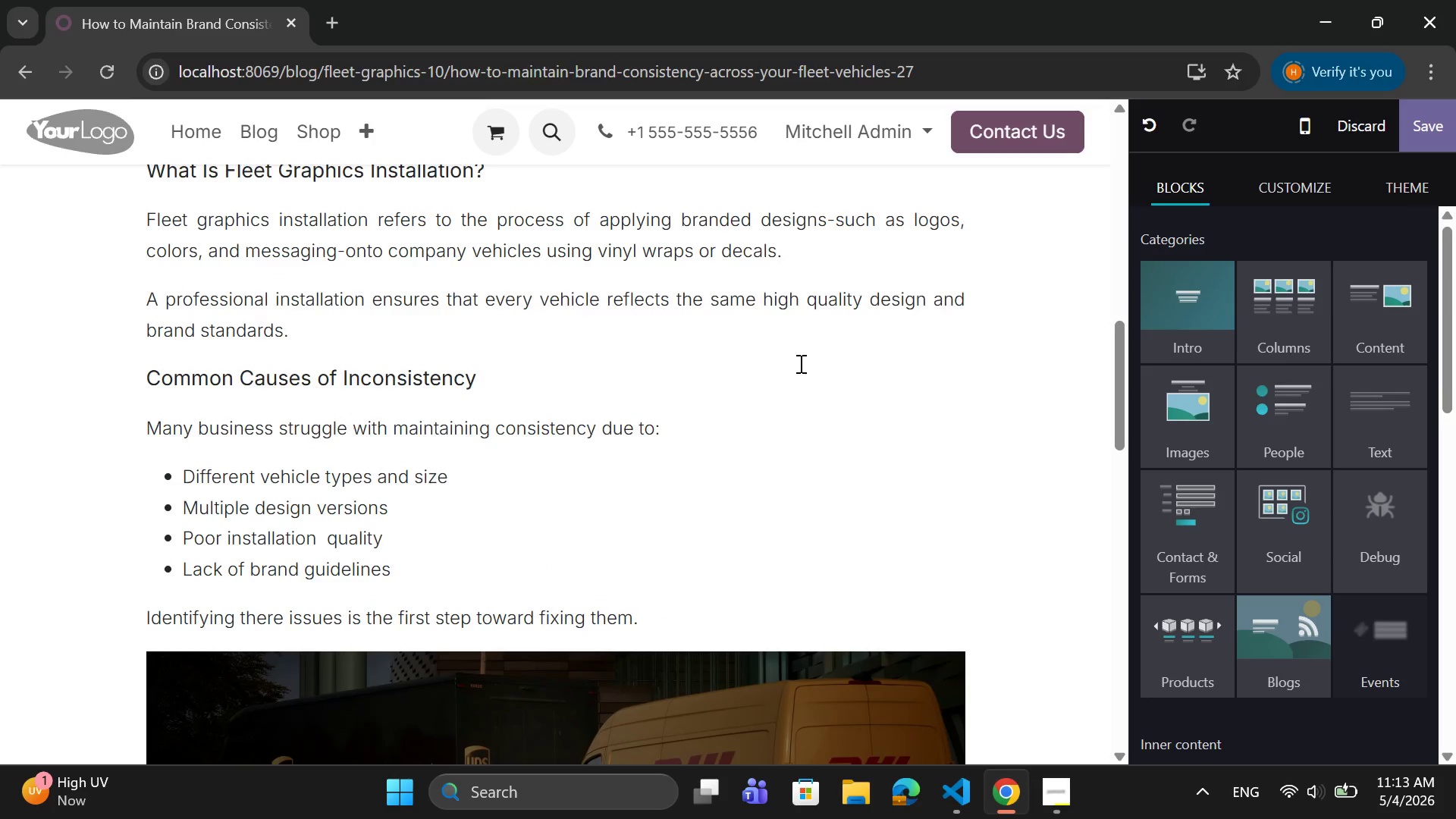 
scroll: coordinate [795, 363], scroll_direction: down, amount: 7.0
 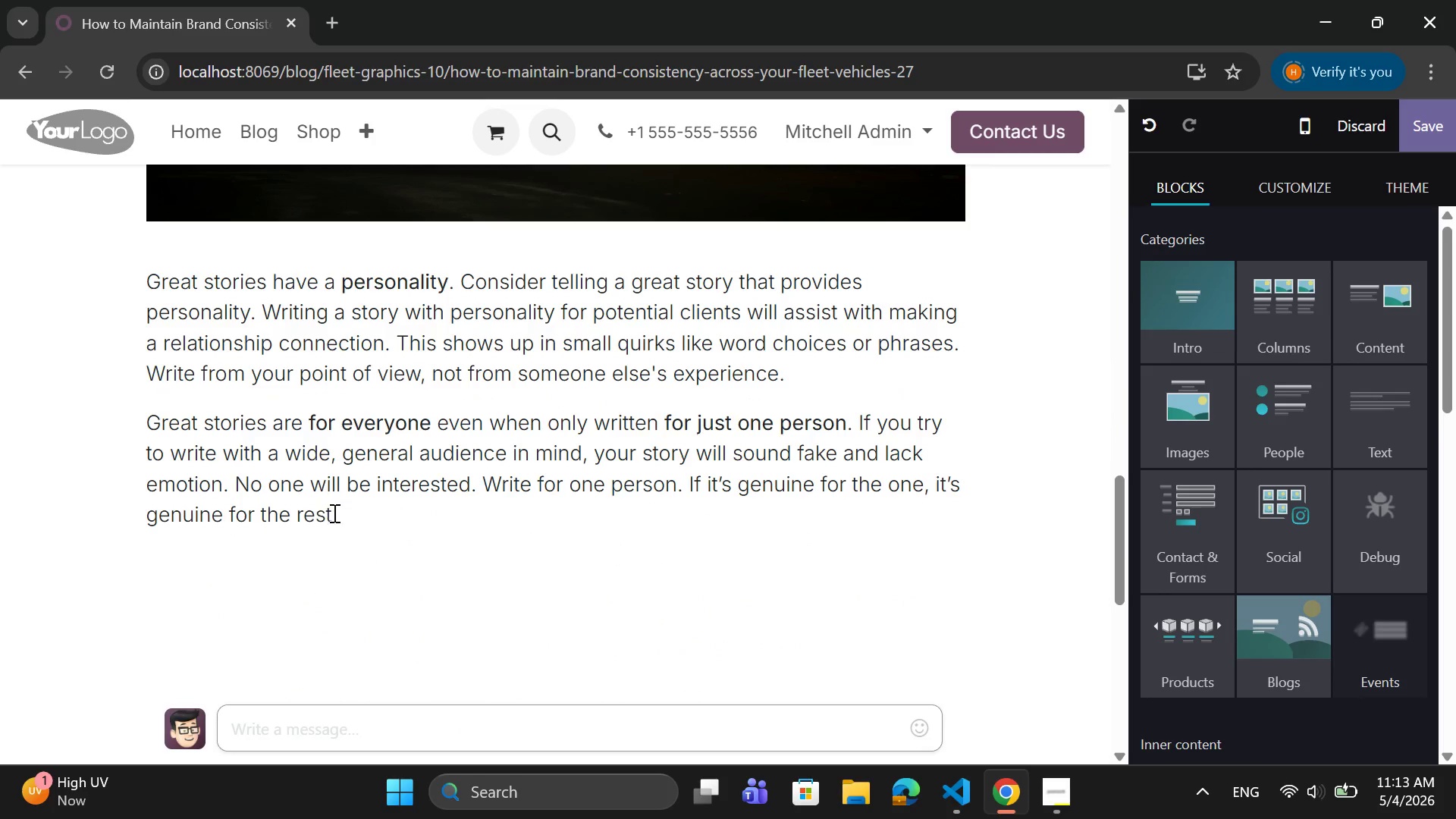 
left_click_drag(start_coordinate=[337, 513], to_coordinate=[146, 274])
 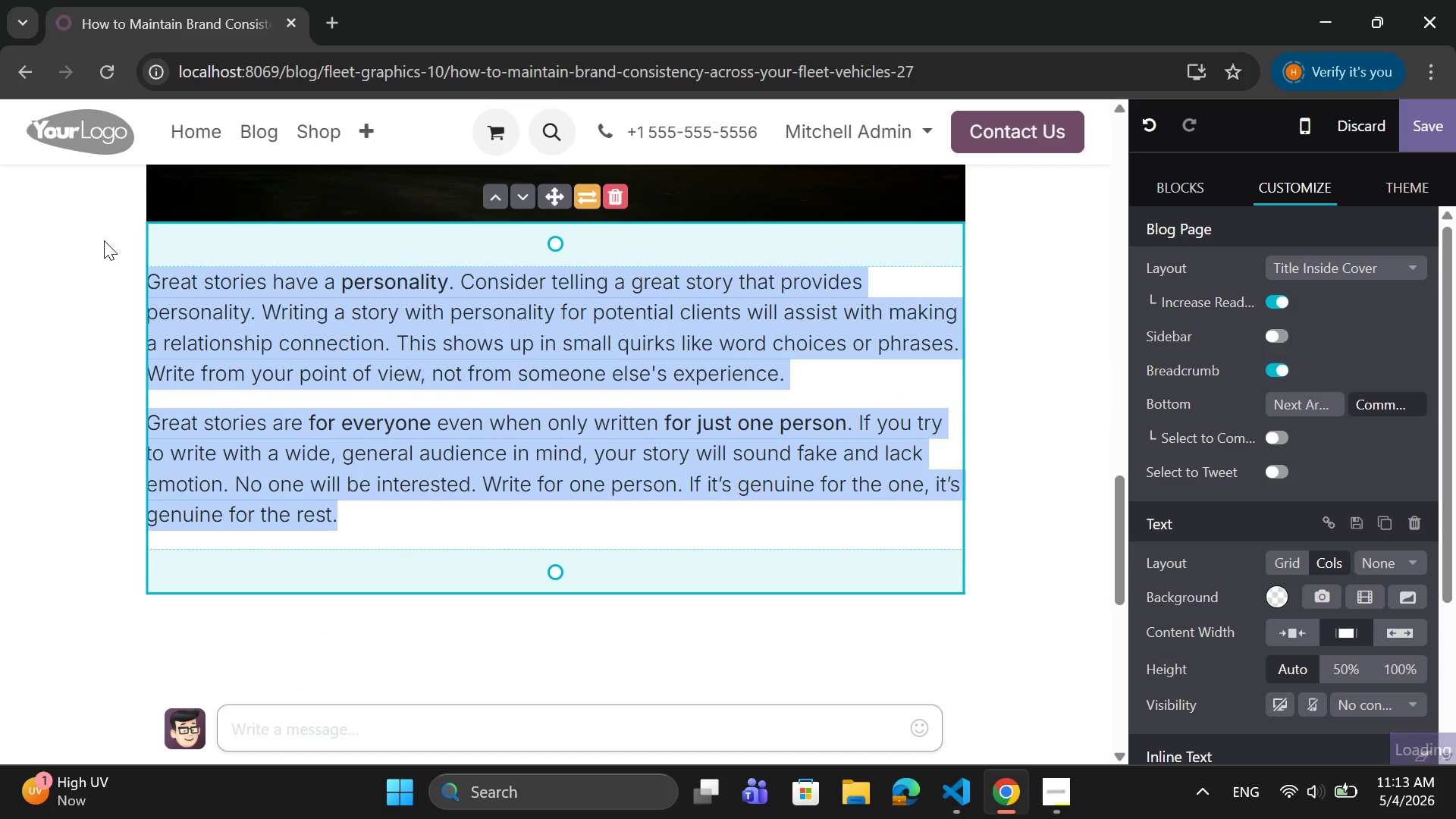 
key(Backspace)
 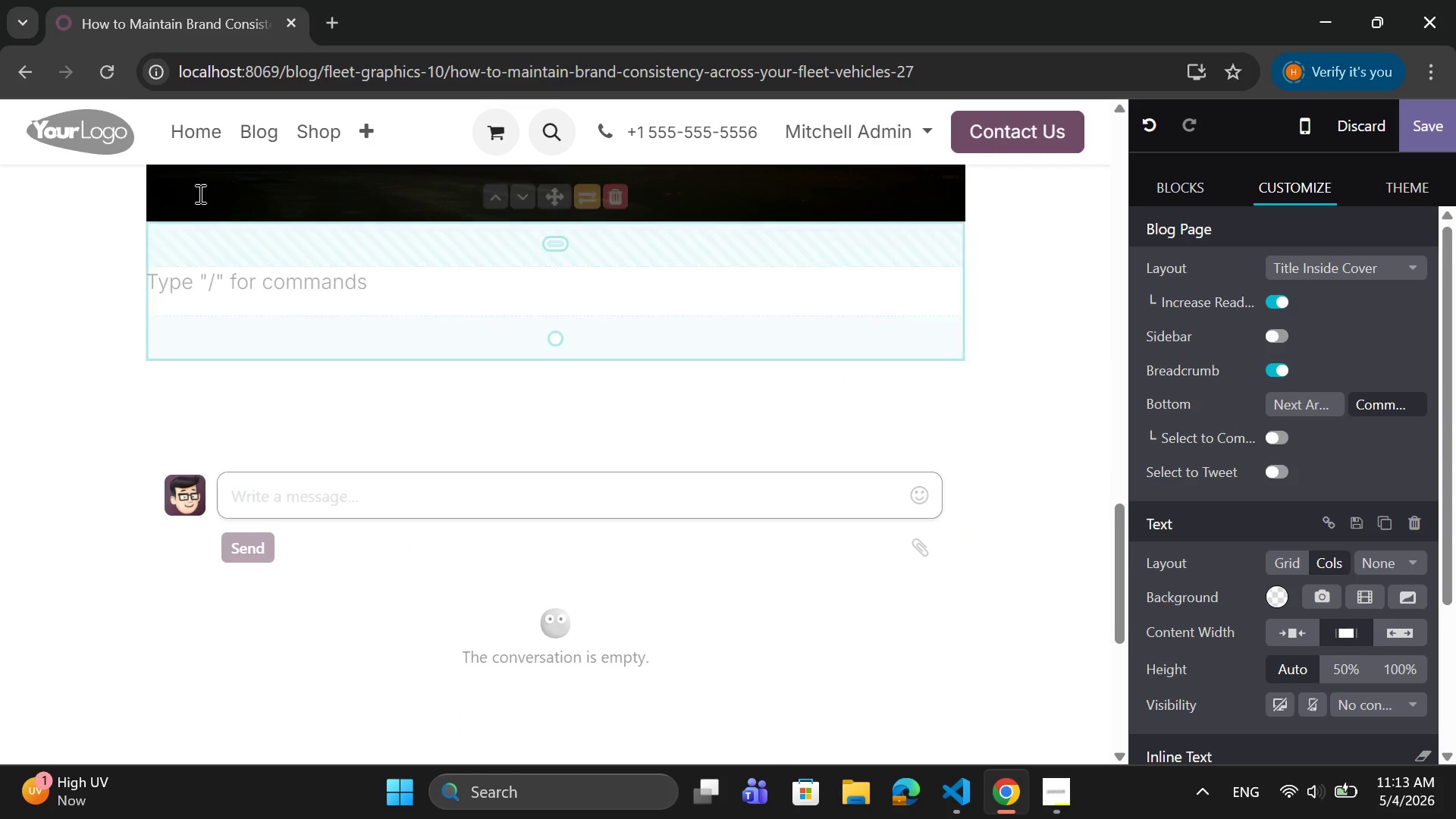 
scroll: coordinate [202, 248], scroll_direction: up, amount: 5.0
 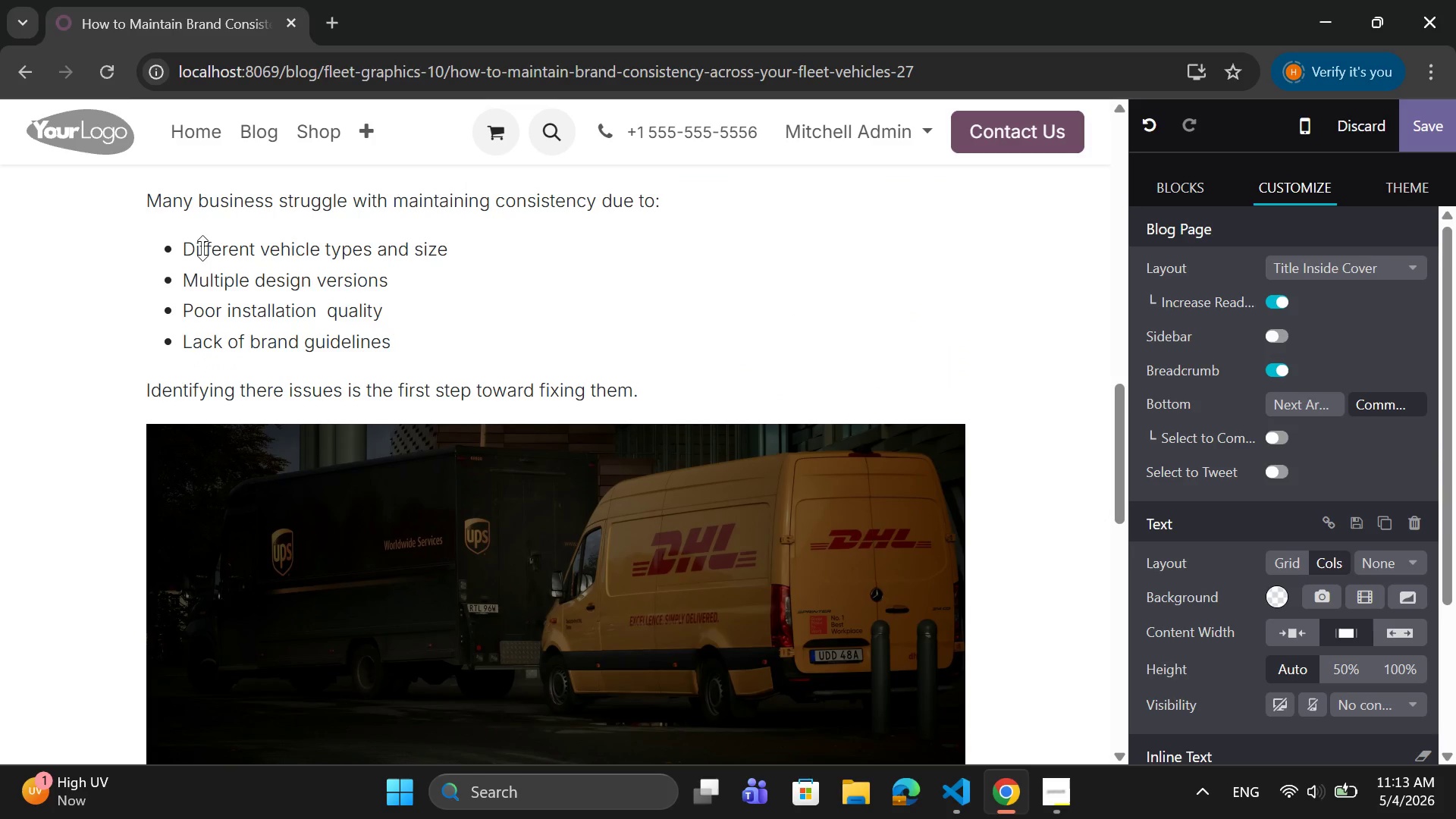 
scroll: coordinate [202, 248], scroll_direction: down, amount: 4.0
 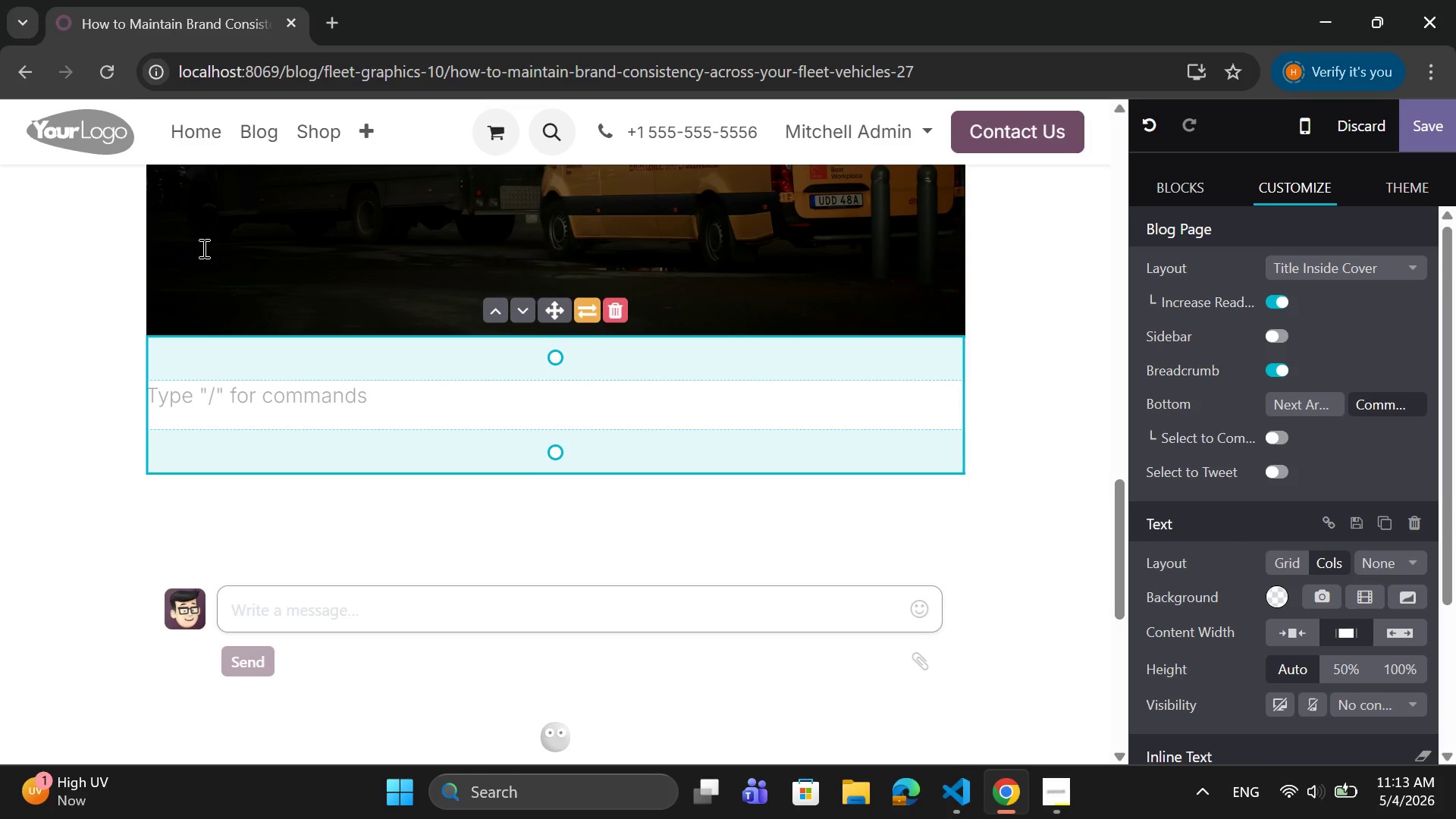 
type(How to Maintain Consistency Across Your Fleet)
 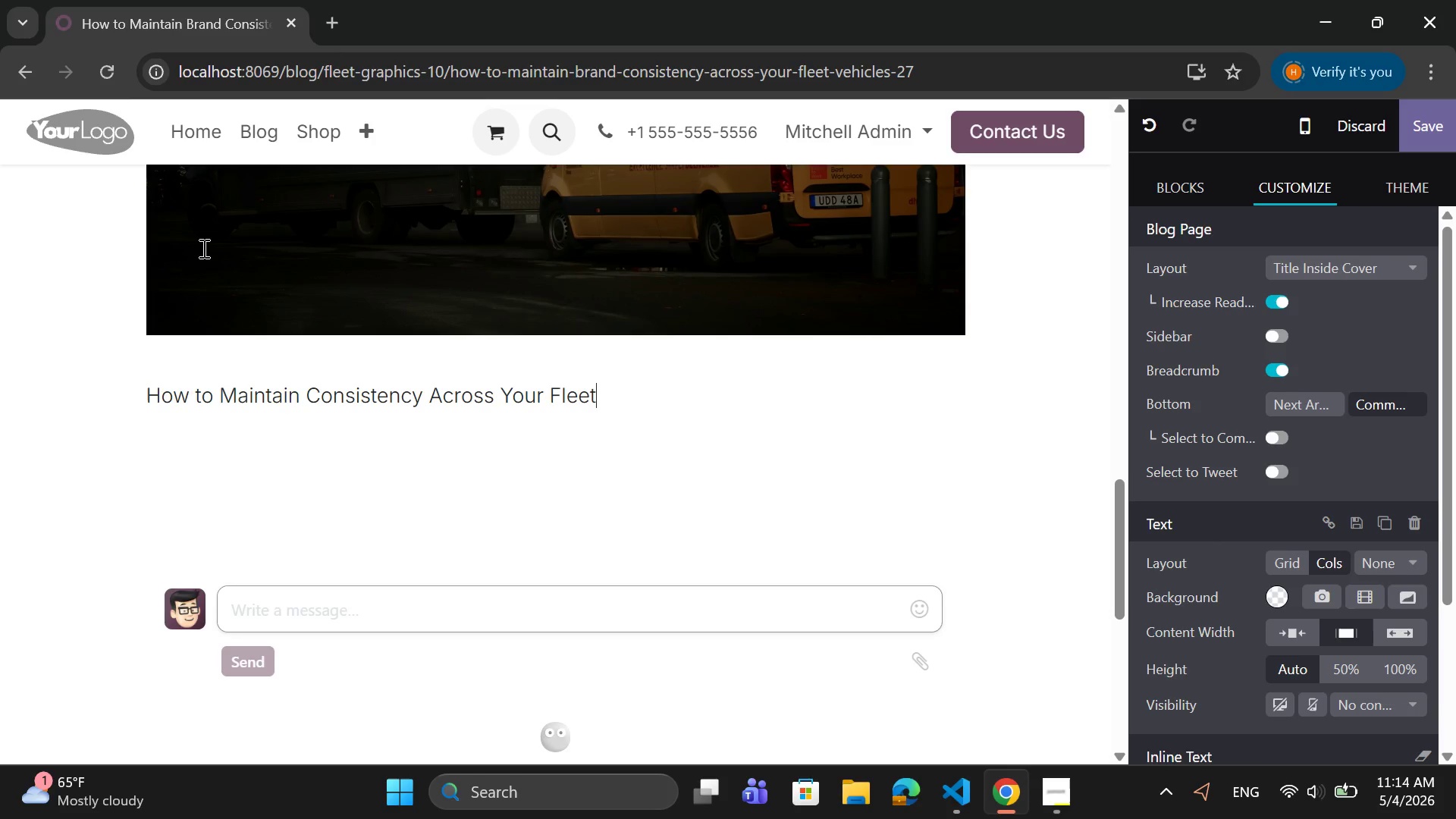 
key(Enter)
 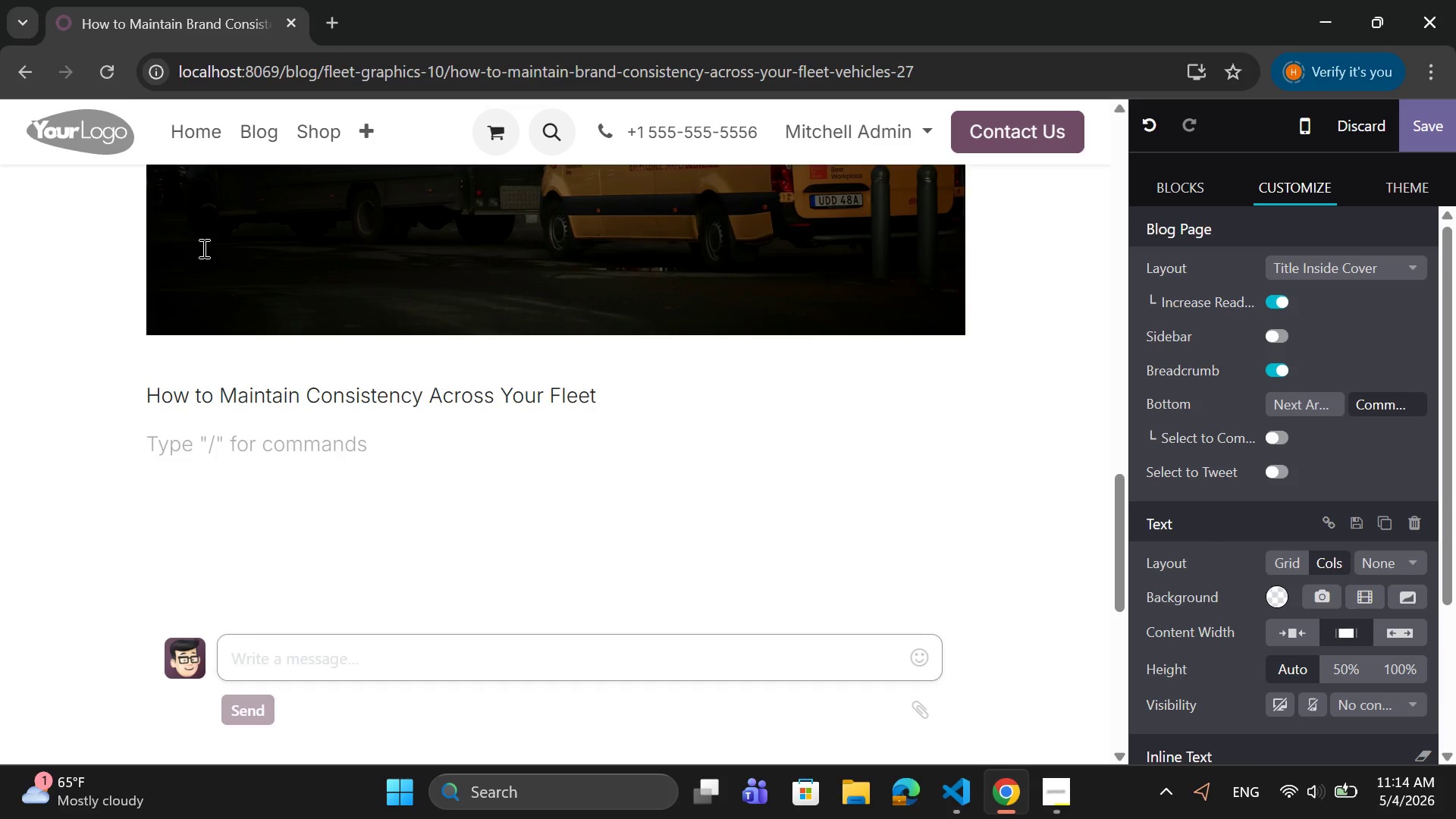 
type( 1. Create Clear Brand Guidelines)
 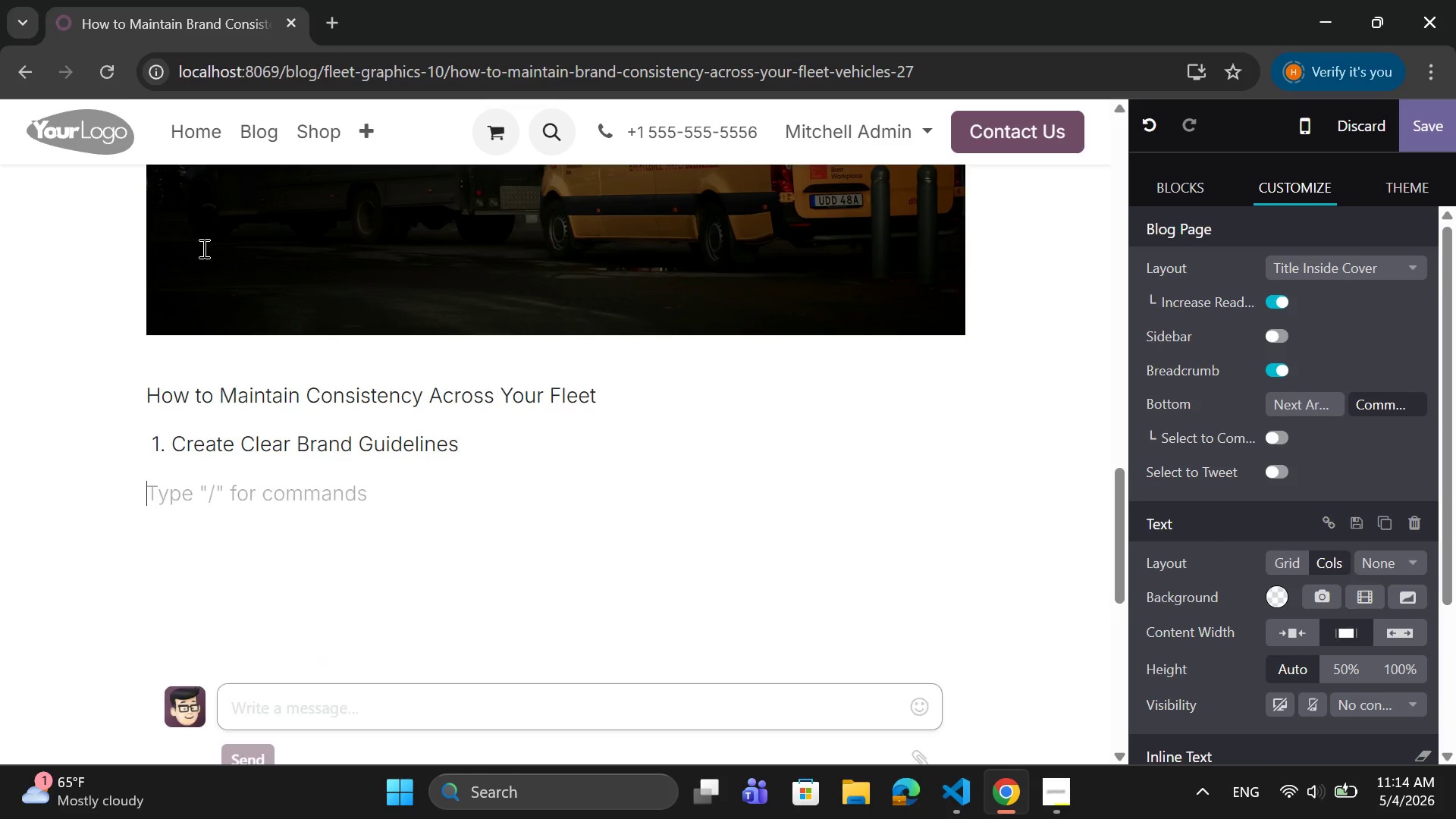 
key(Enter)
 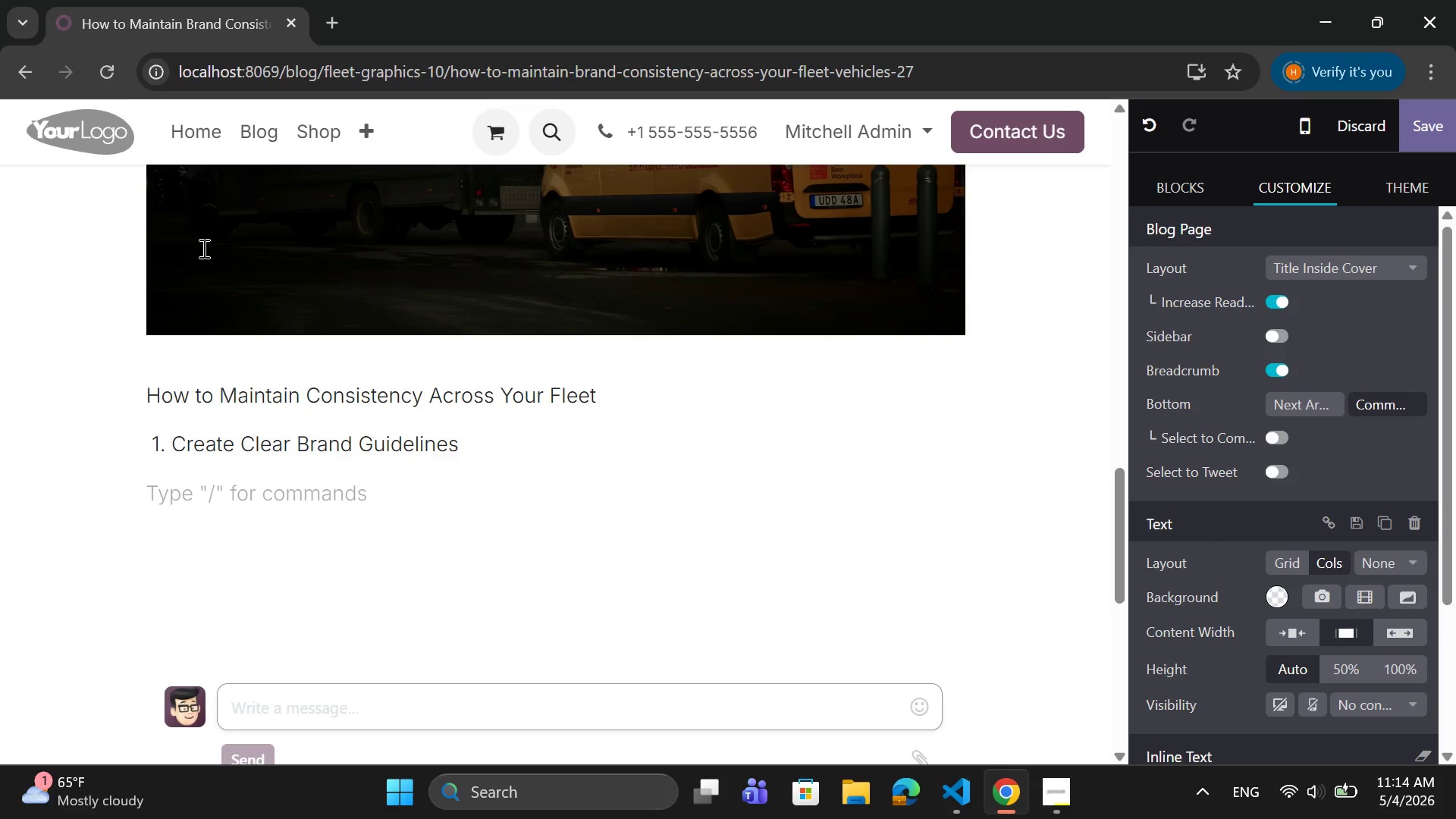 
type(Start by defining your brand standr)
key(Backspace)
type(ards.)
key(Backspace)
type(, including:)
 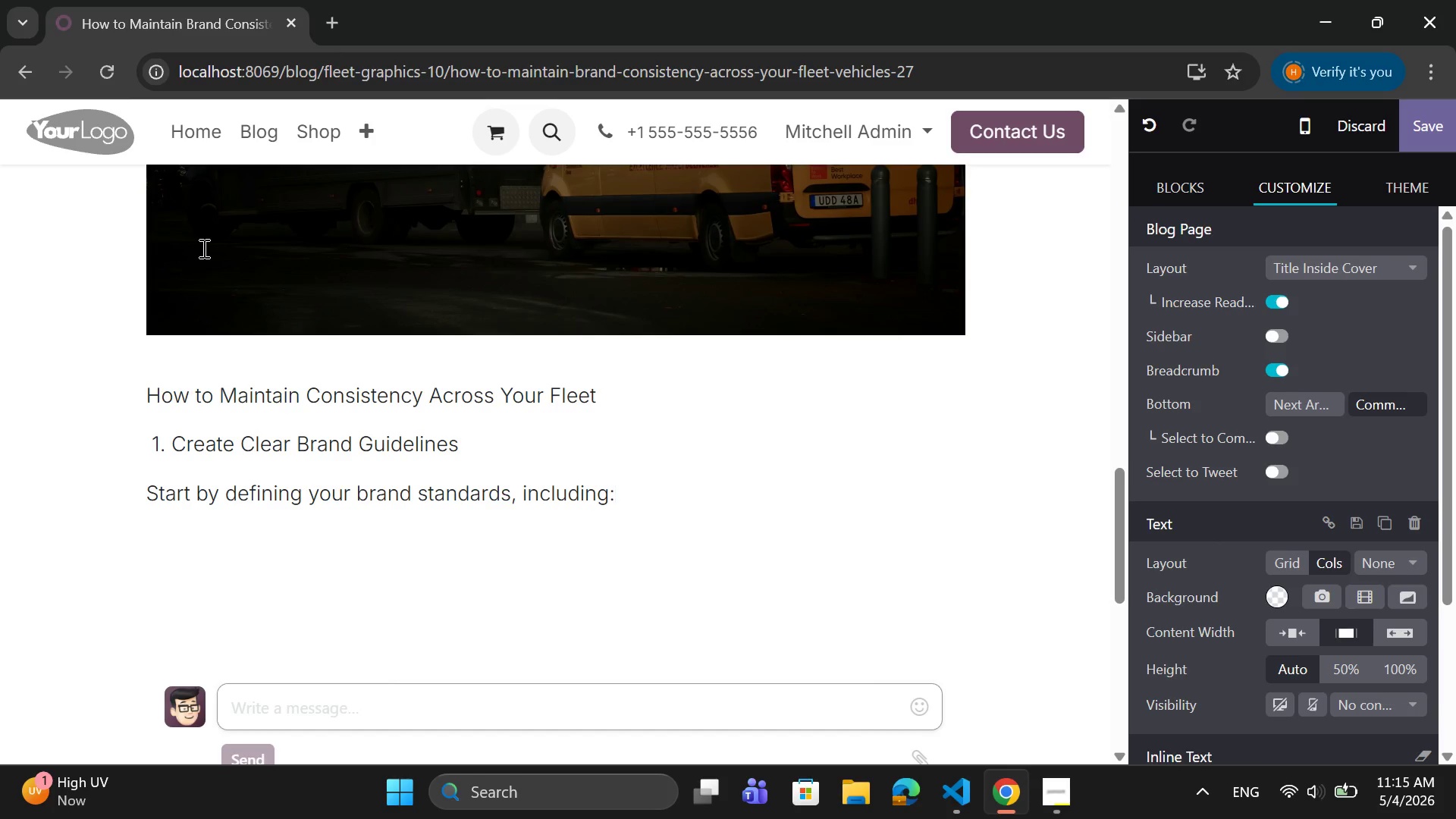 
key(Enter)
 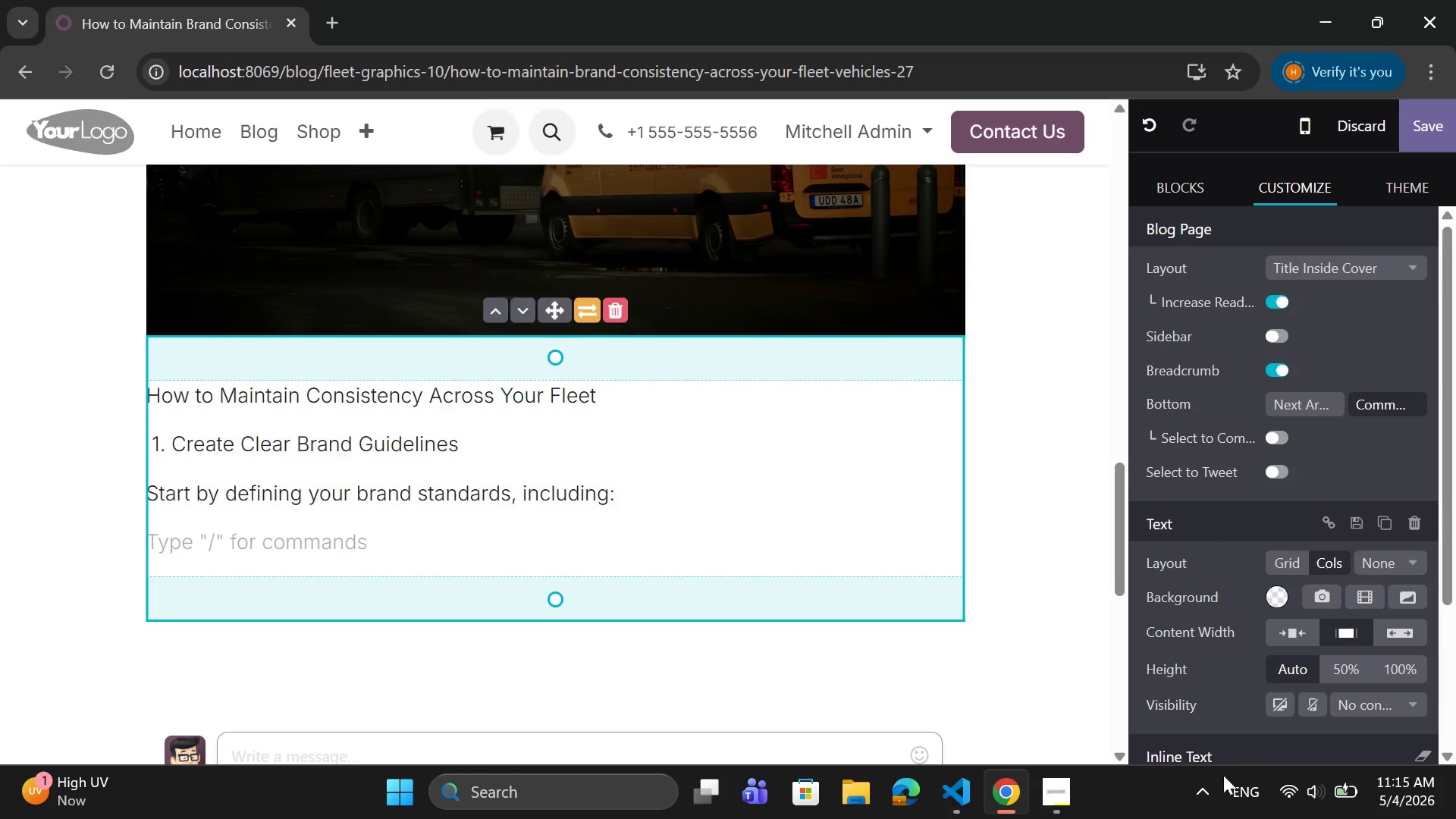 
scroll: coordinate [1197, 738], scroll_direction: down, amount: 7.0
 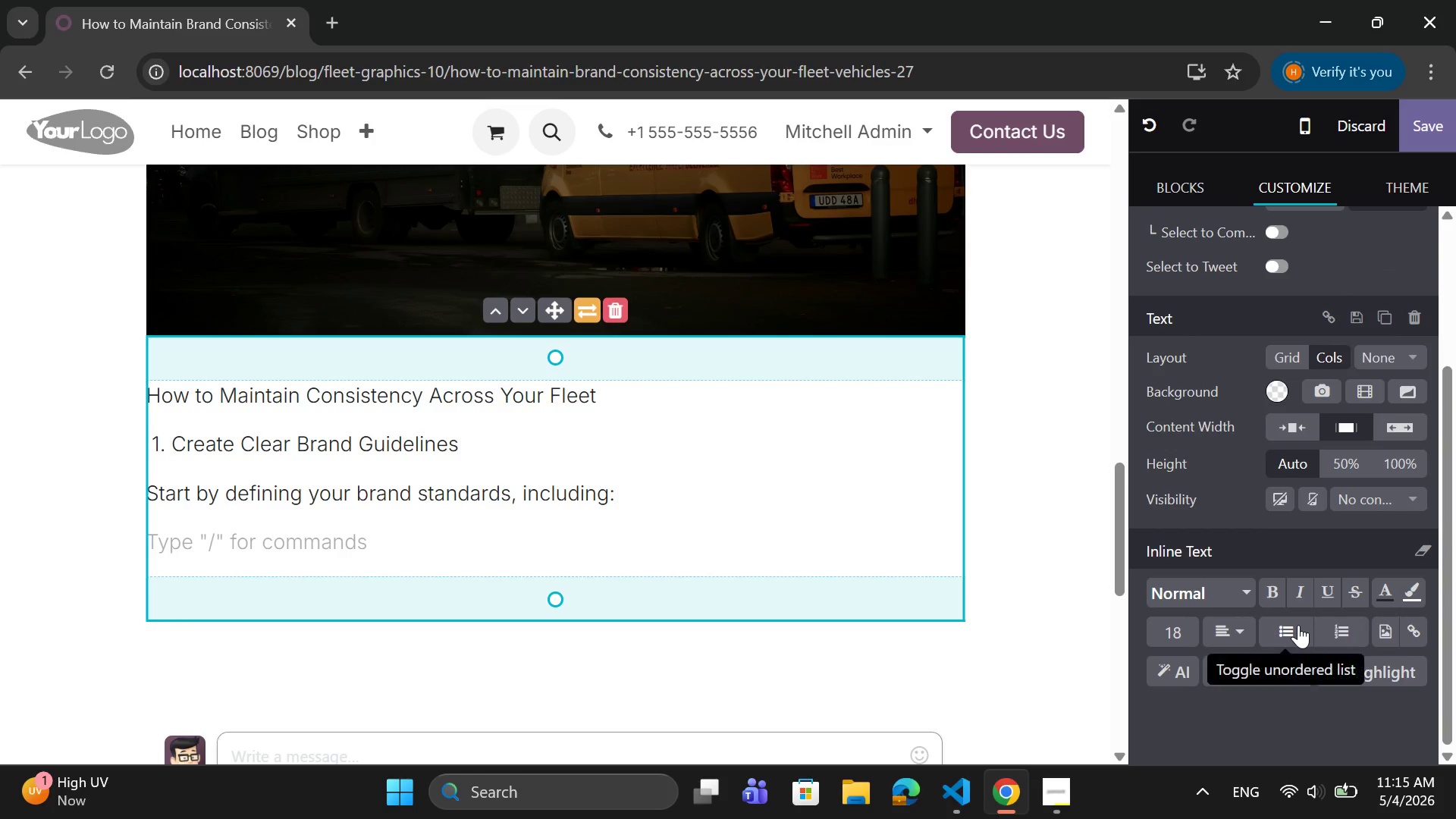 
left_click([1298, 625])
 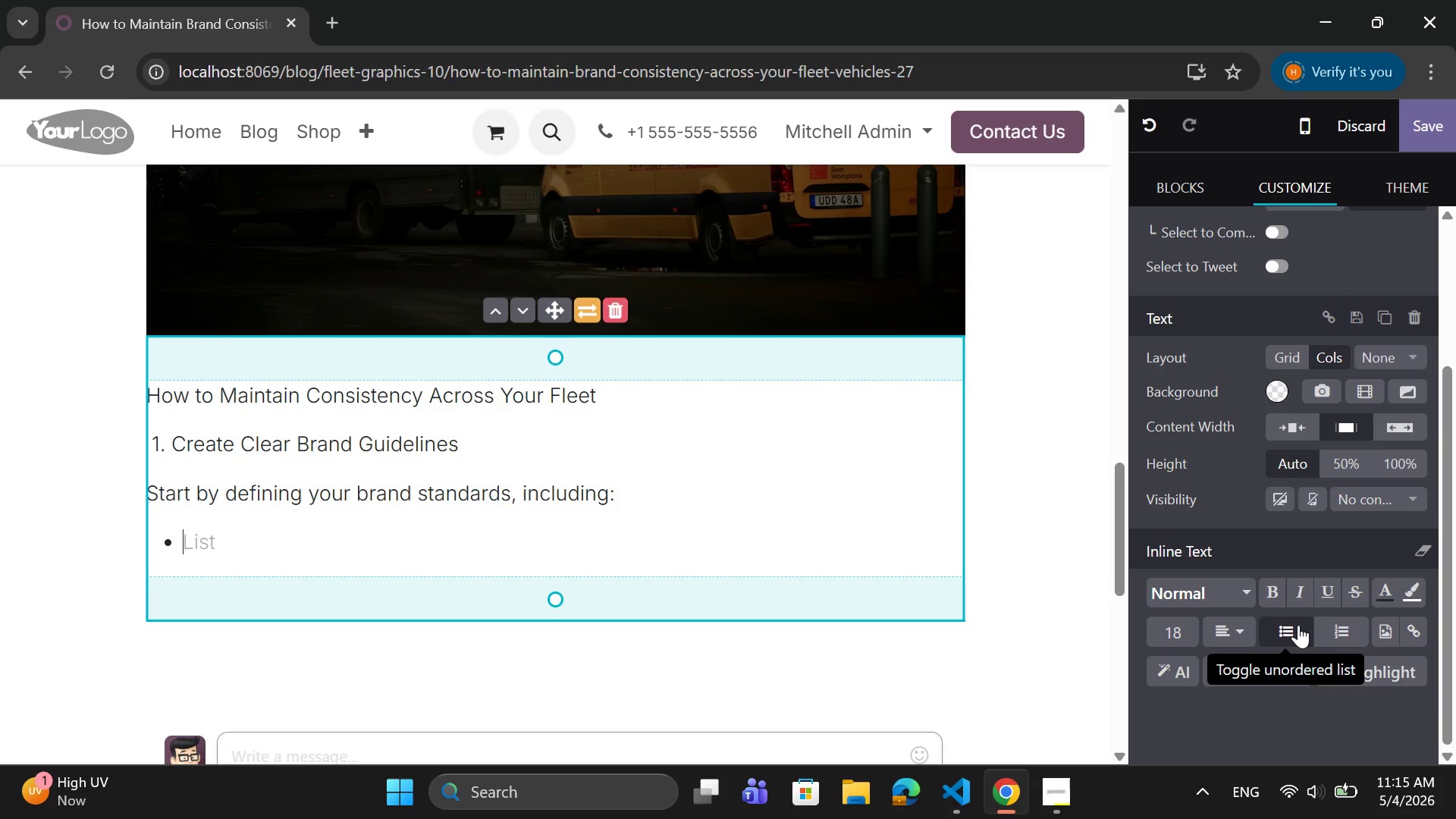 
type(Logo placement)
 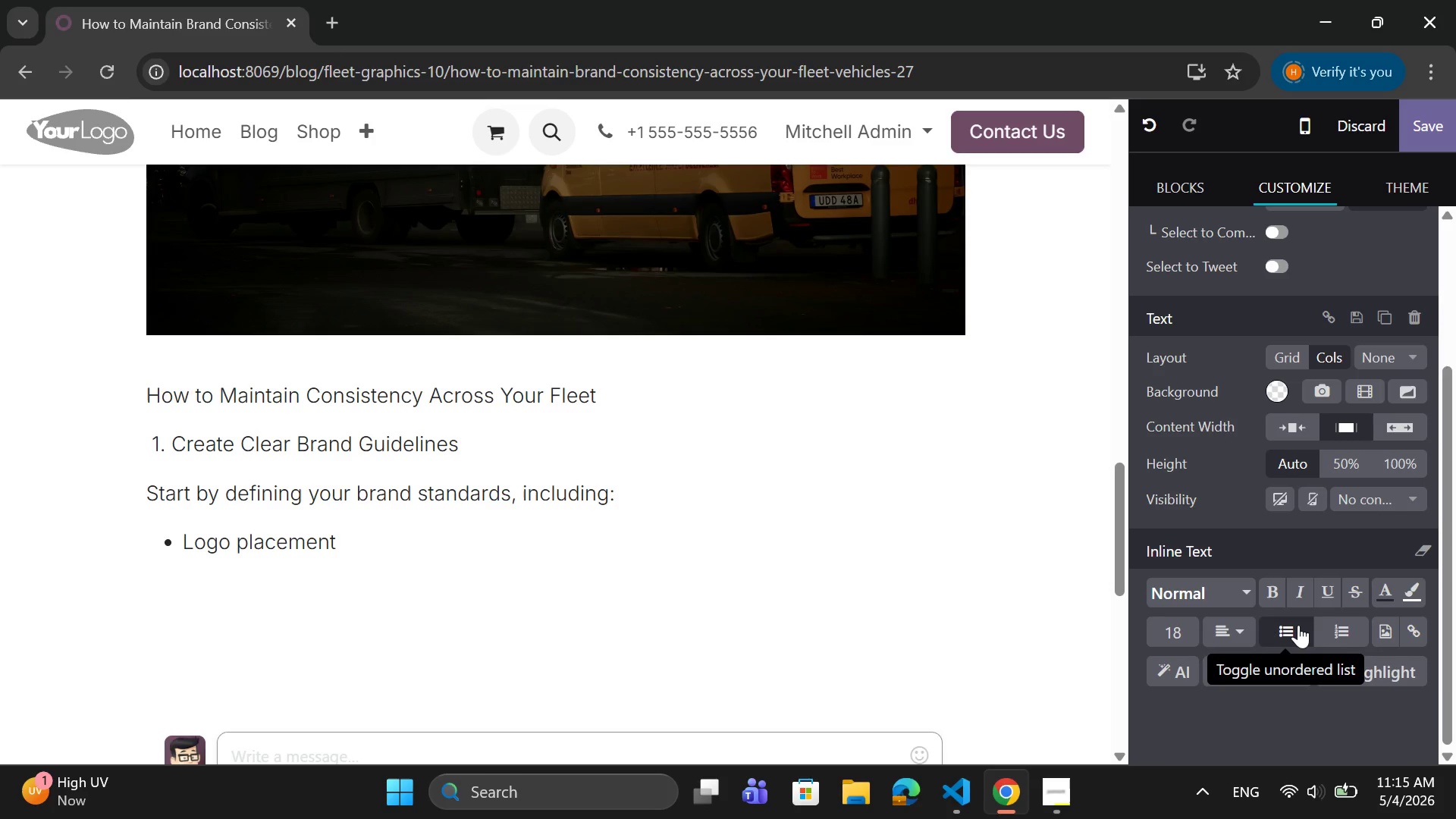 
key(Enter)
 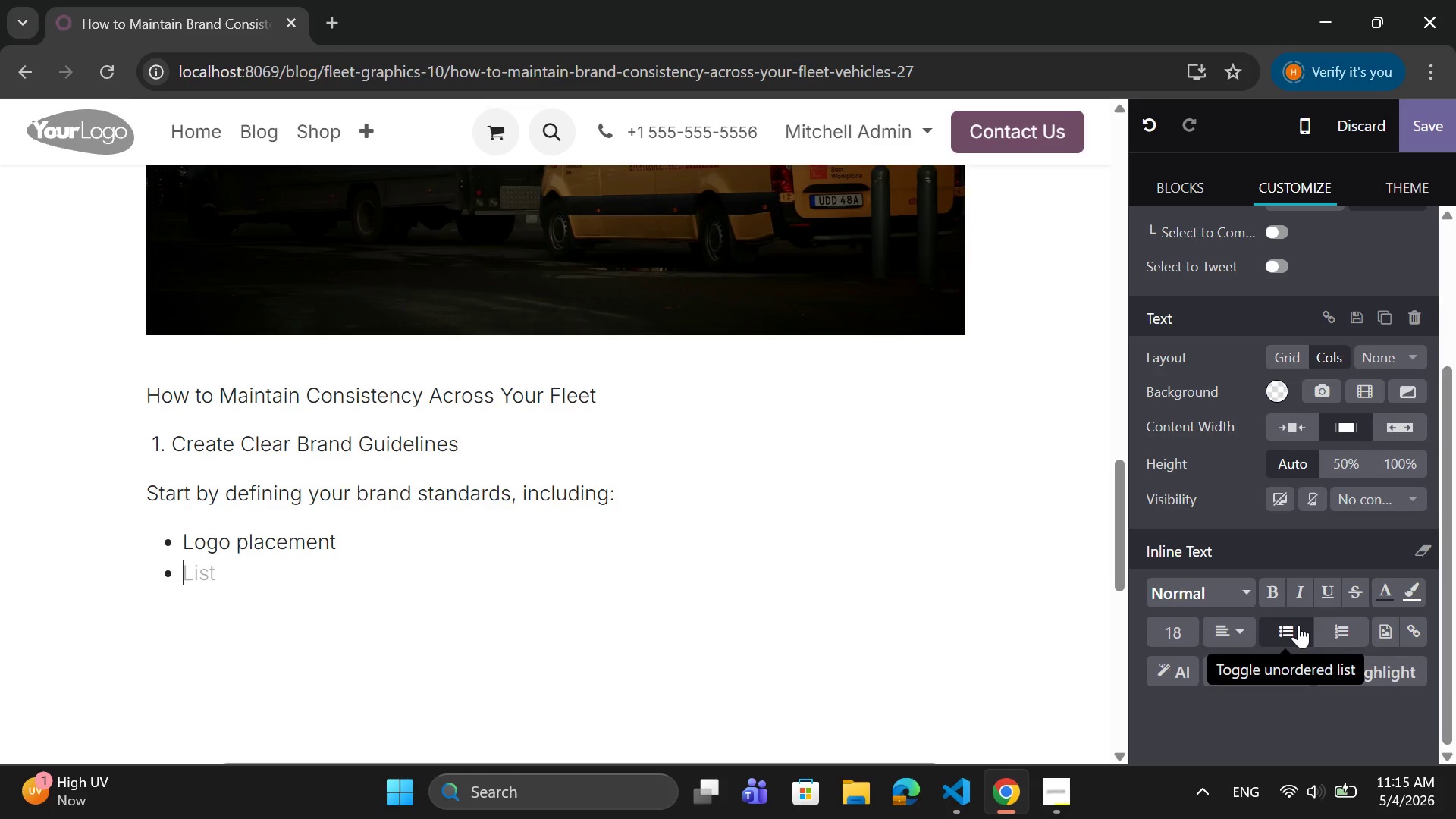 
type(Color palettee)
 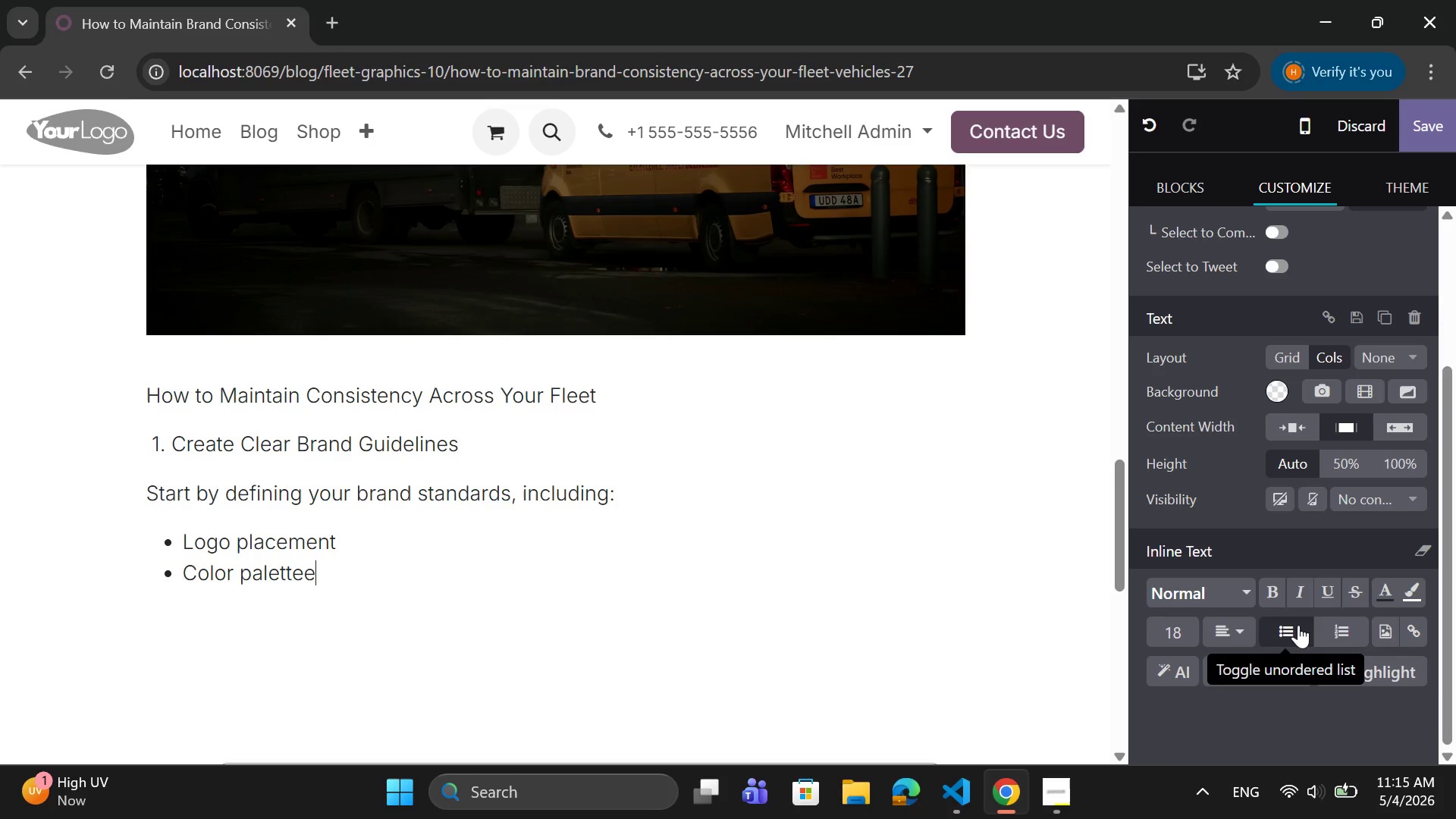 
key(Enter)
 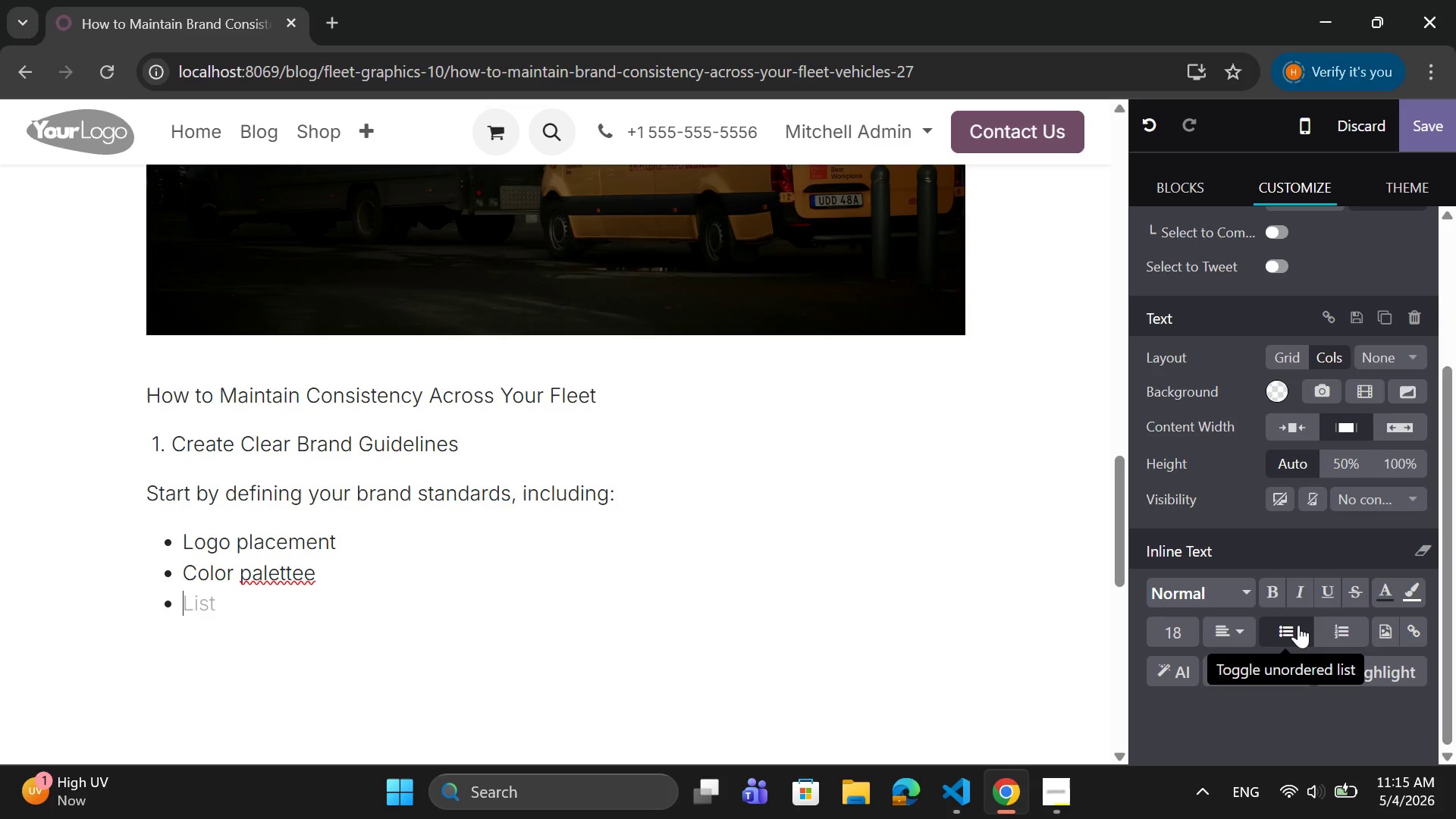 
key(Backspace)
 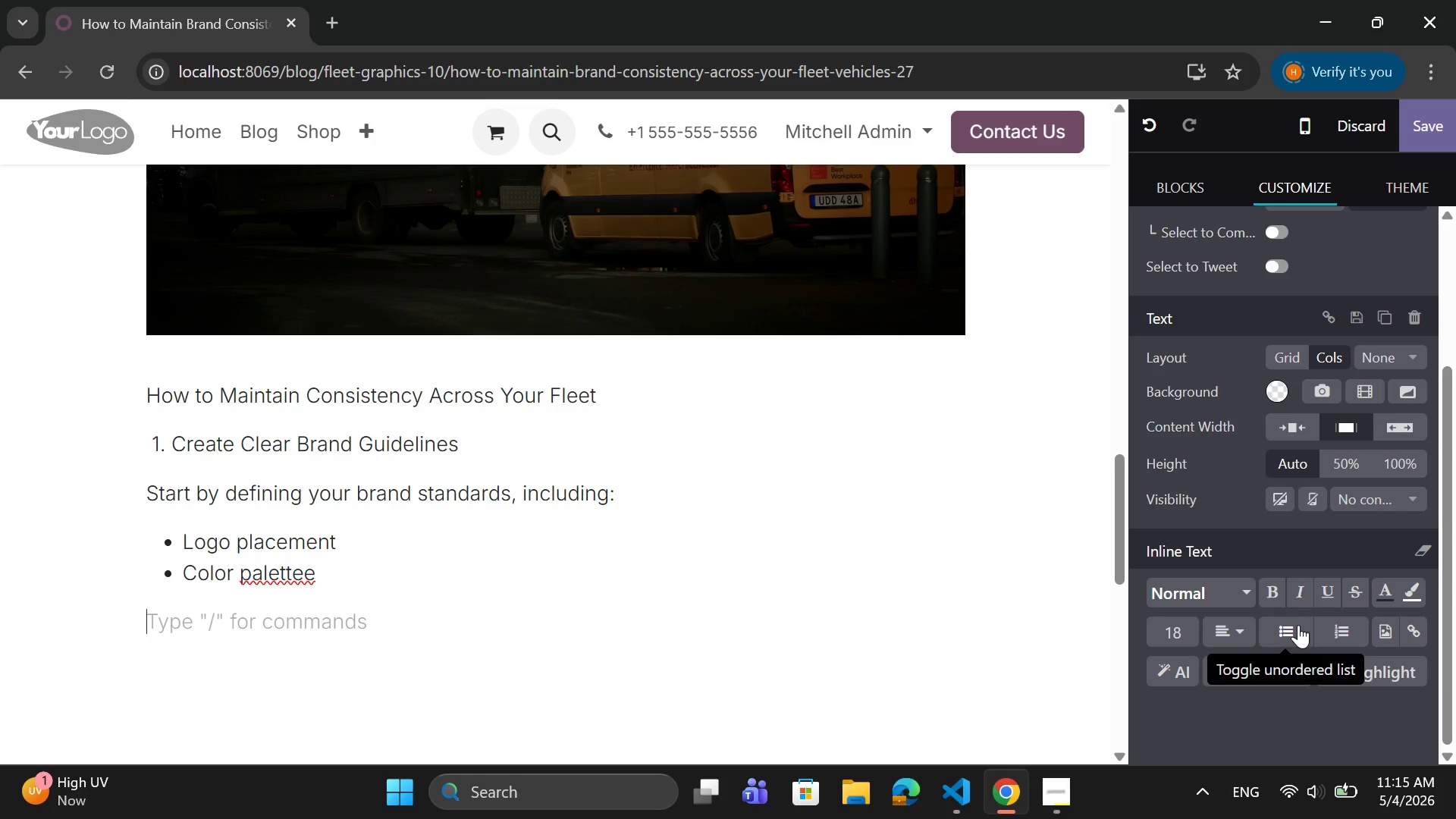 
key(Backspace)
 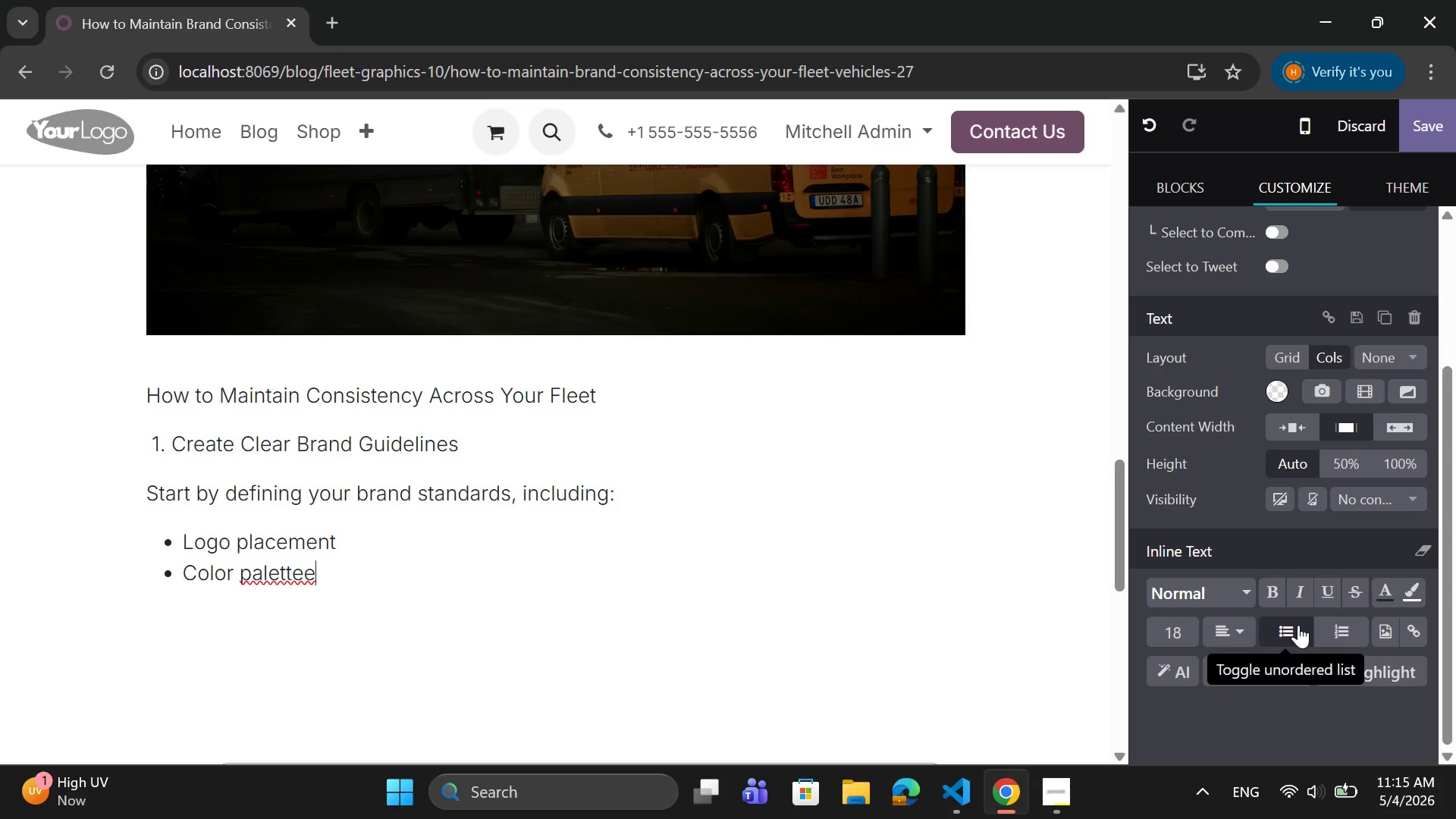 
key(Backspace)
 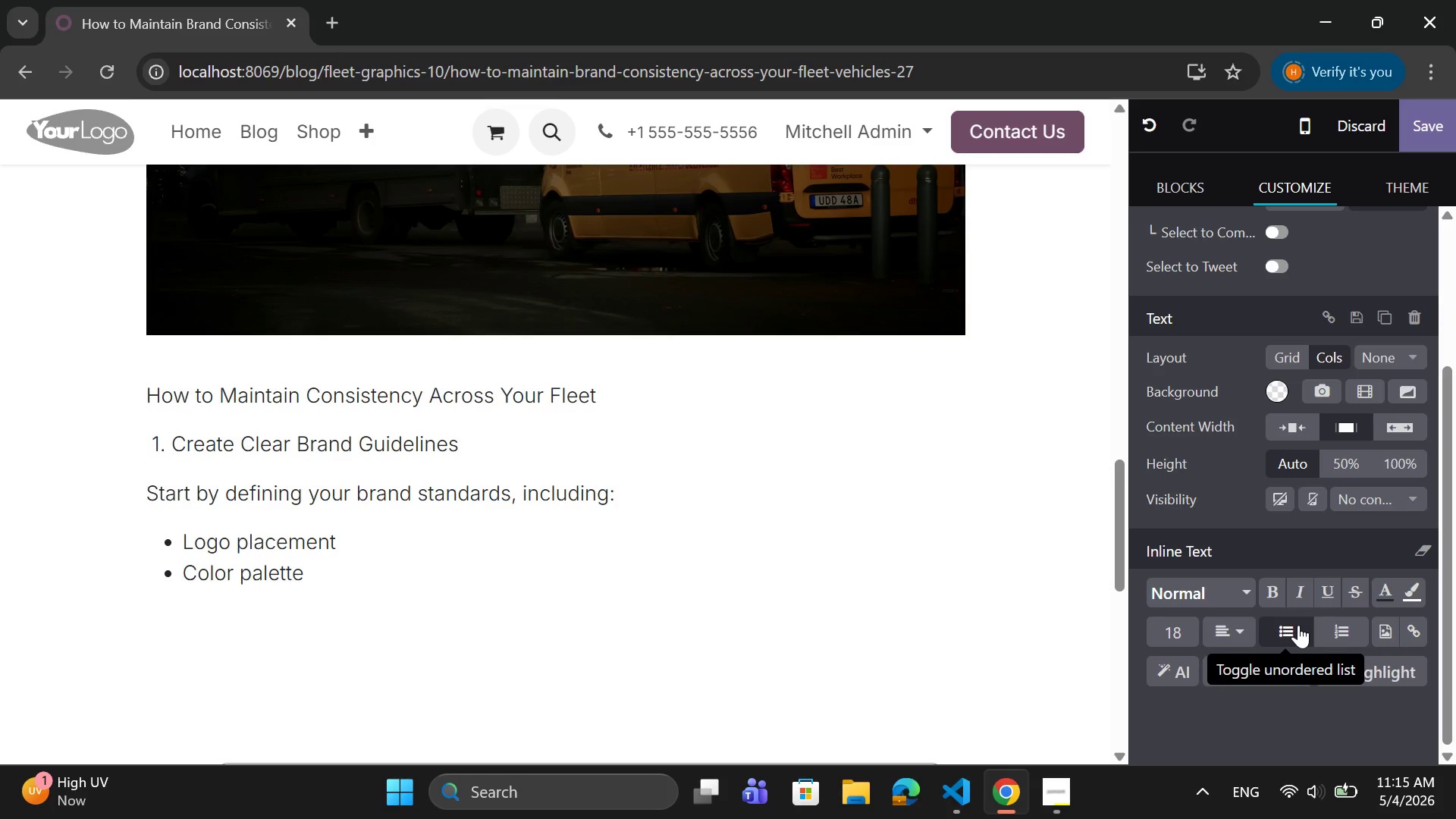 
key(Enter)
 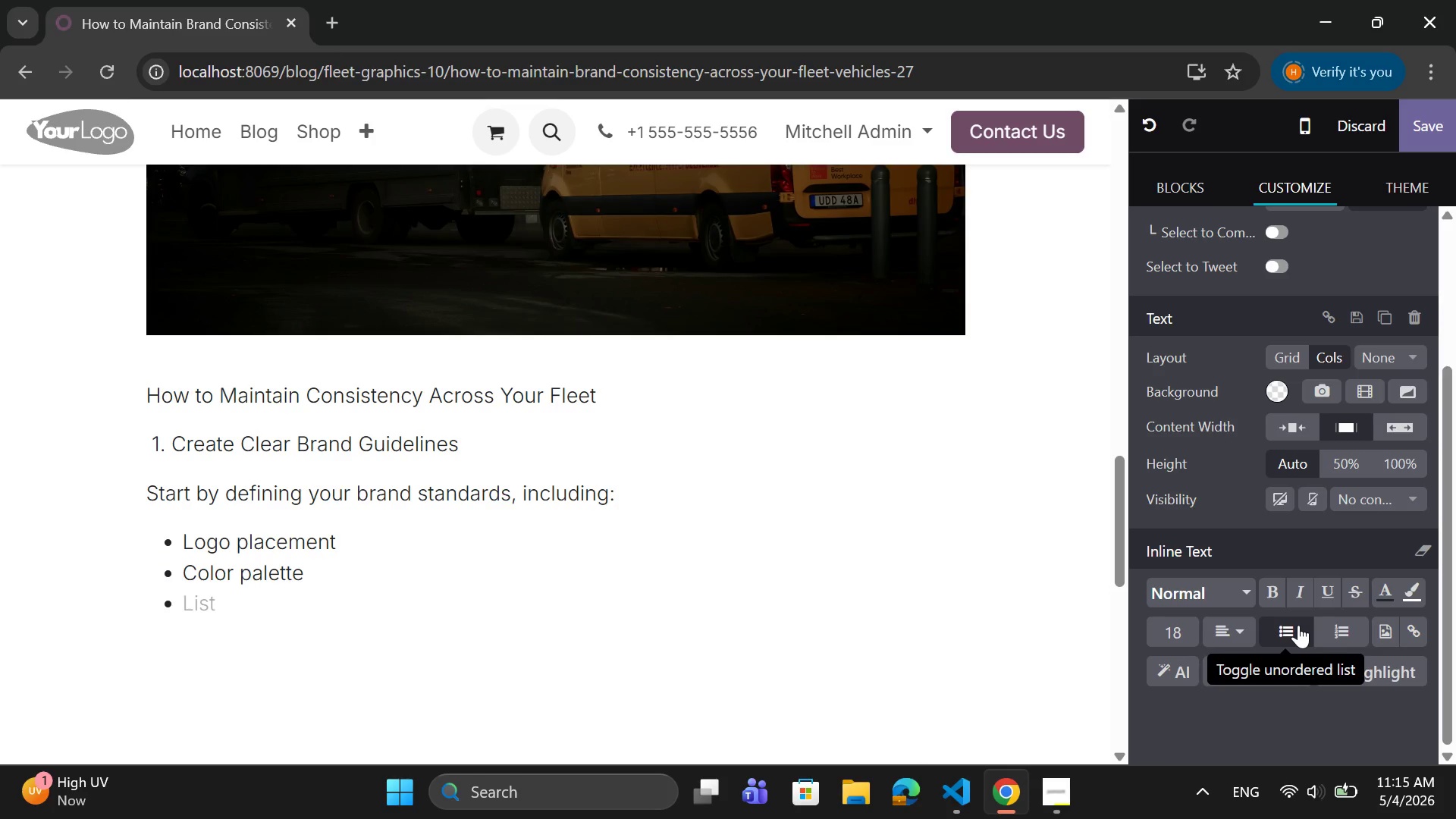 
type(Font styles)
 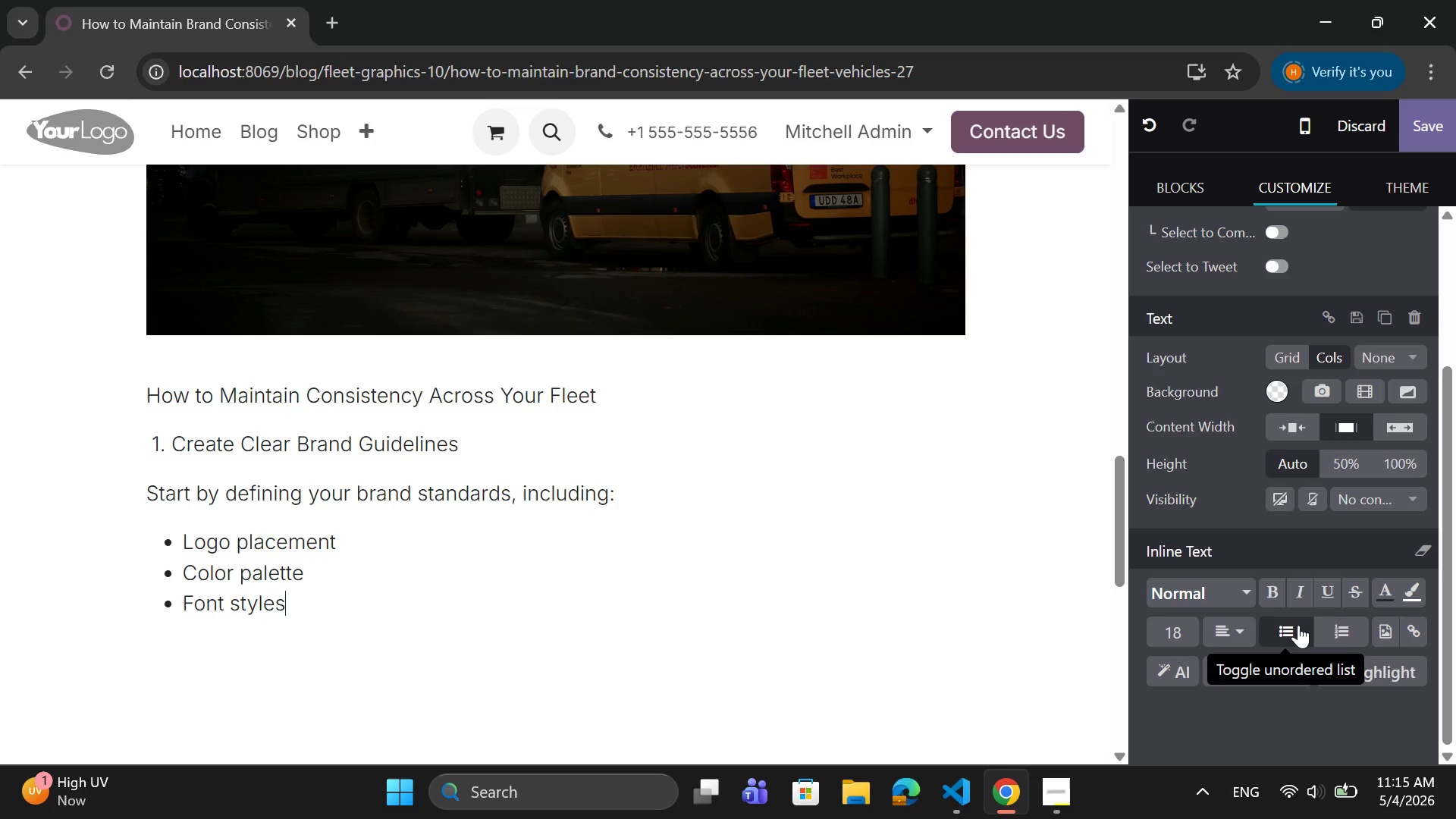 
key(Enter)
 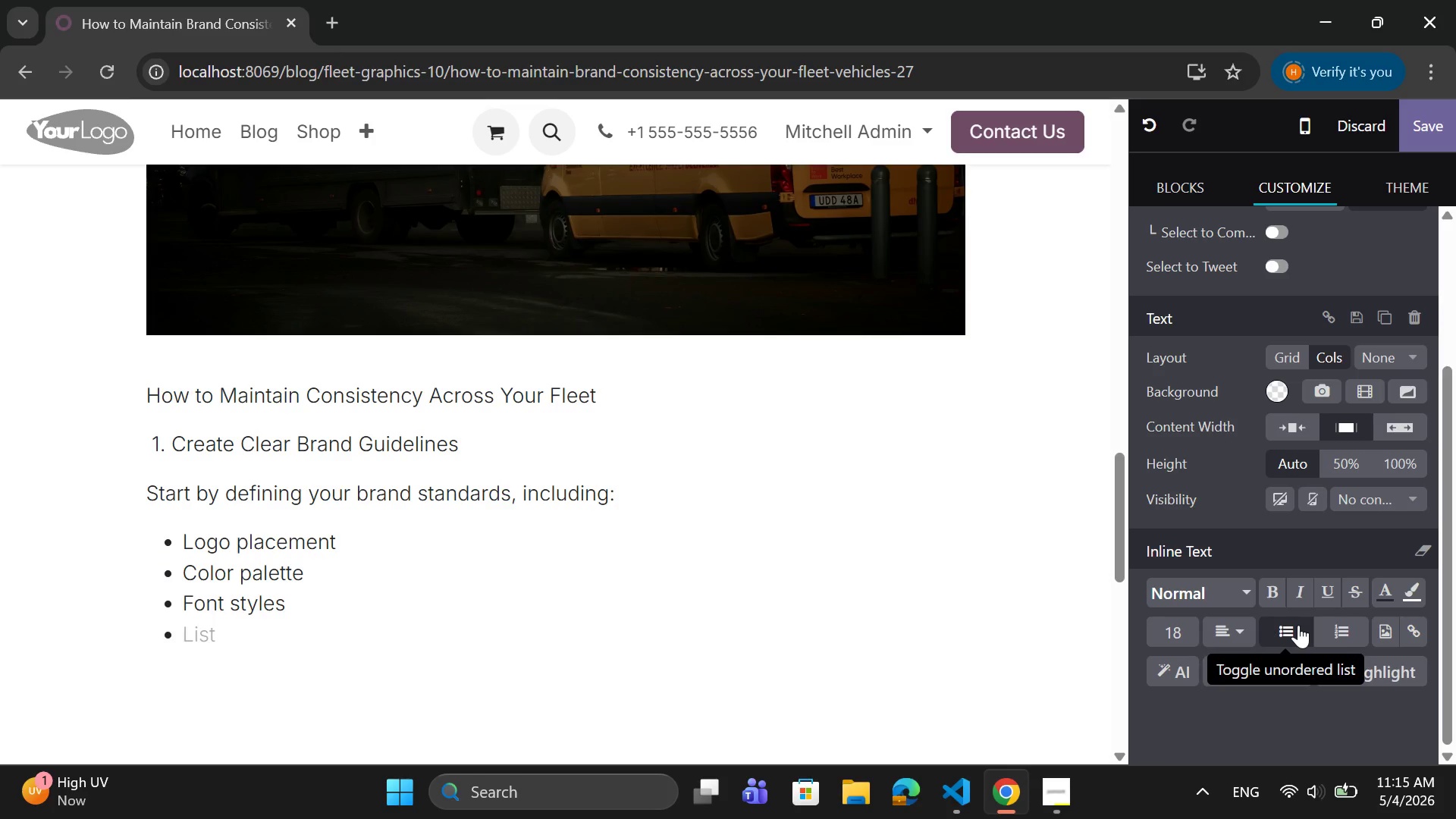 
type(,)
key(Backspace)
type(Messaging Tone)
 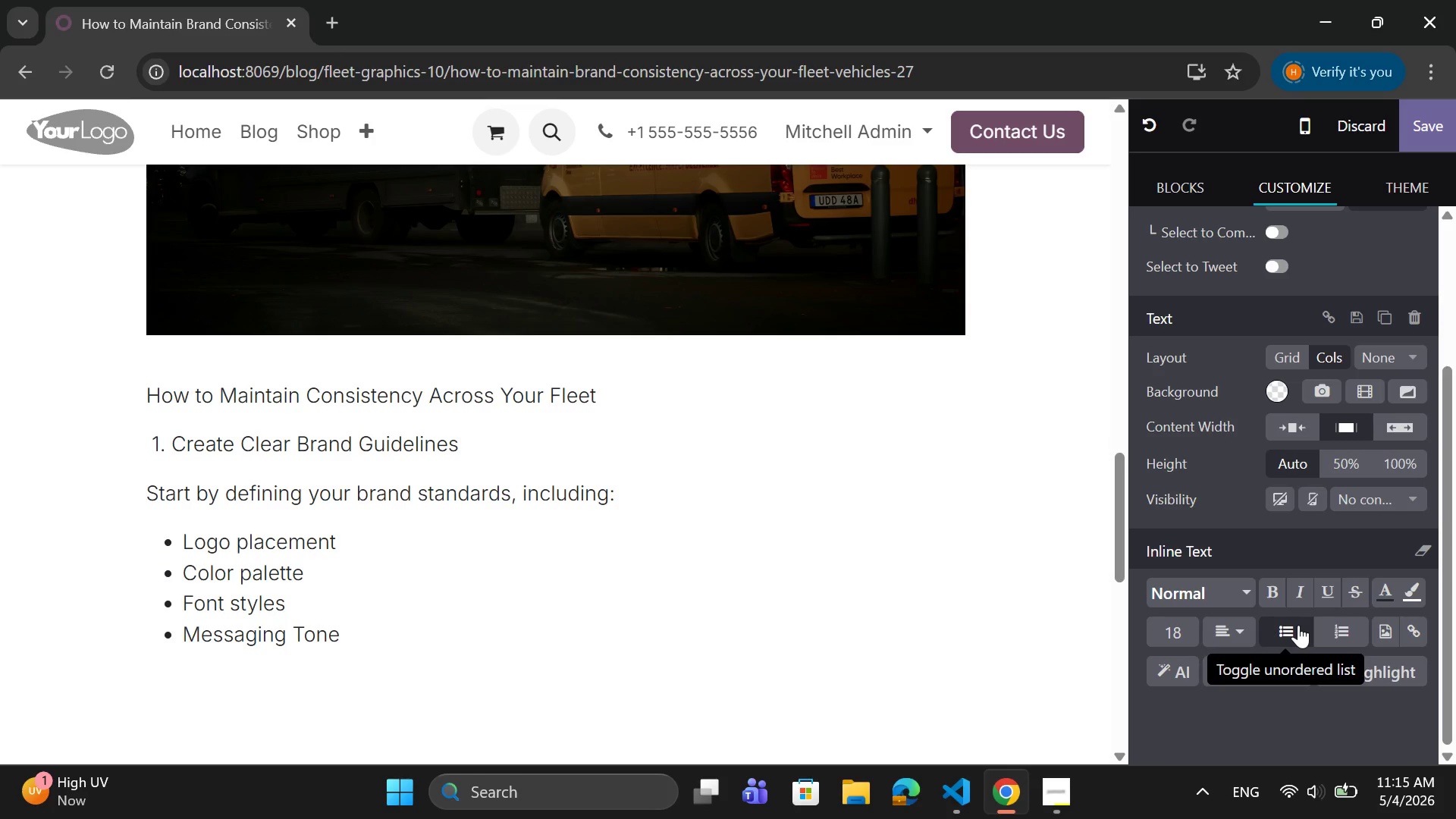 
key(Enter)
 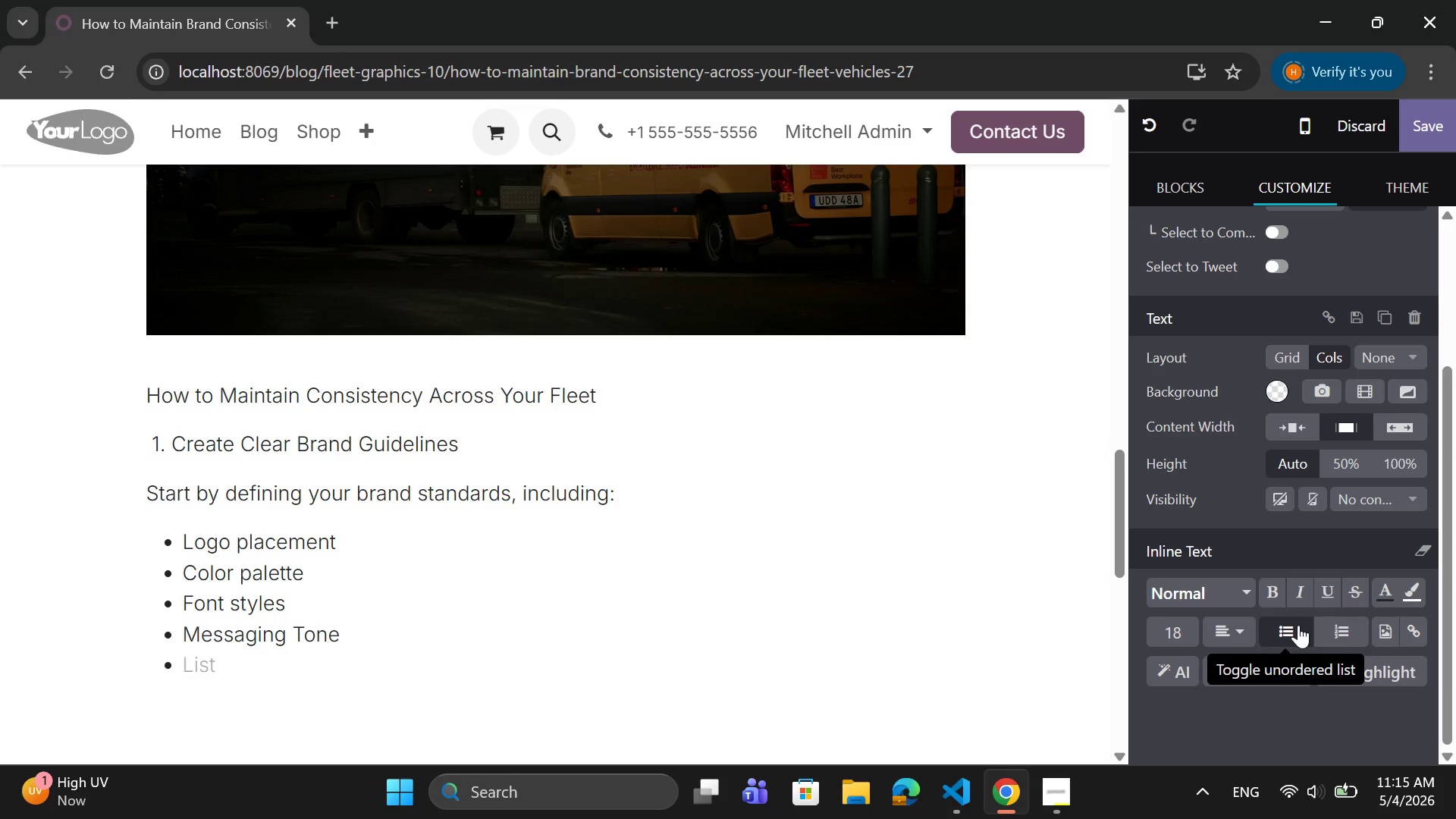 
key(Backspace)
type(These guidelines ensure every vh)
key(Backspace)
type(ehicle follows the same design rules.)
 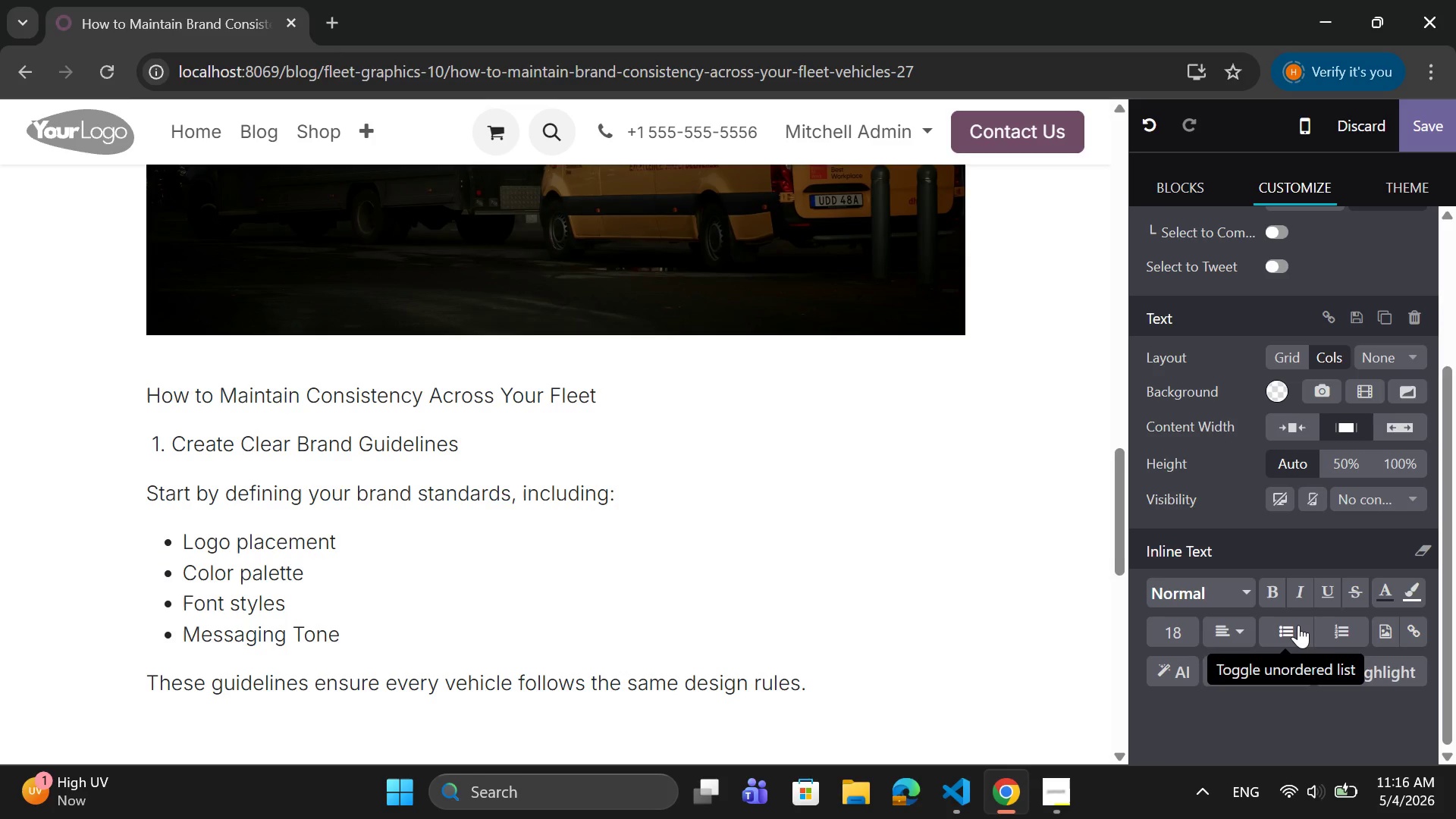 
key(Enter)
 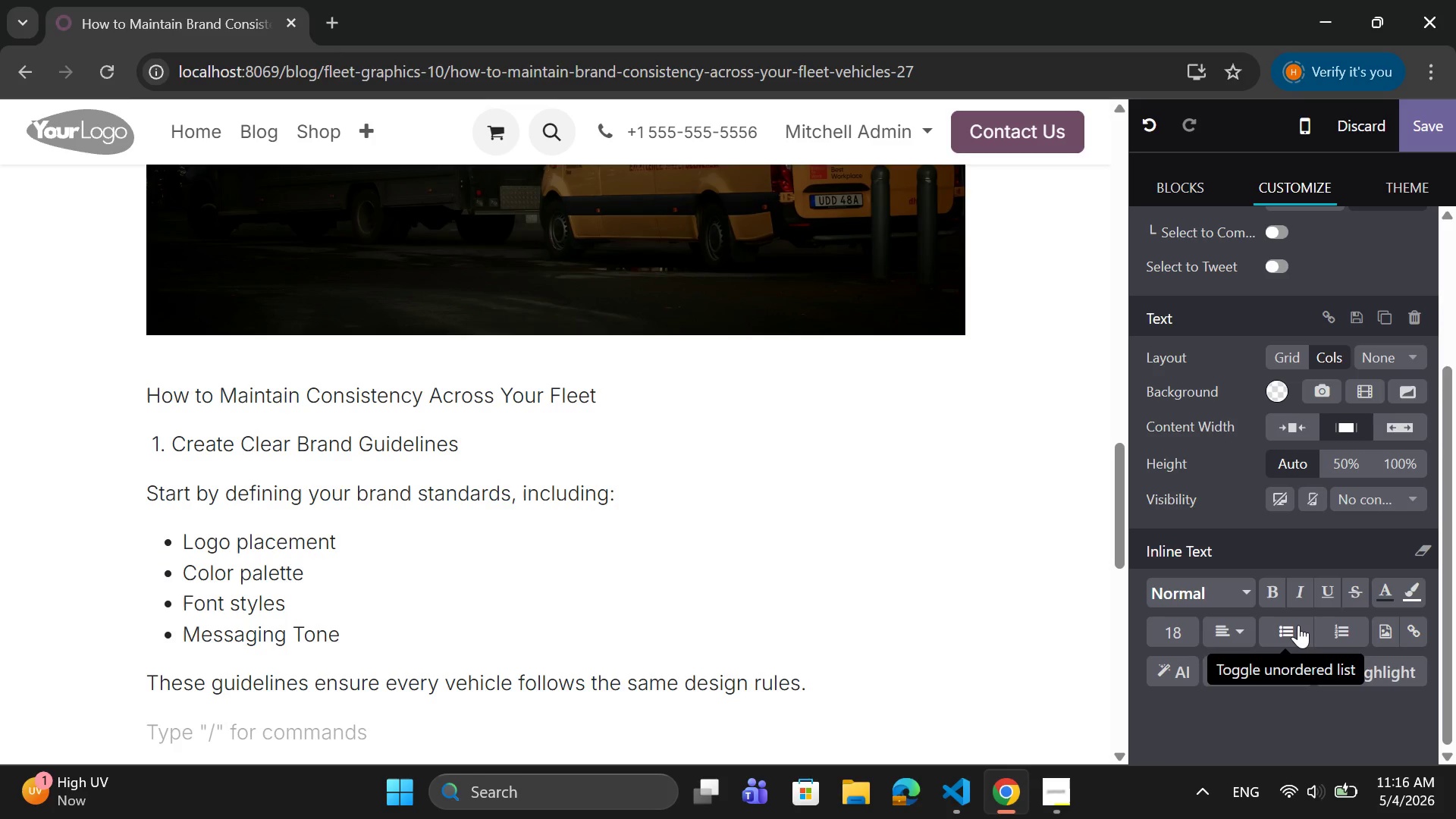 
key(Space)
 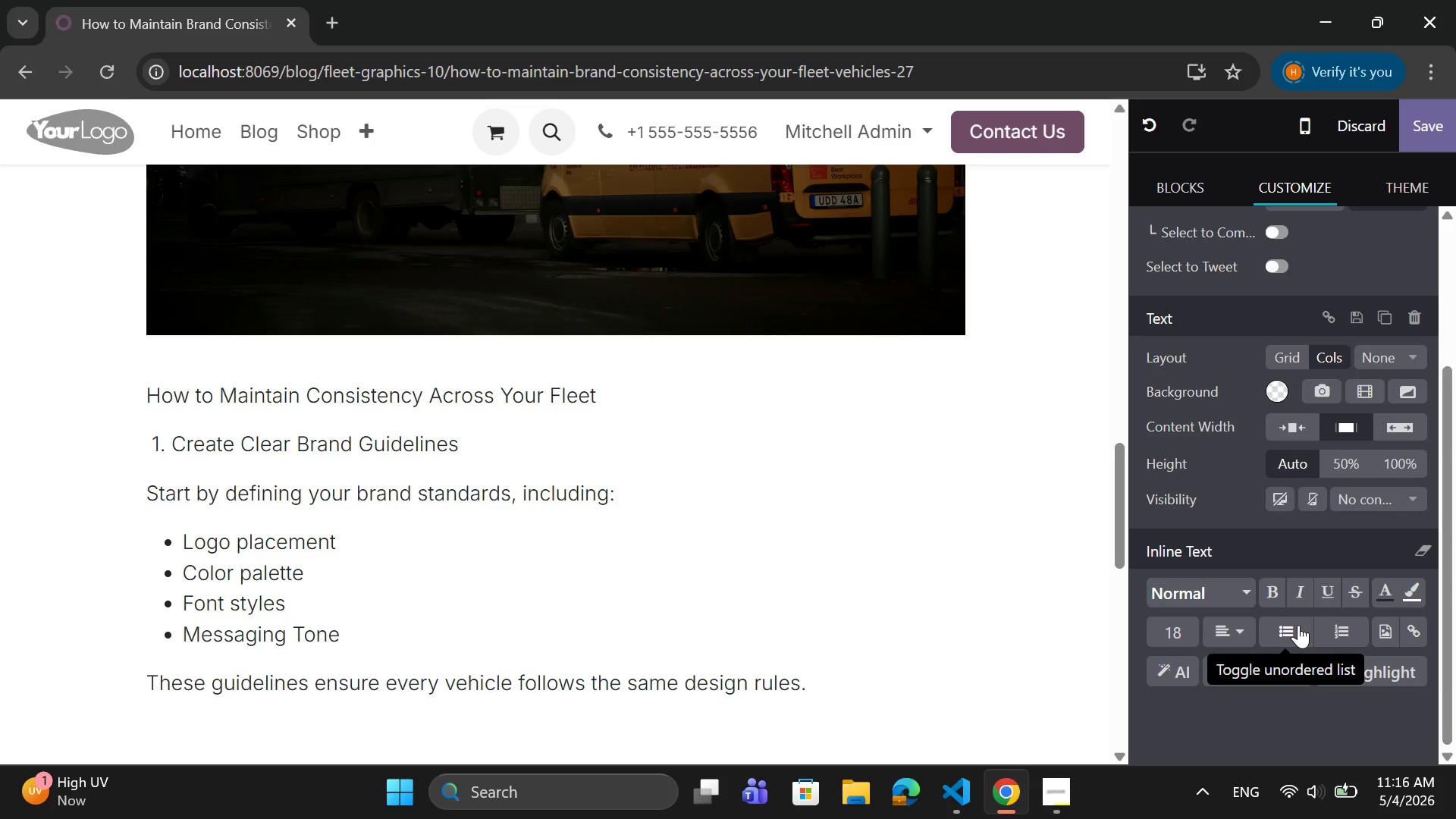 
key(3)
 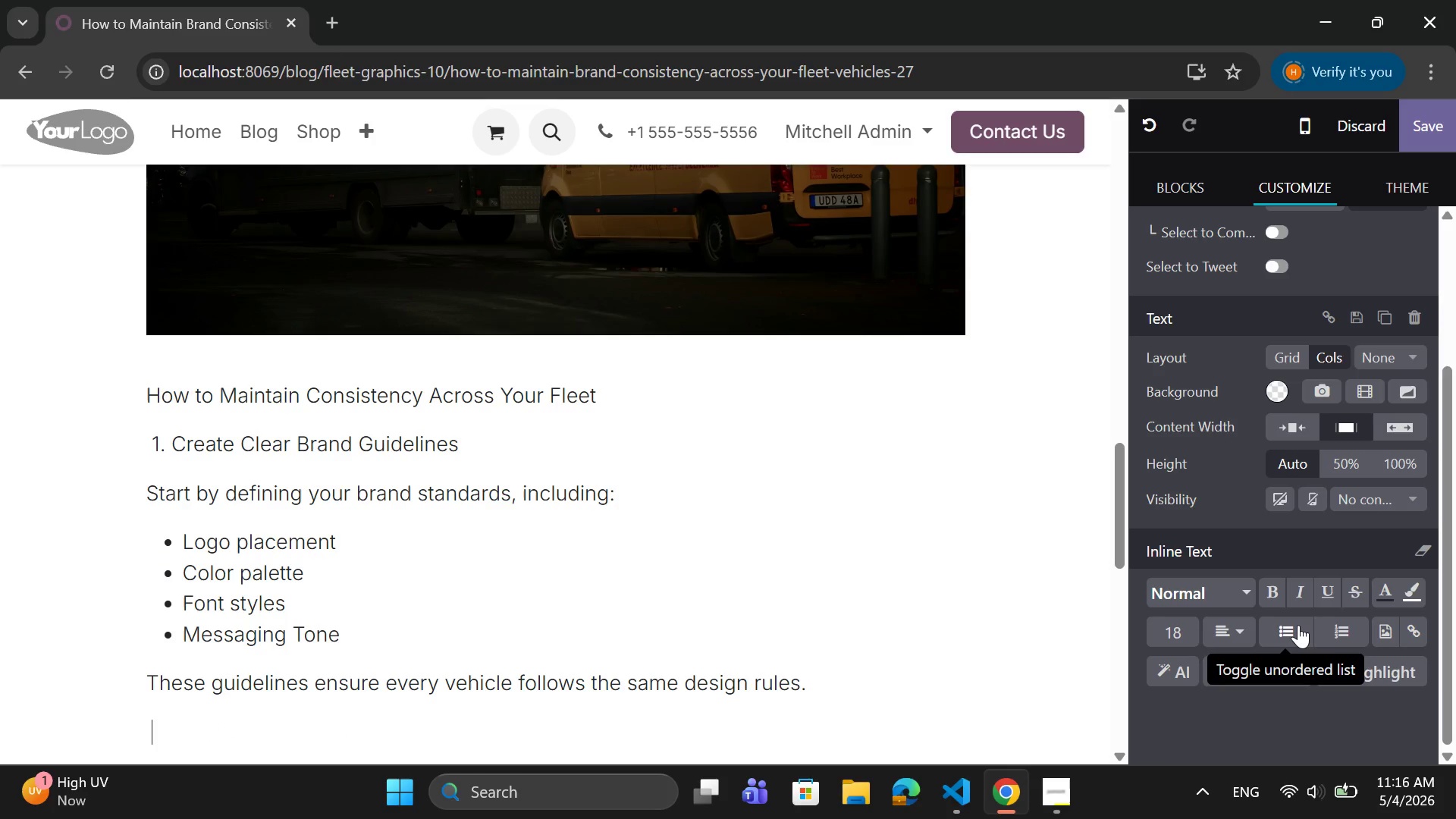 
key(Backspace)
 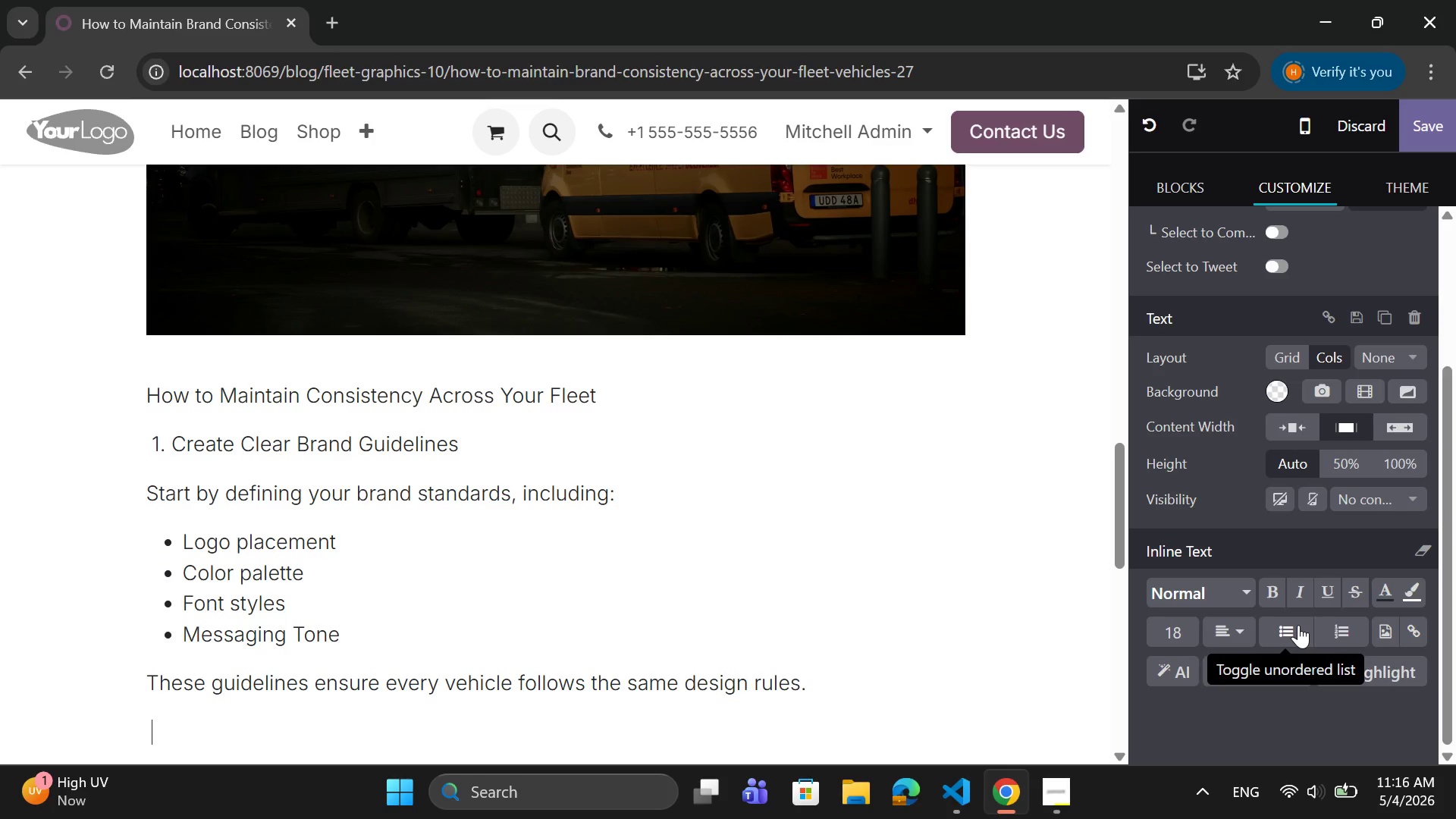 
key(2)
 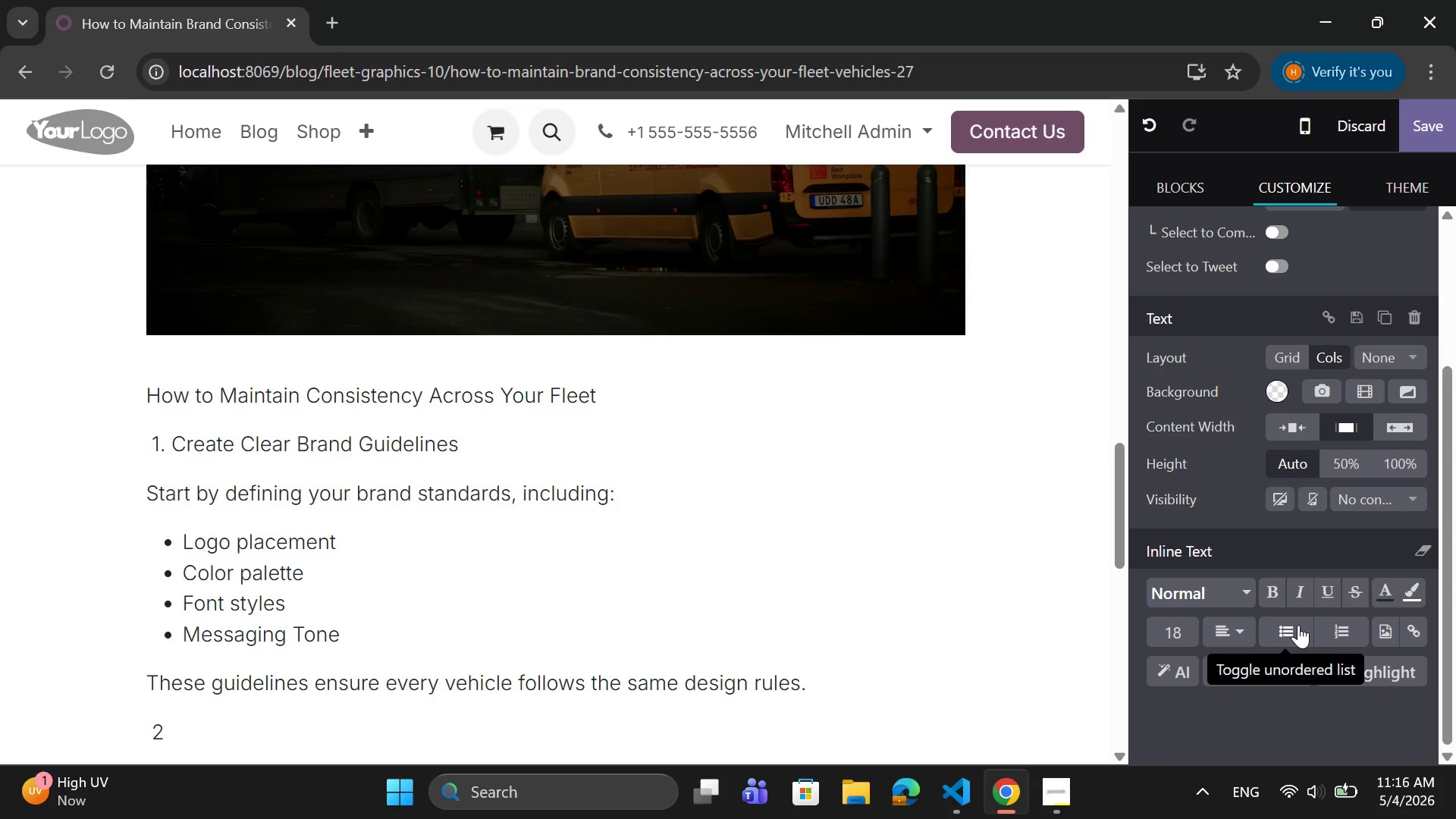 
key(Period)
 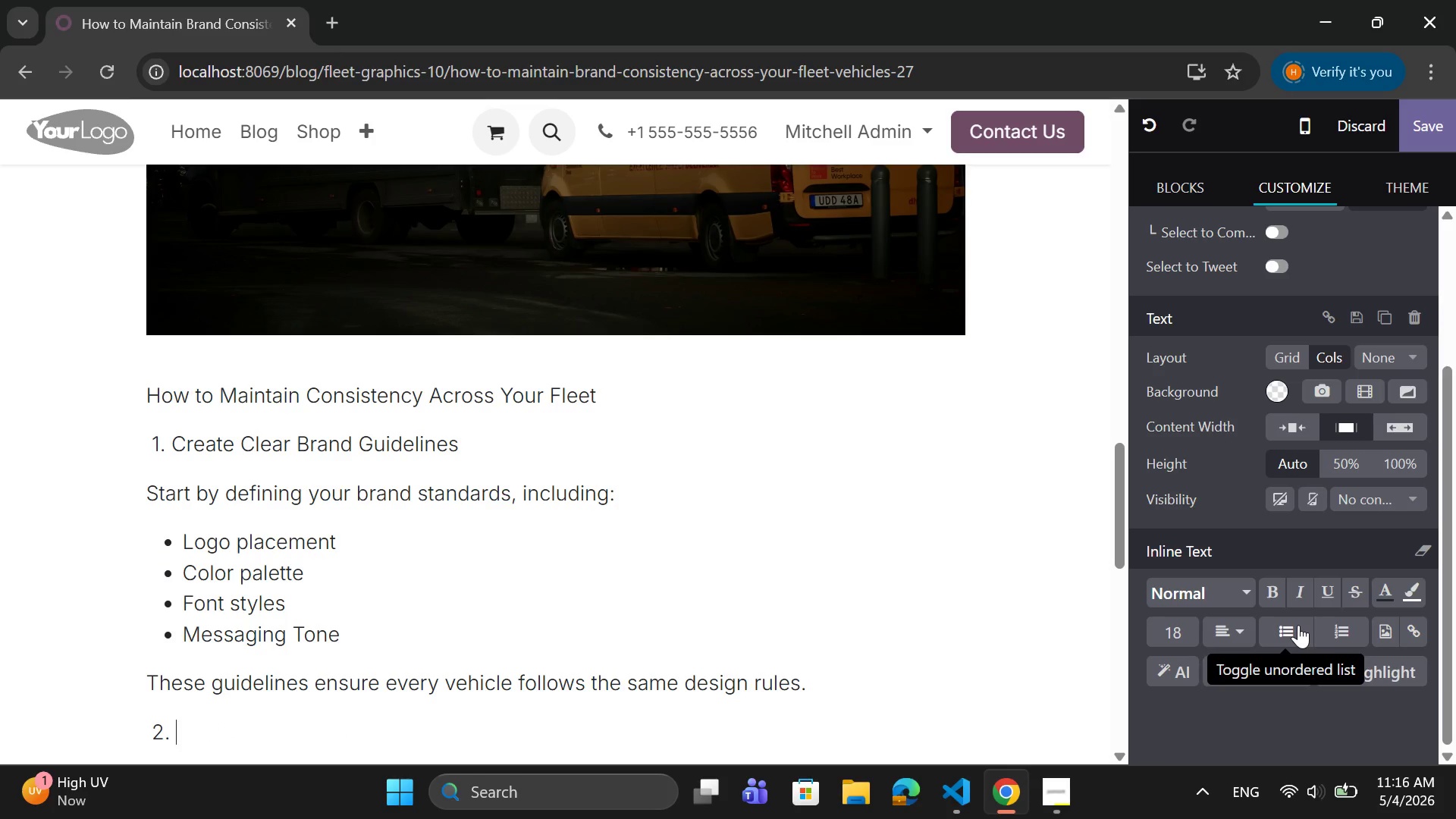 
key(Space)
 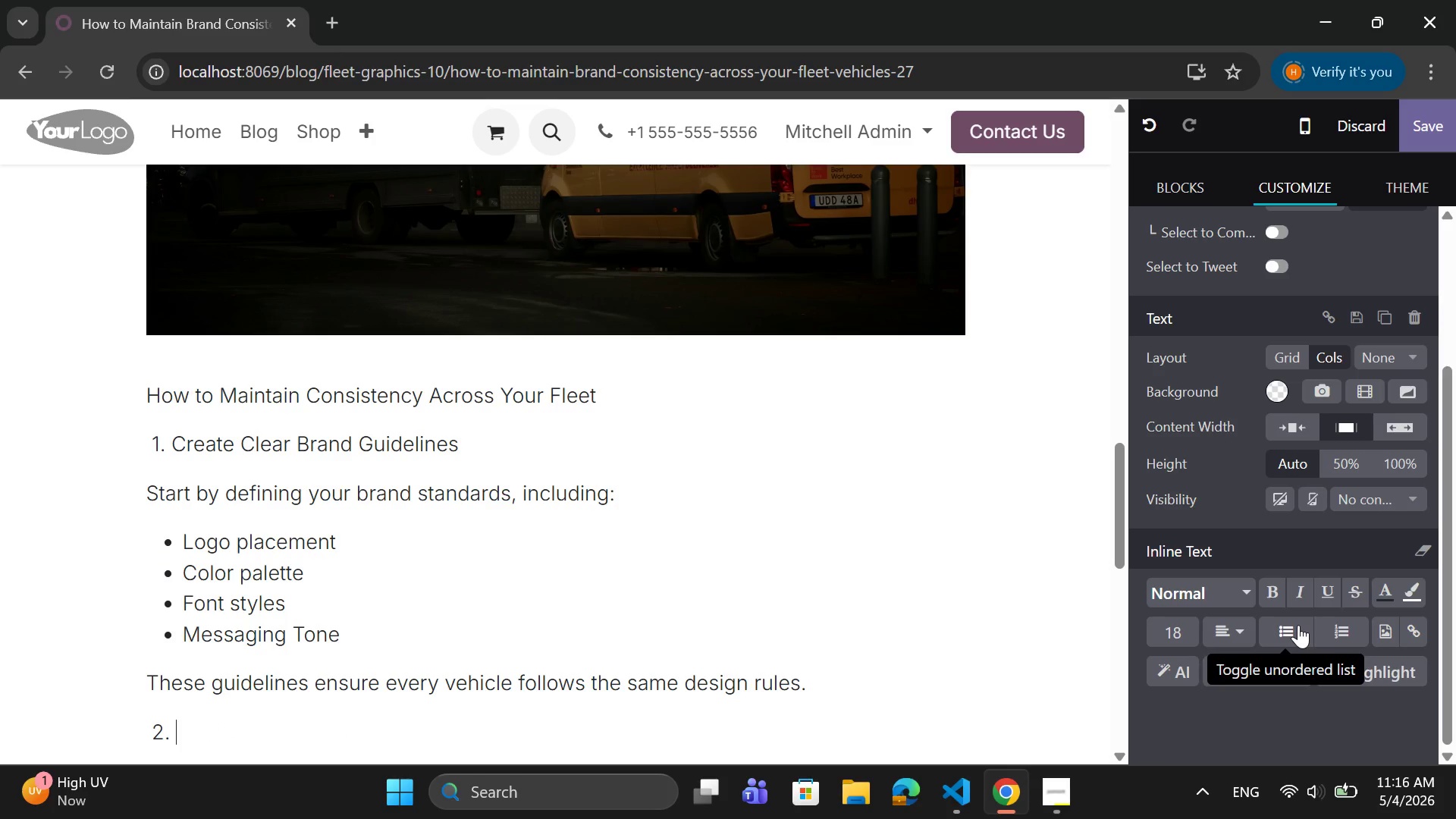 
wait(11.52)
 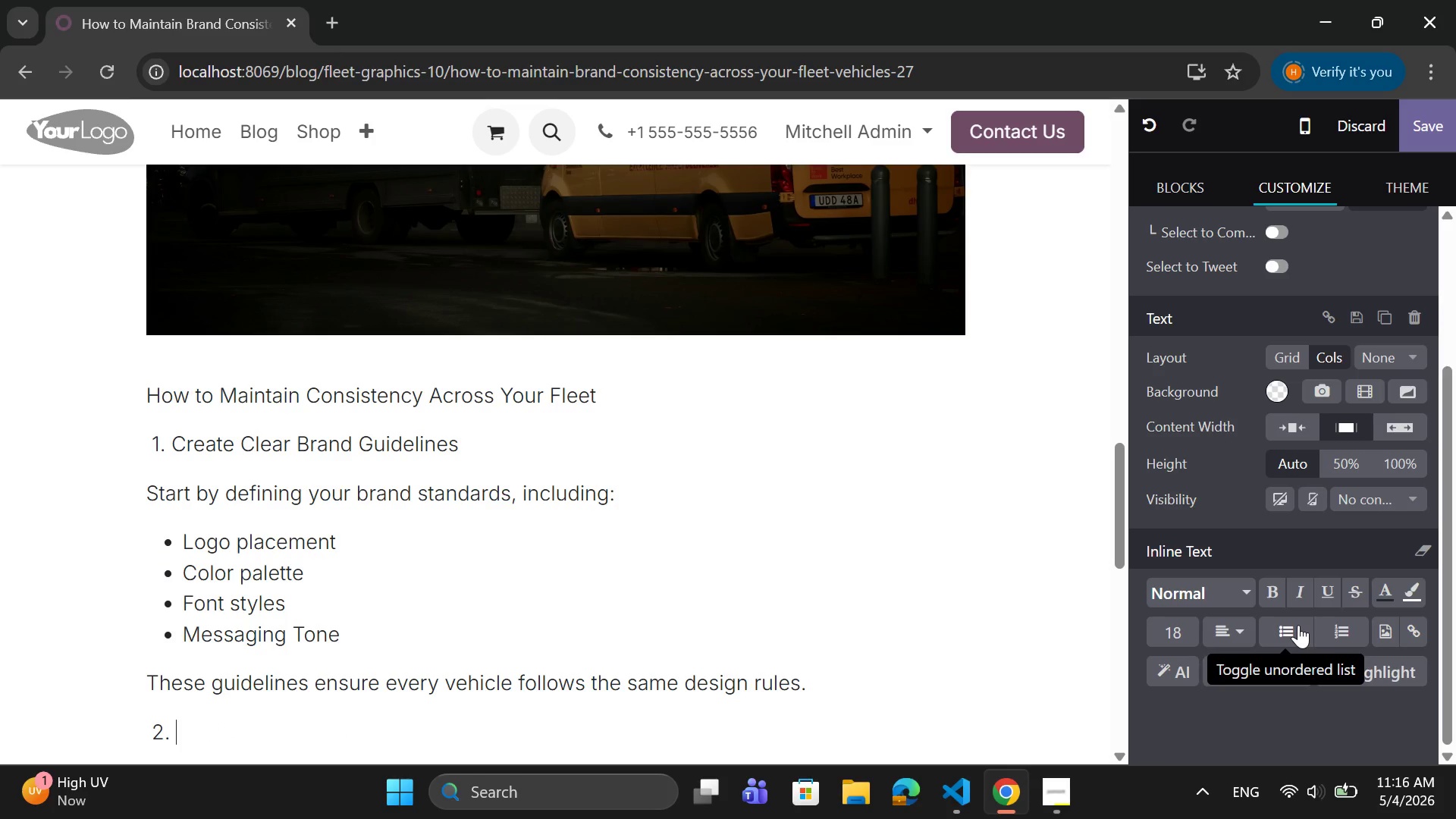 
type(Ud)
key(Backspace)
type(se a Standardized Design Template)
 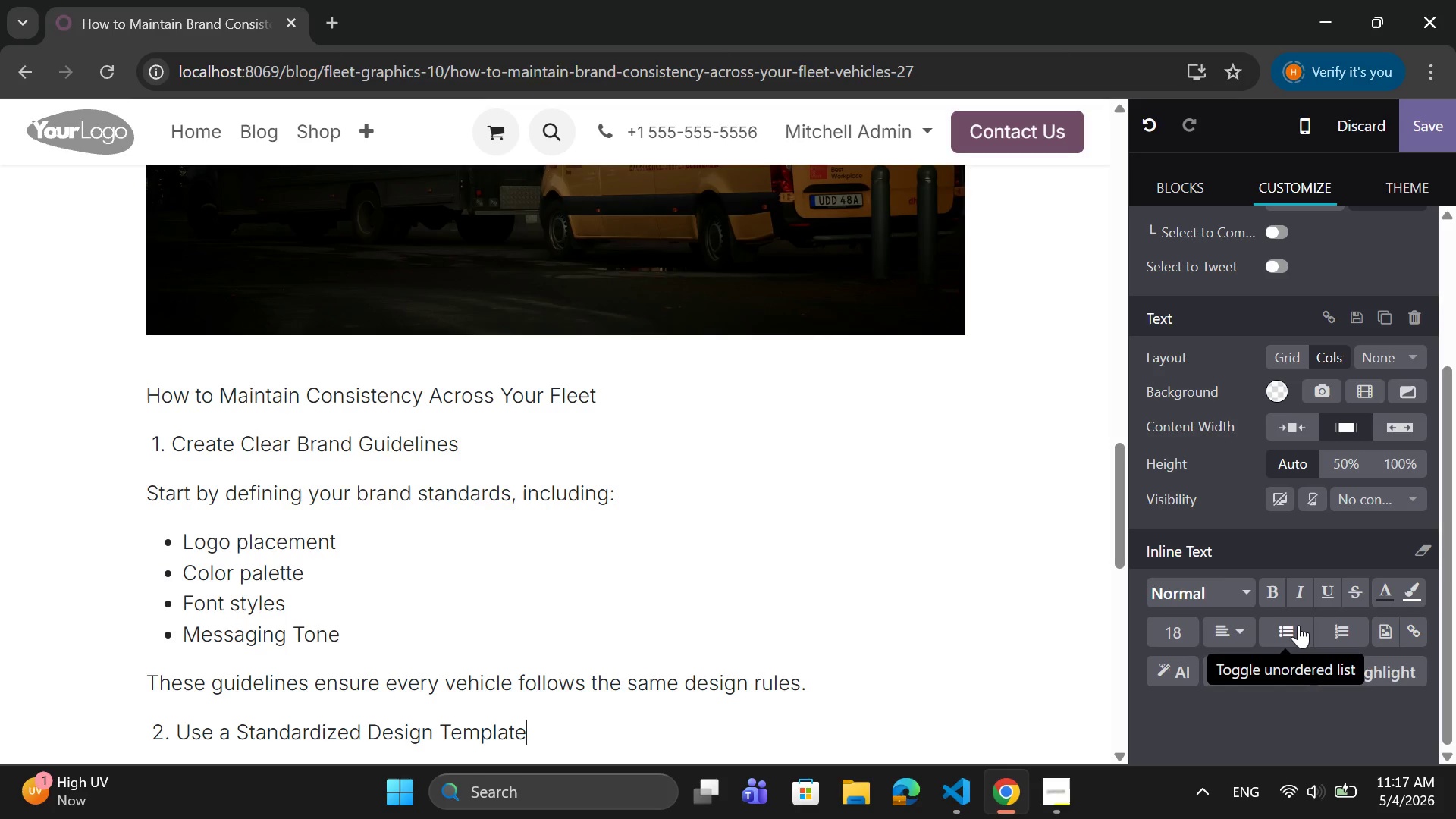 
wait(15.58)
 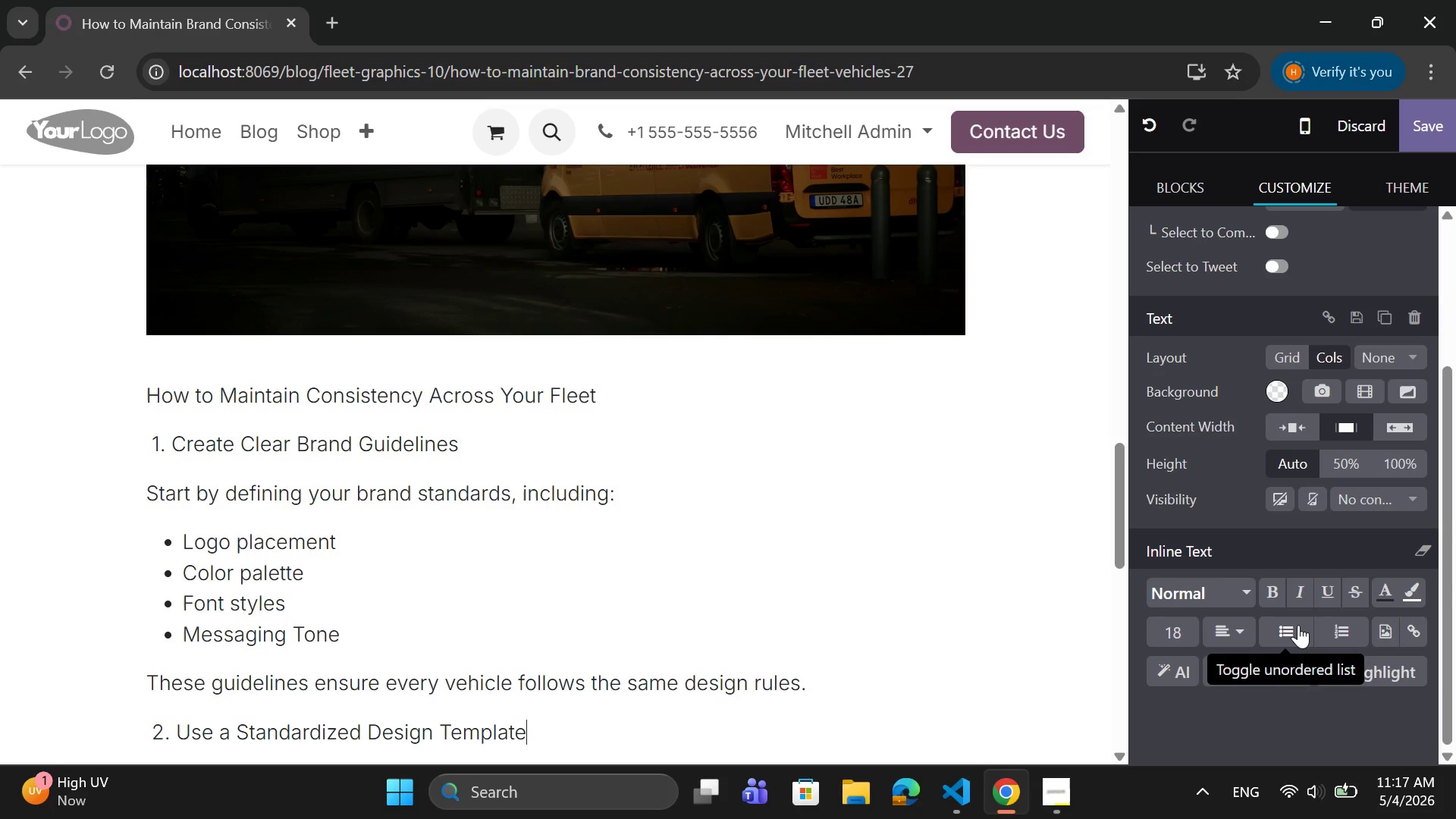 
key(Enter)
 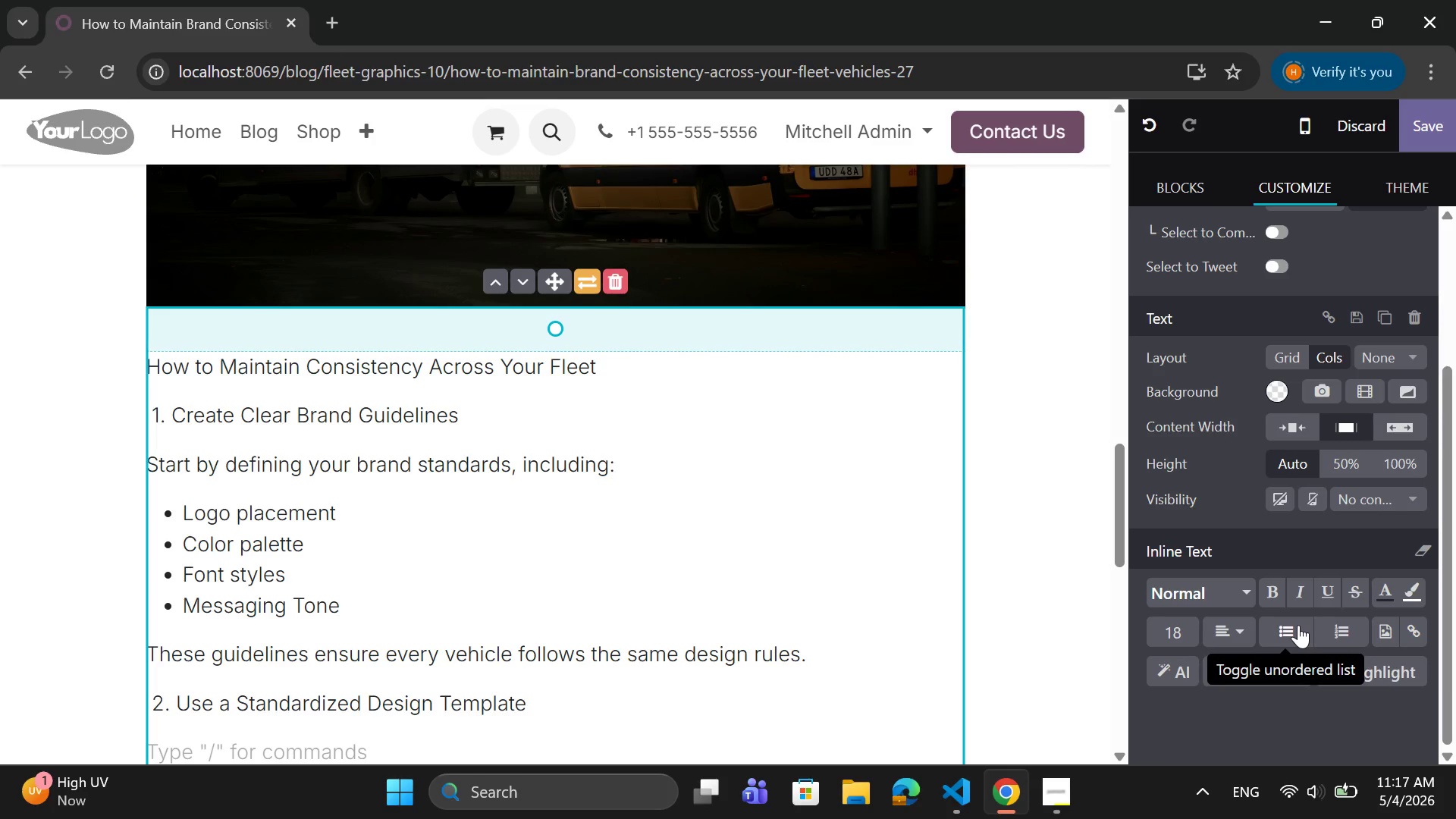 
wait(35.06)
 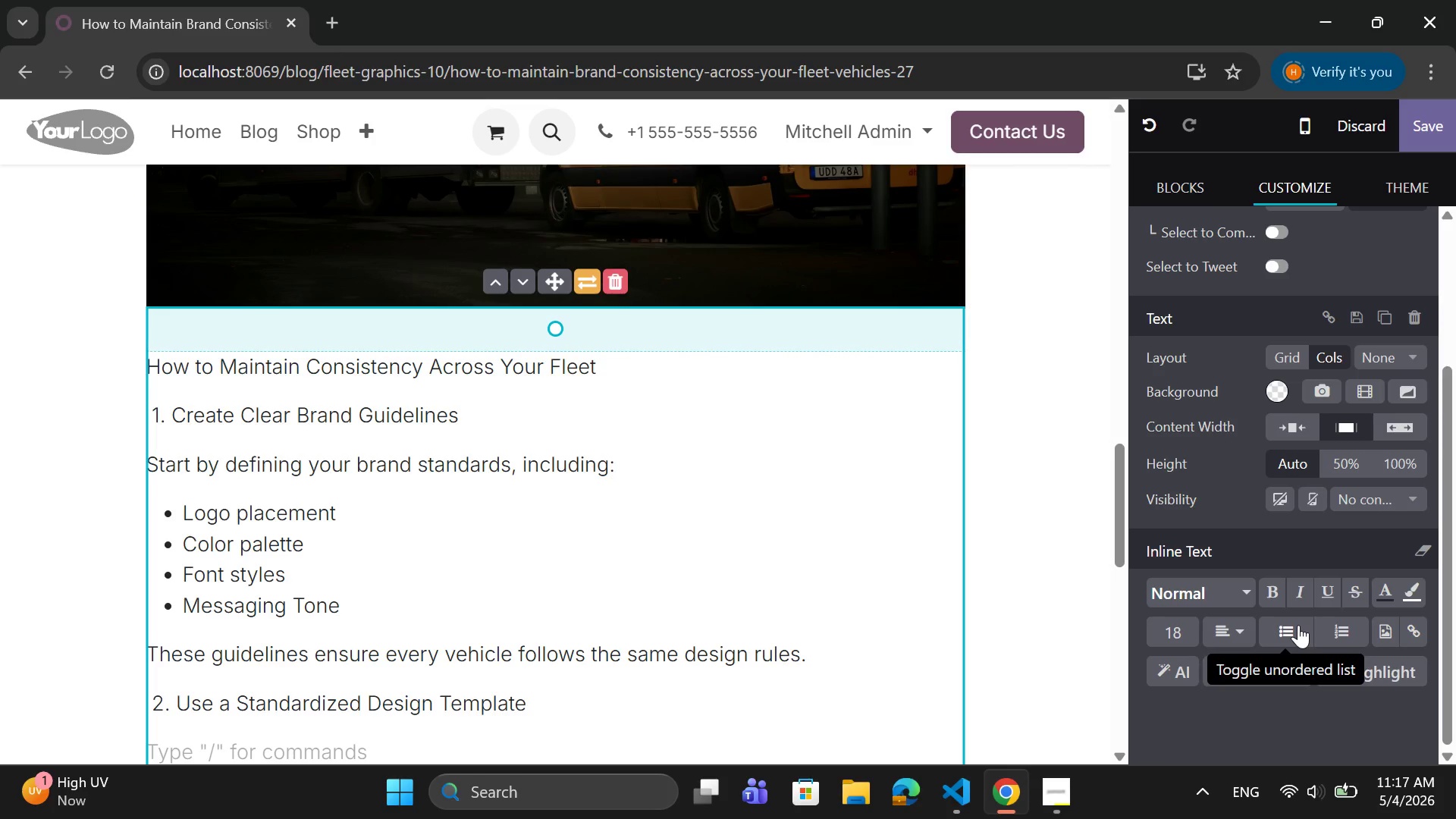 
left_click([1286, 628])
 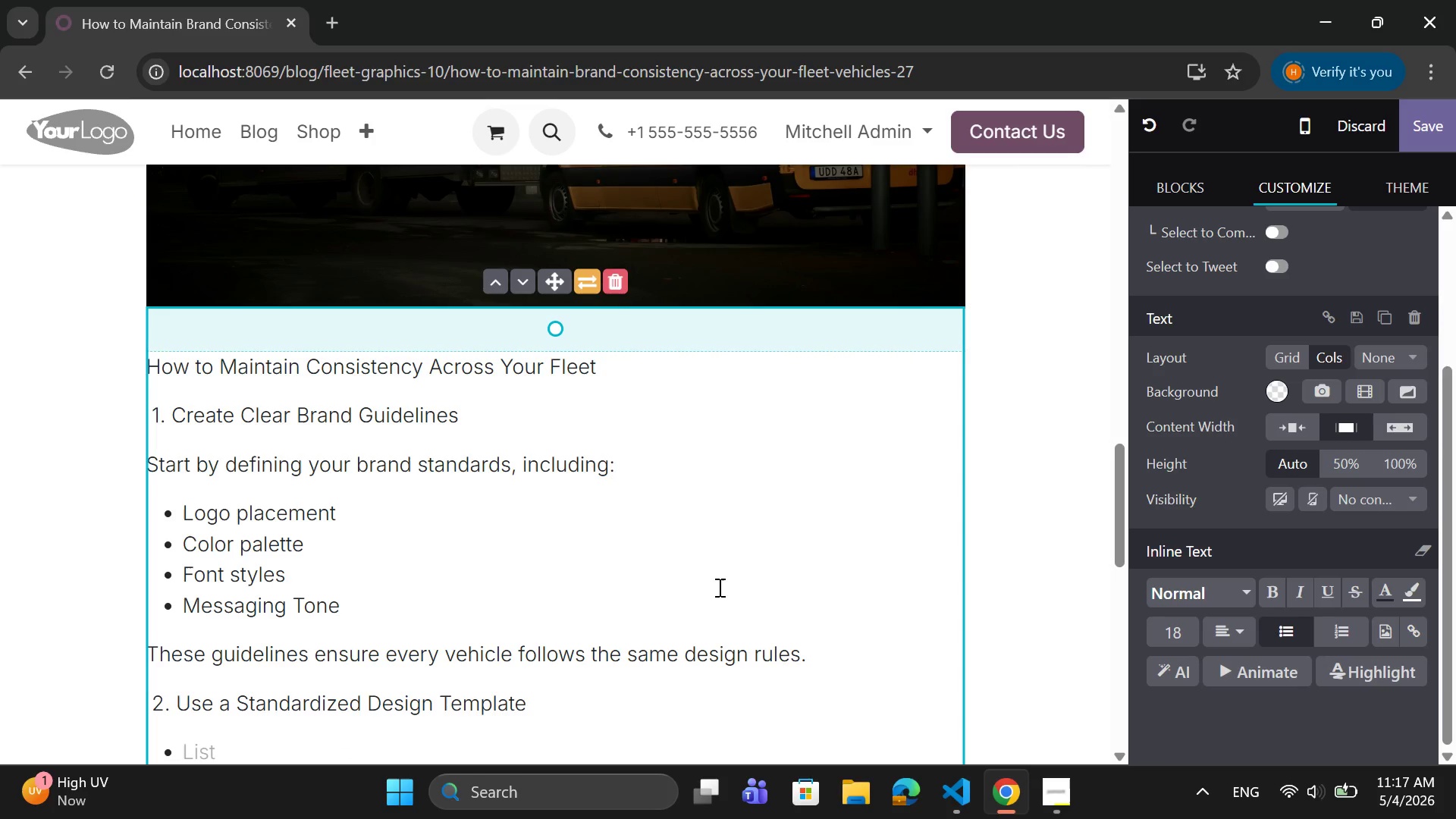 
scroll: coordinate [715, 586], scroll_direction: down, amount: 1.0
 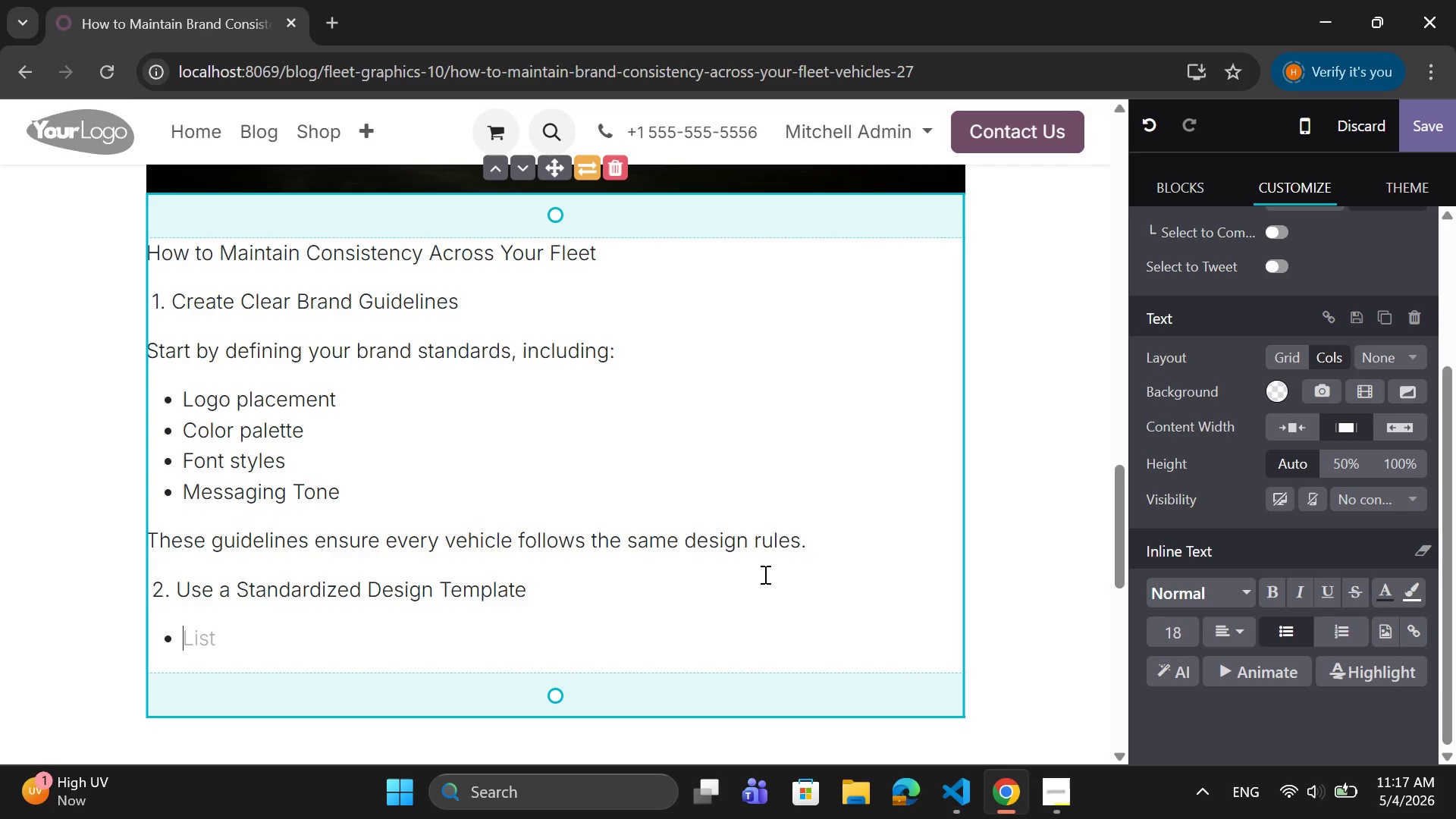 
scroll: coordinate [681, 552], scroll_direction: up, amount: 2.0
 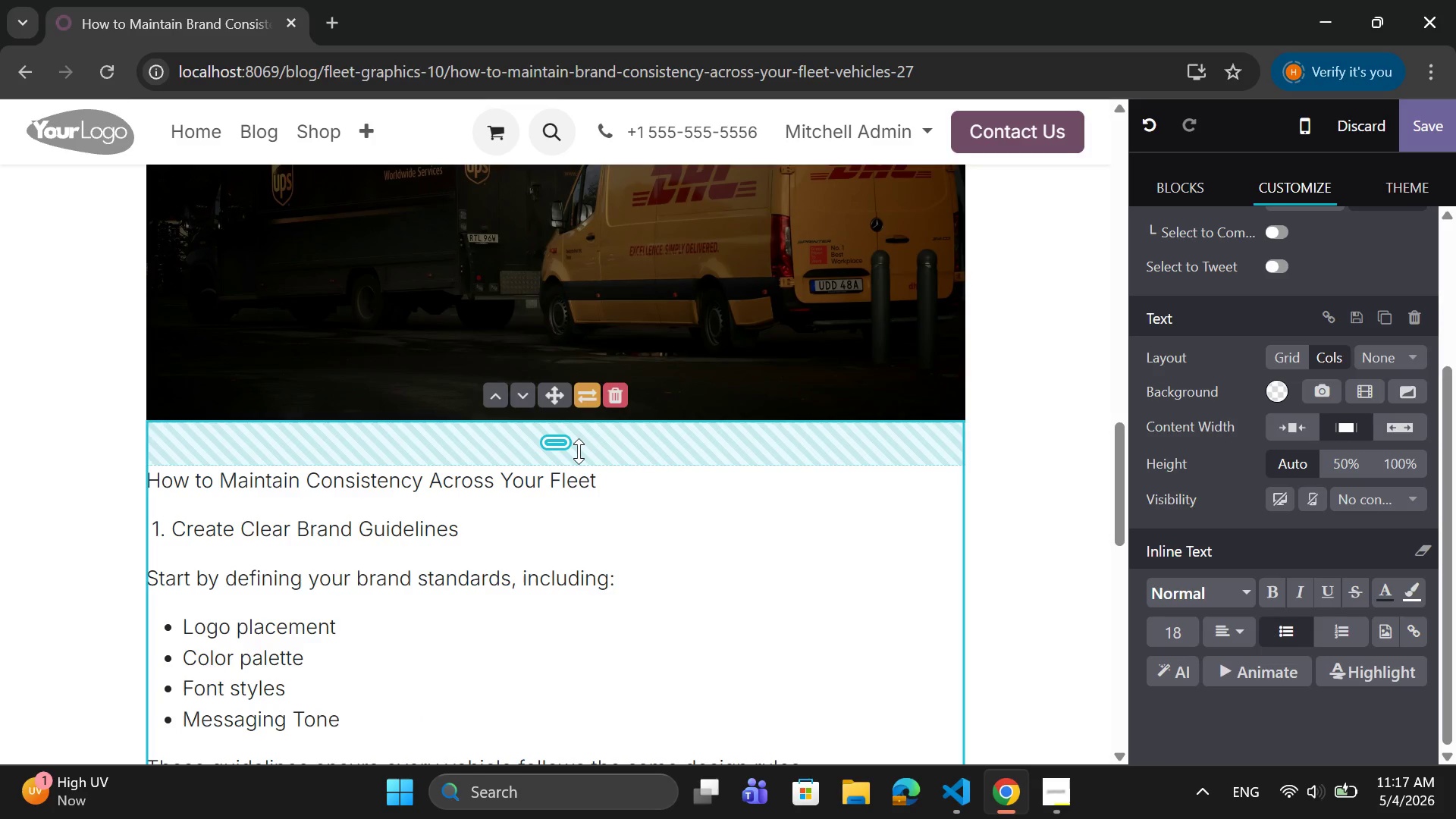 
left_click_drag(start_coordinate=[579, 451], to_coordinate=[588, 422])
 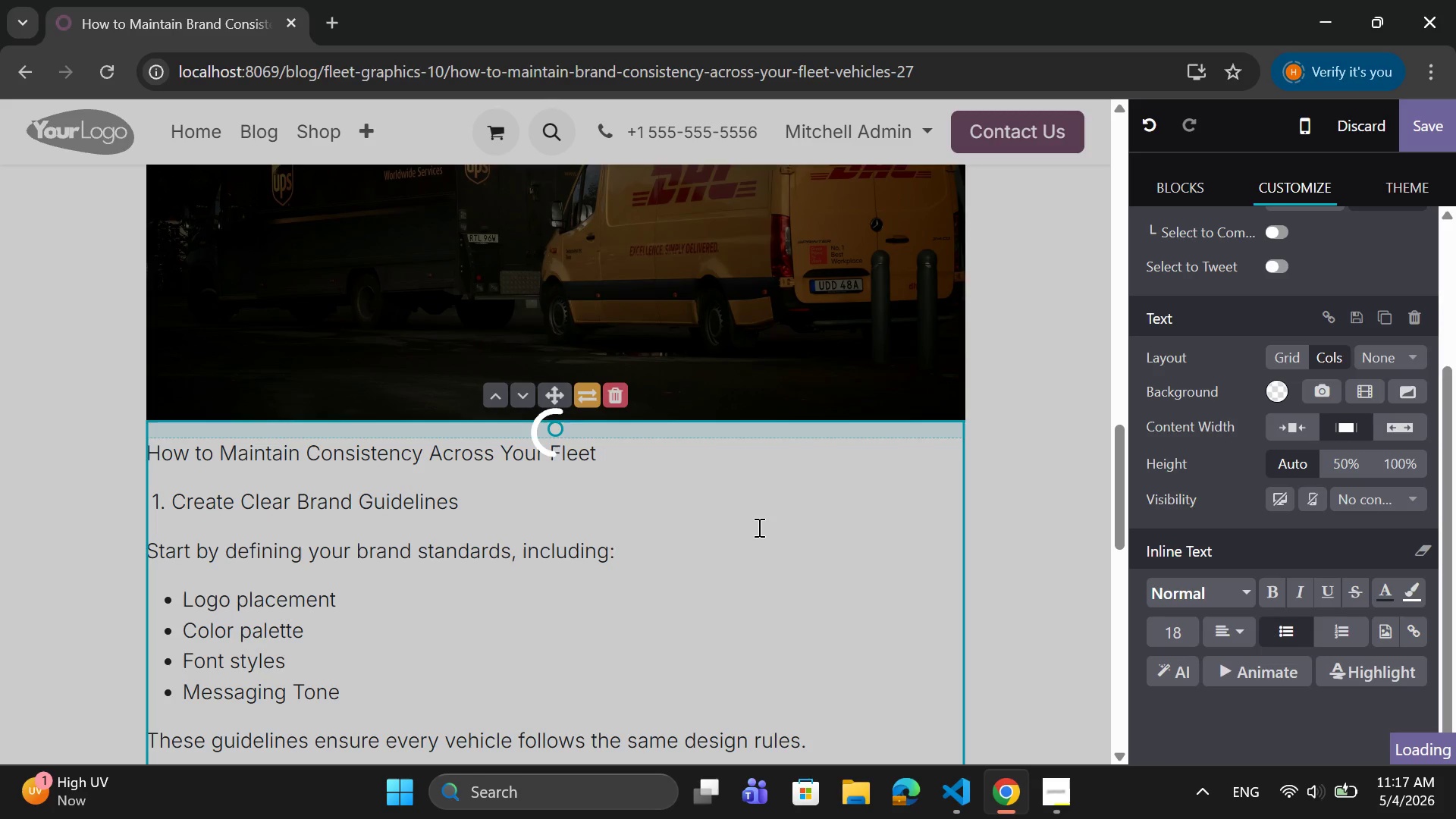 
scroll: coordinate [758, 527], scroll_direction: up, amount: 4.0
 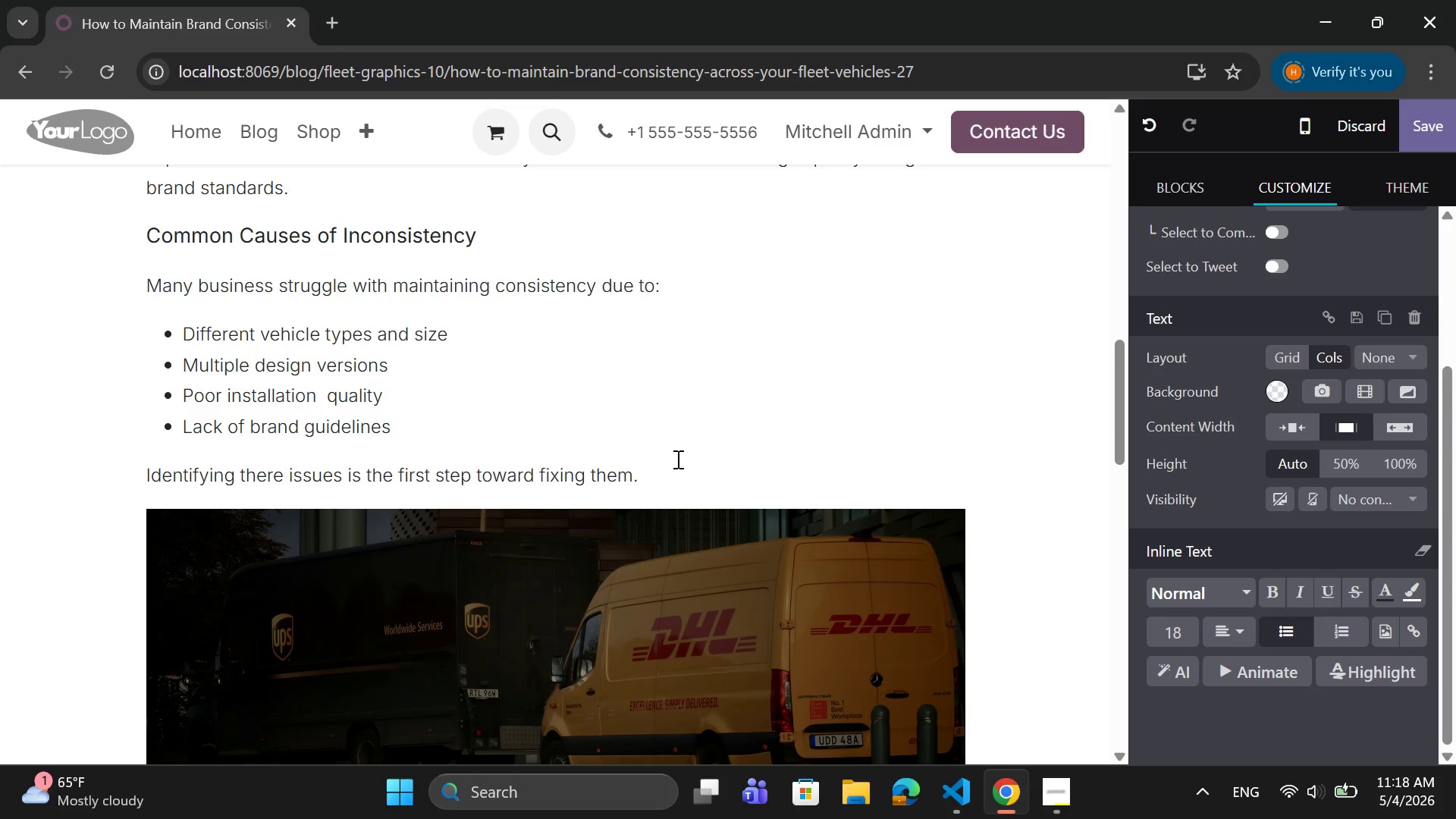 
wait(16.09)
 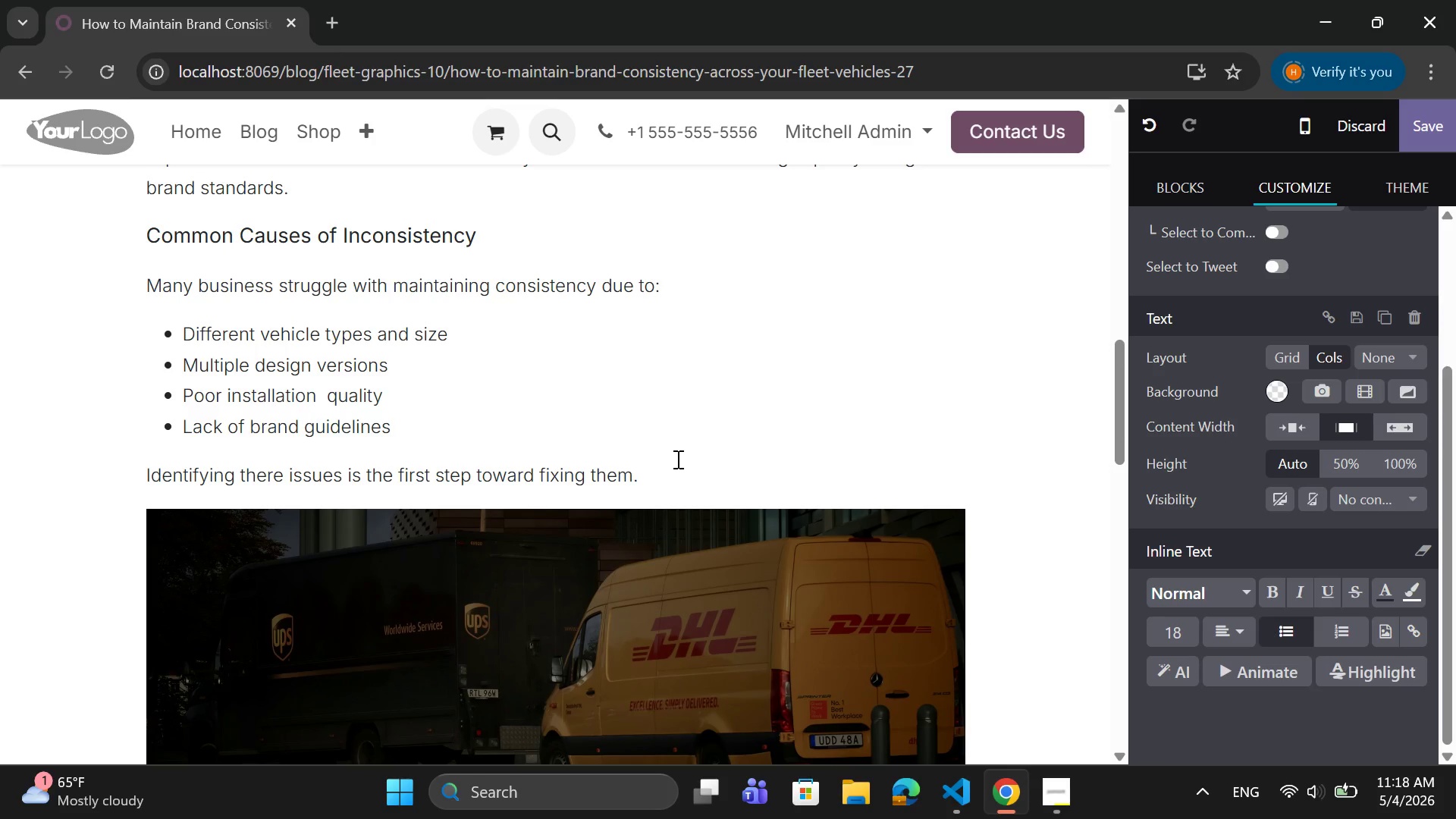 
scroll: coordinate [621, 513], scroll_direction: down, amount: 7.0
 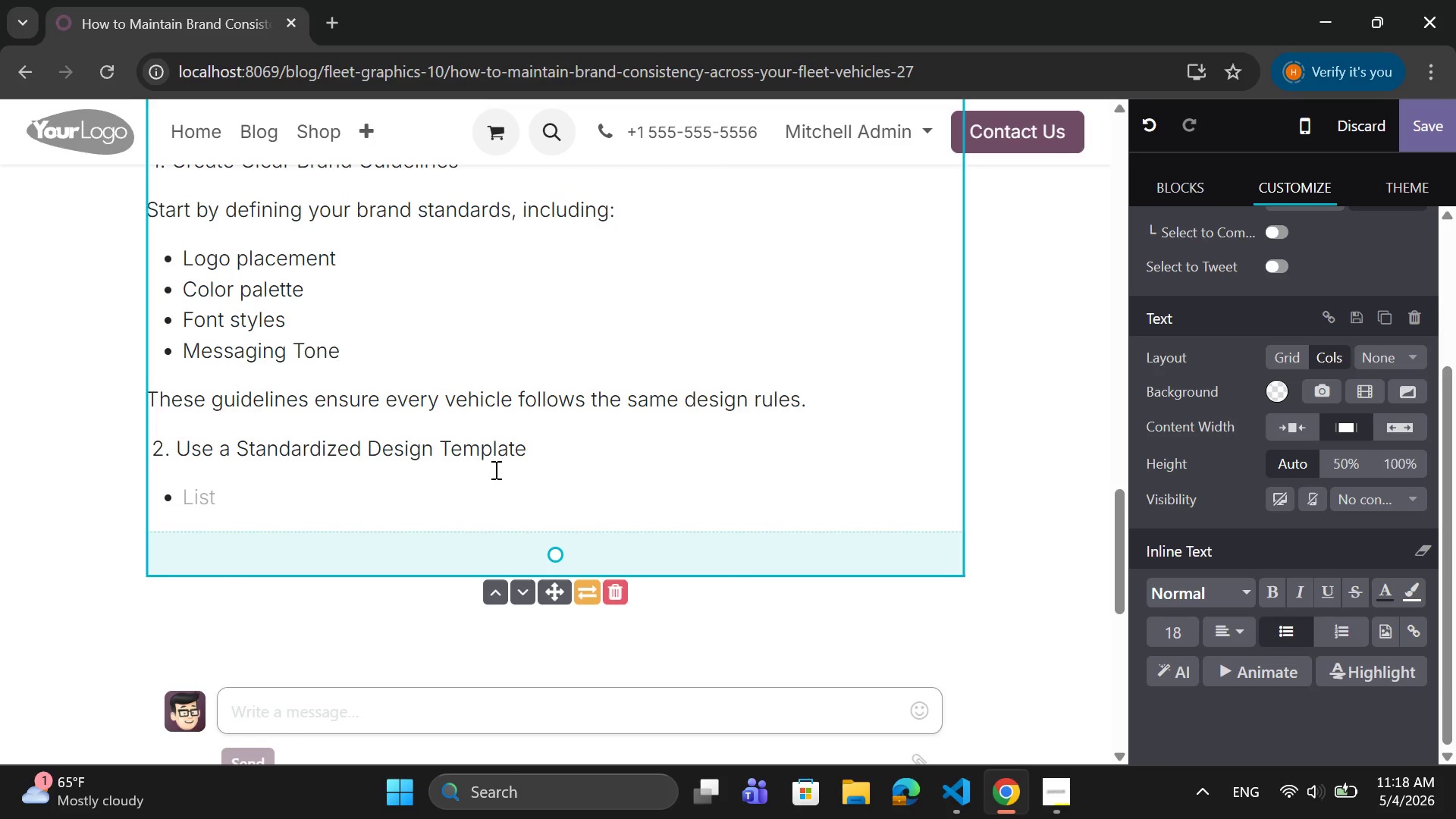 
key(Backspace)
type(Develope)
key(Backspace)
type( a master design that can be )
 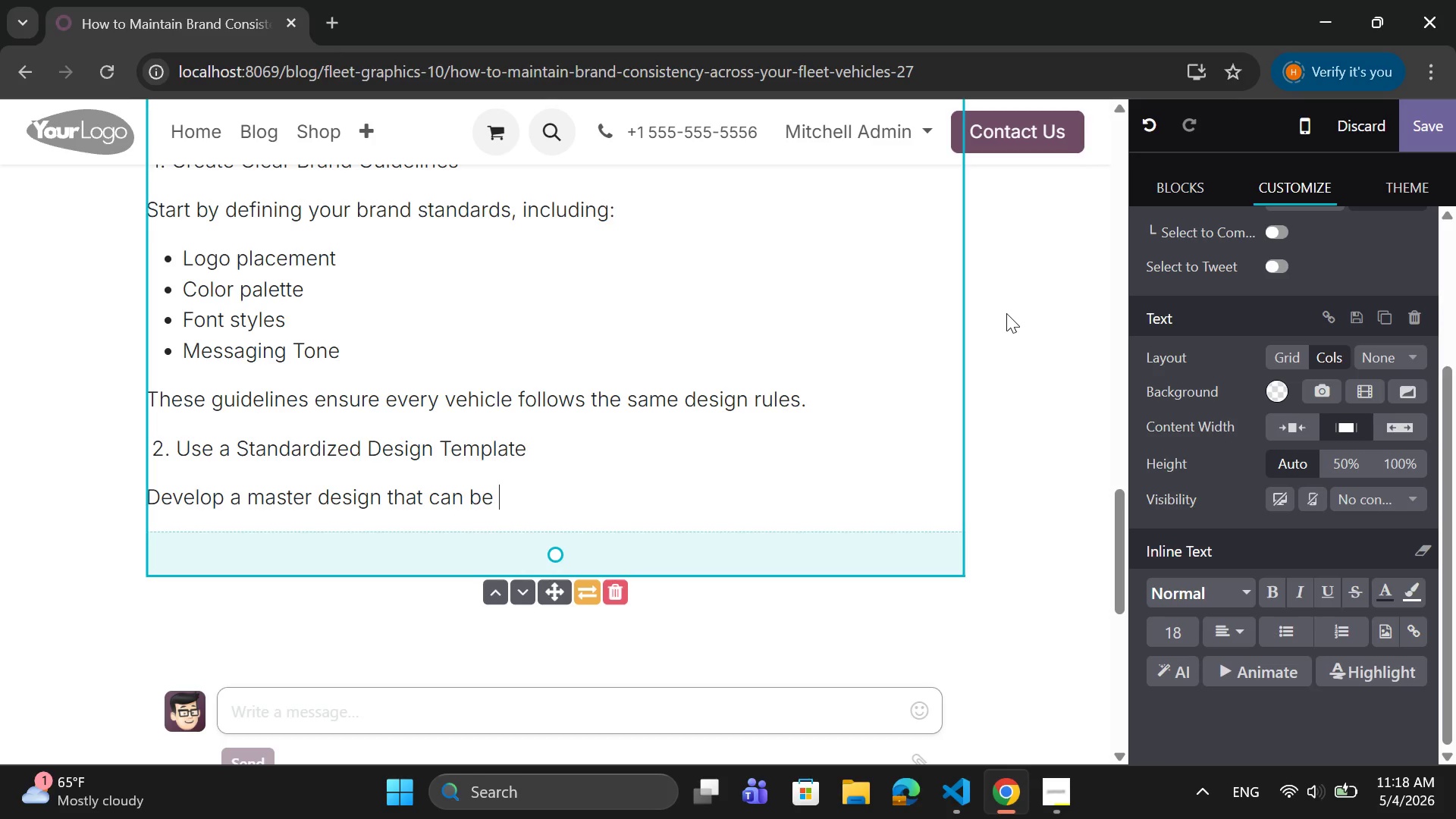 
wait(15.73)
 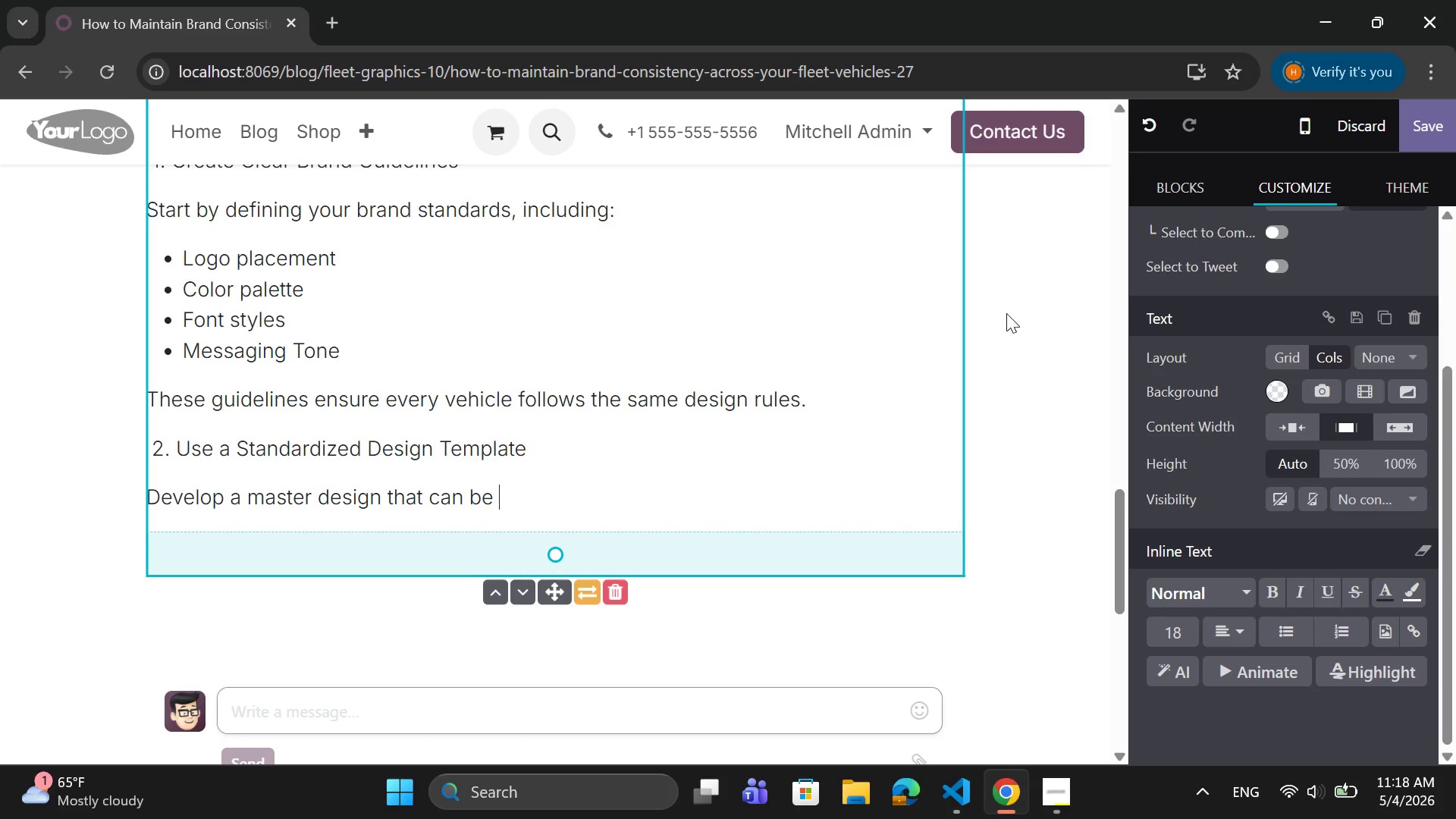 
key(Space)
 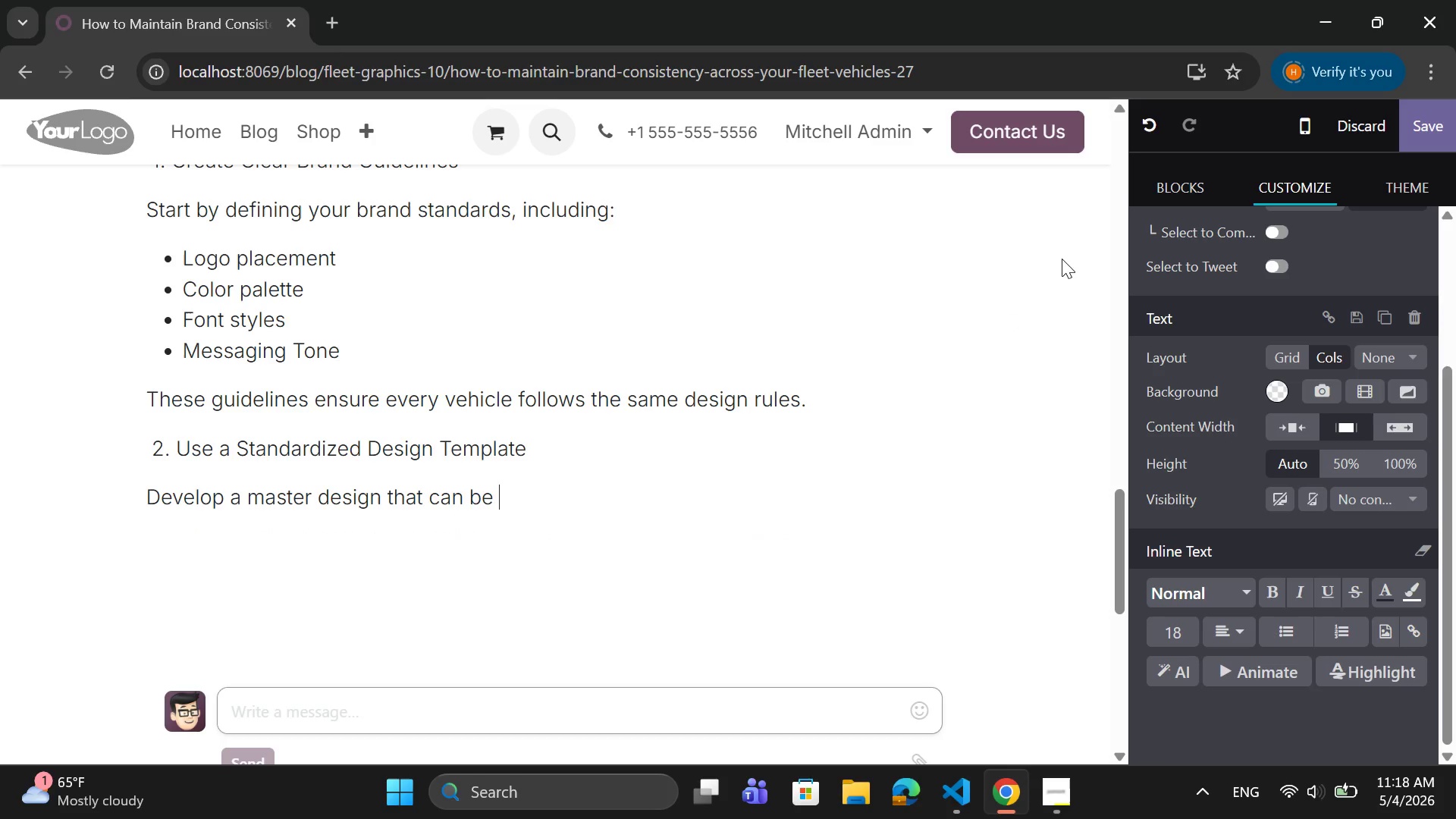 
key(Backspace)
 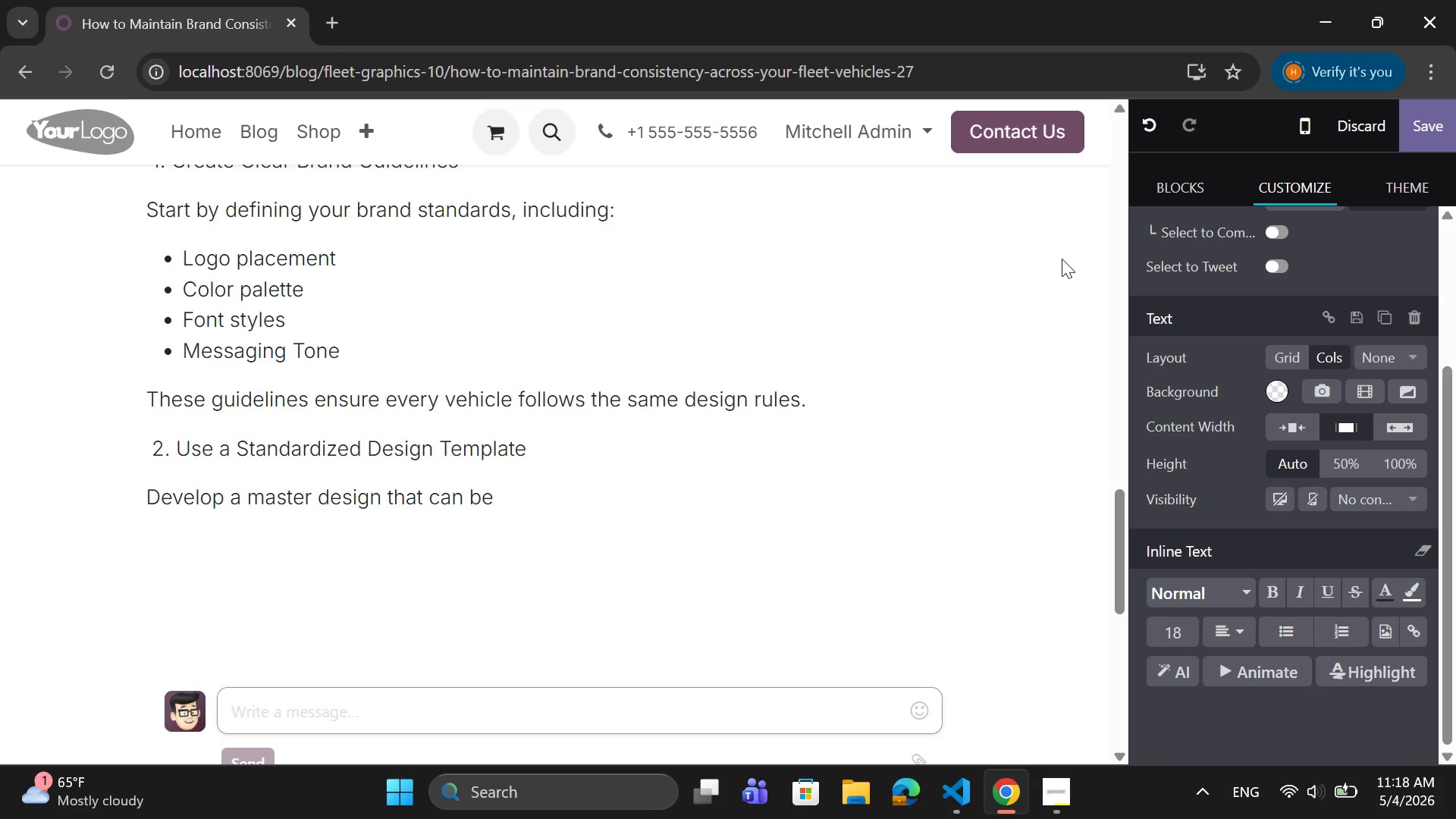 
type(adapted to different vehicle tyoe)
key(Backspace)
key(Backspace)
type(pes withour)
key(Backspace)
type(t losing consistency.)
 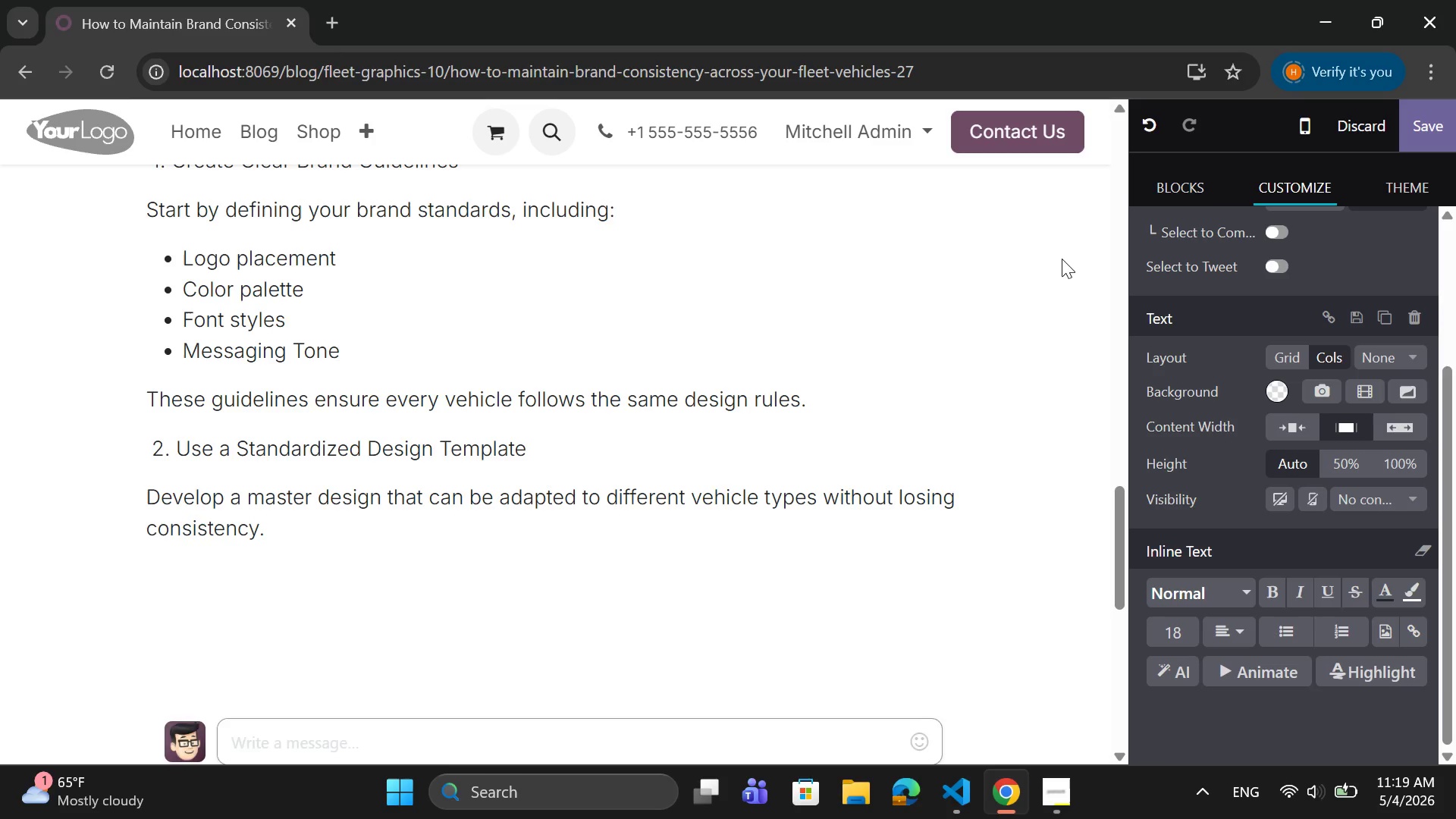 
key(Enter)
 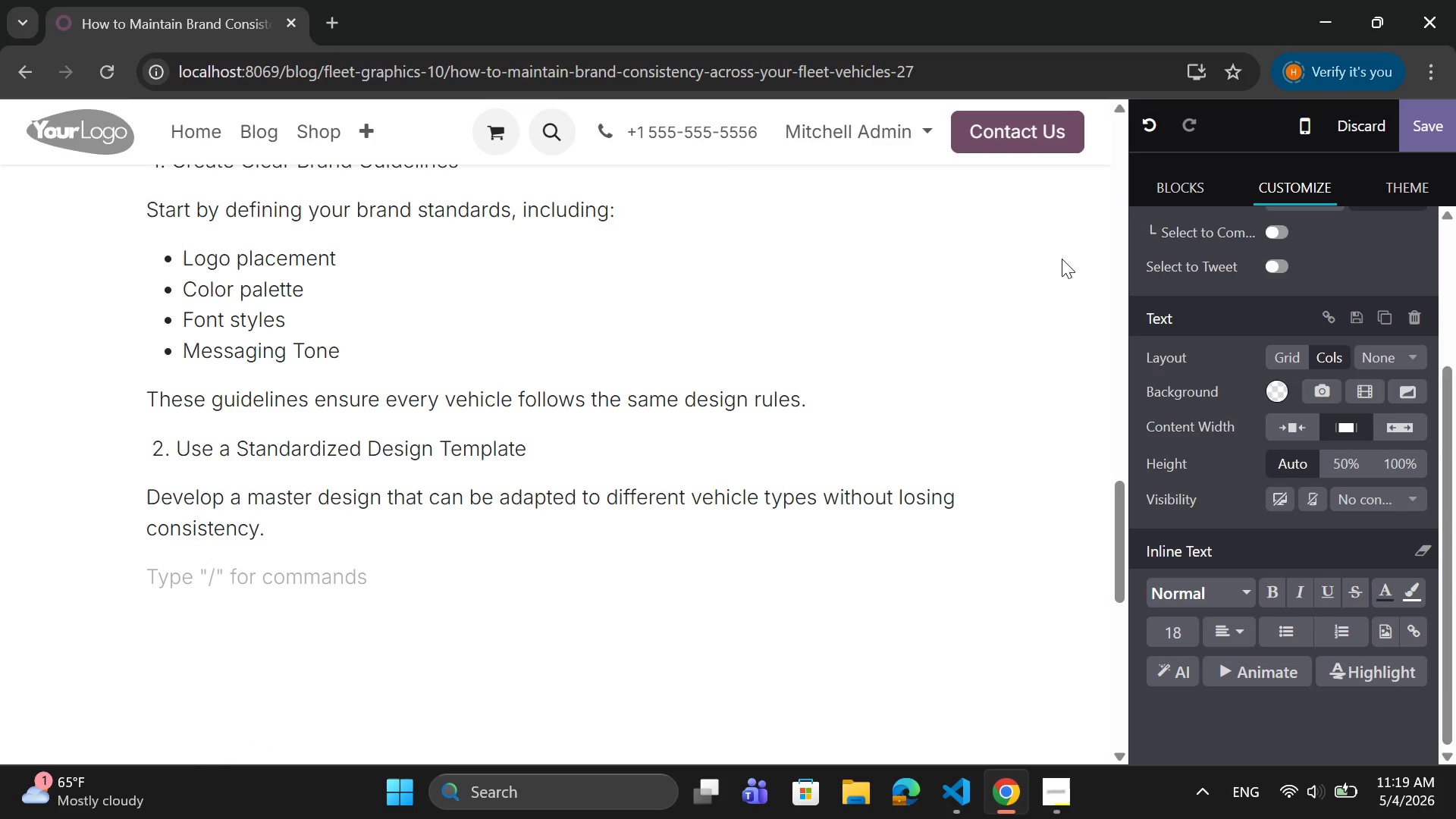 
type(This ensures:)
 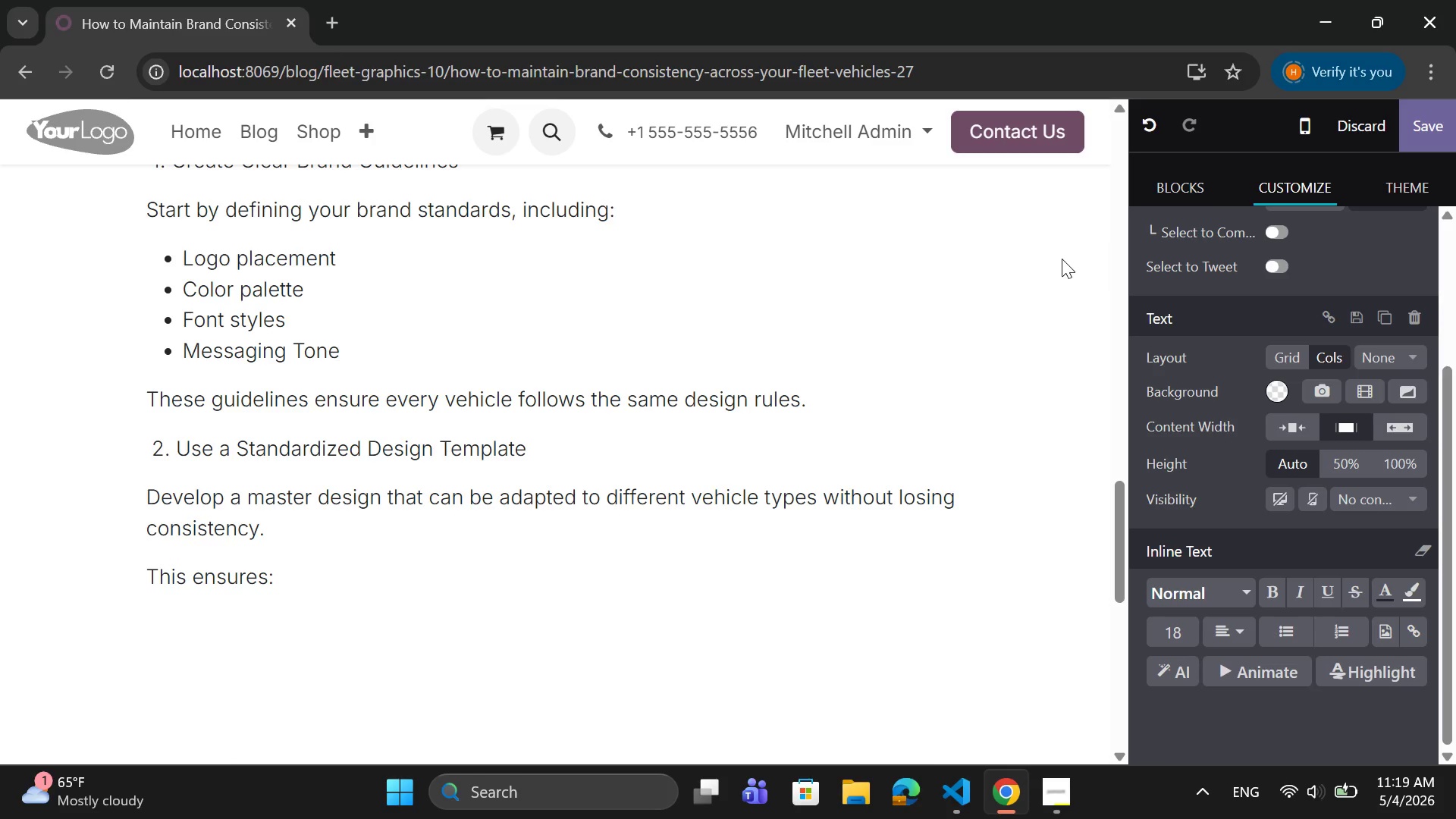 
key(Enter)
 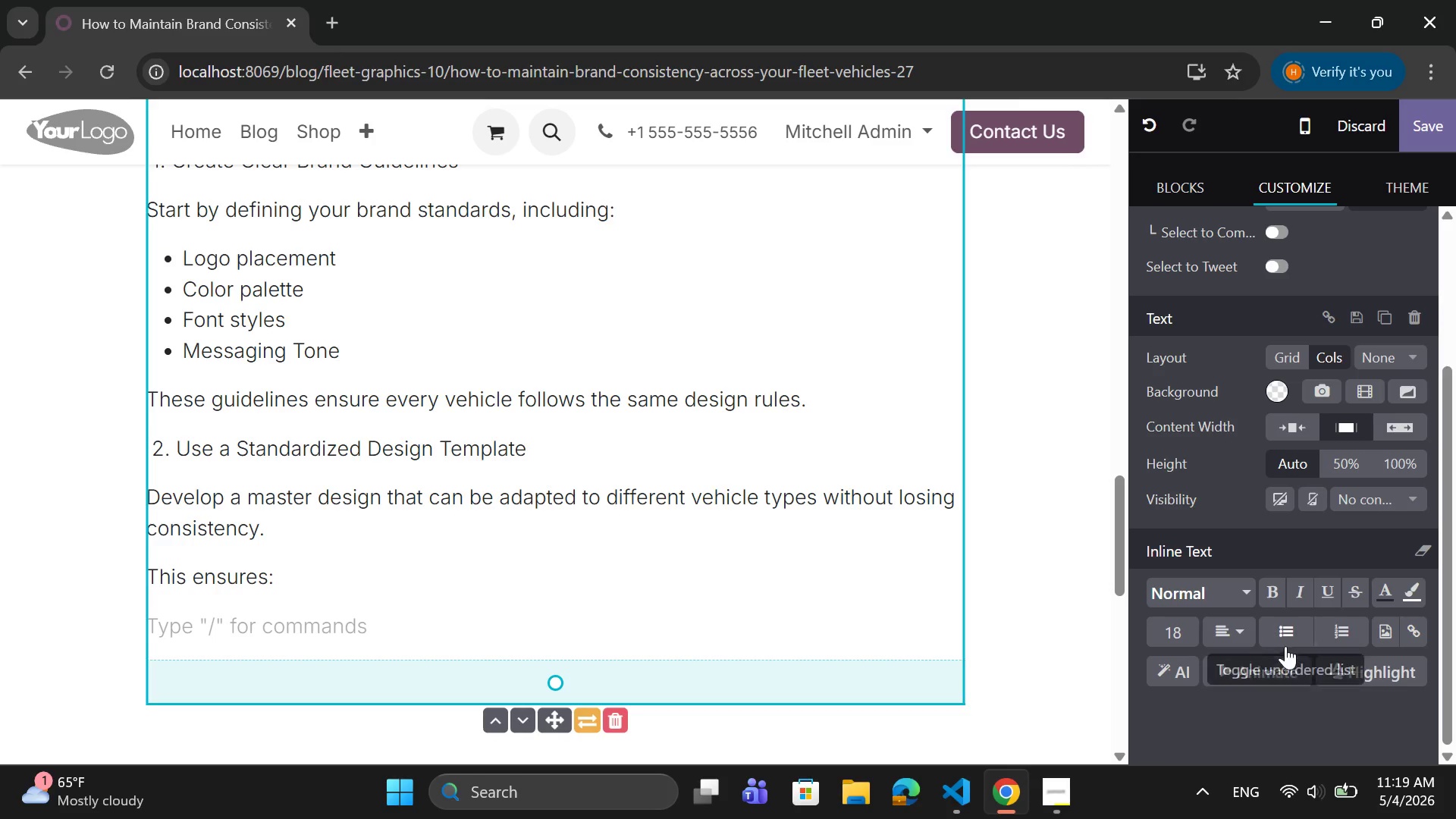 
left_click([1291, 627])
 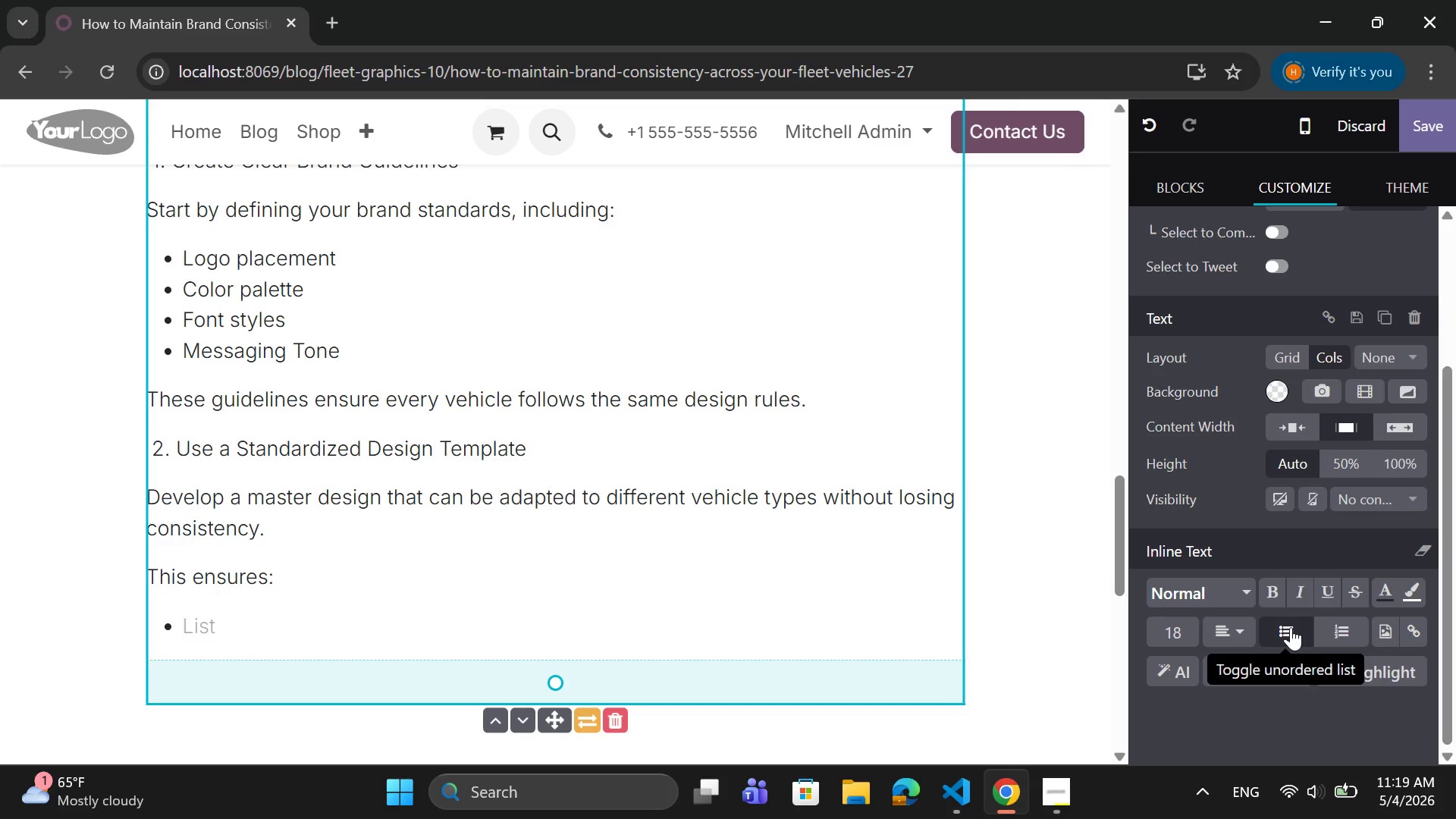 
type(Uniform appearance)
 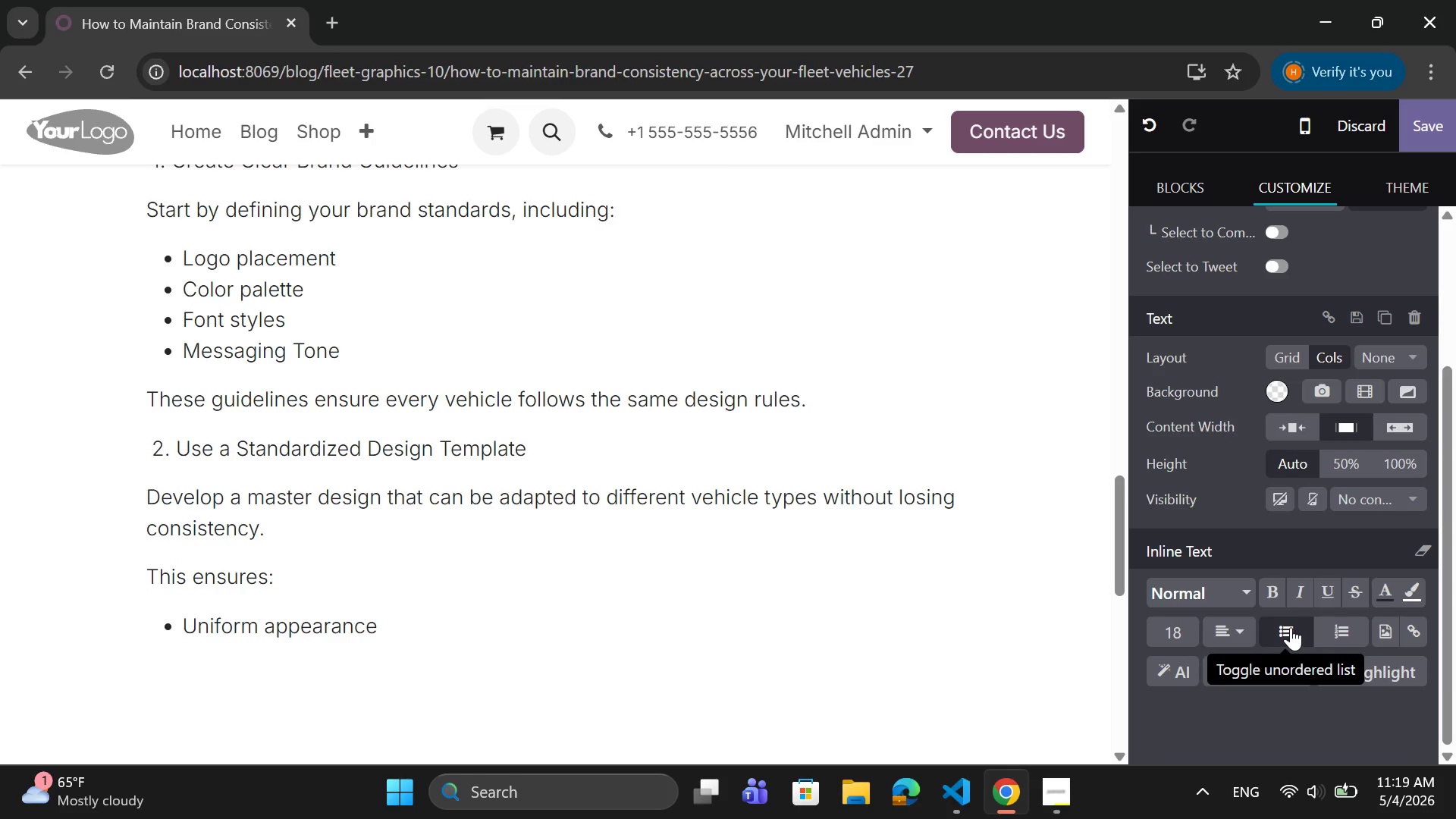 
key(Enter)
 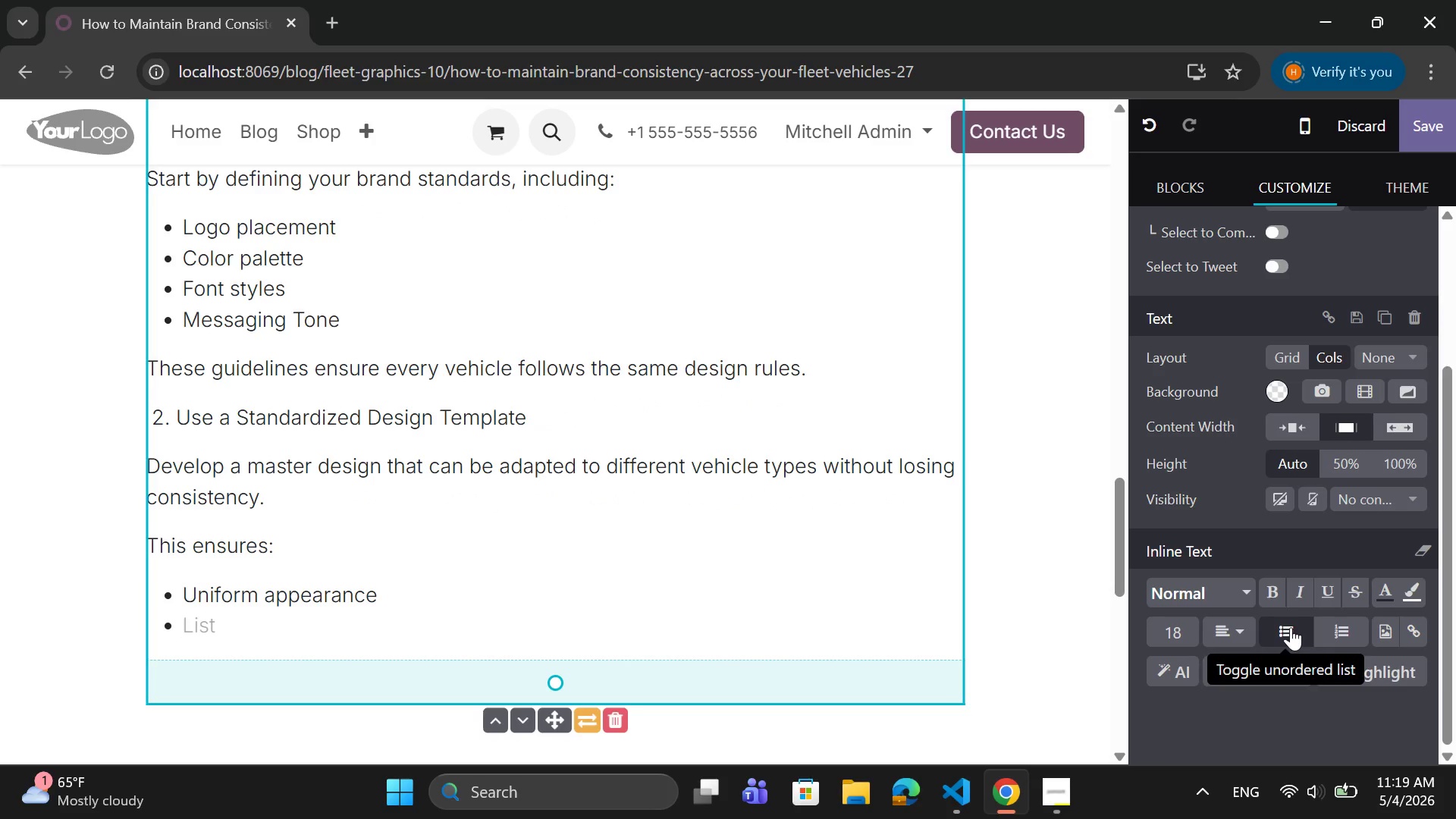 
type(Easy replication)
 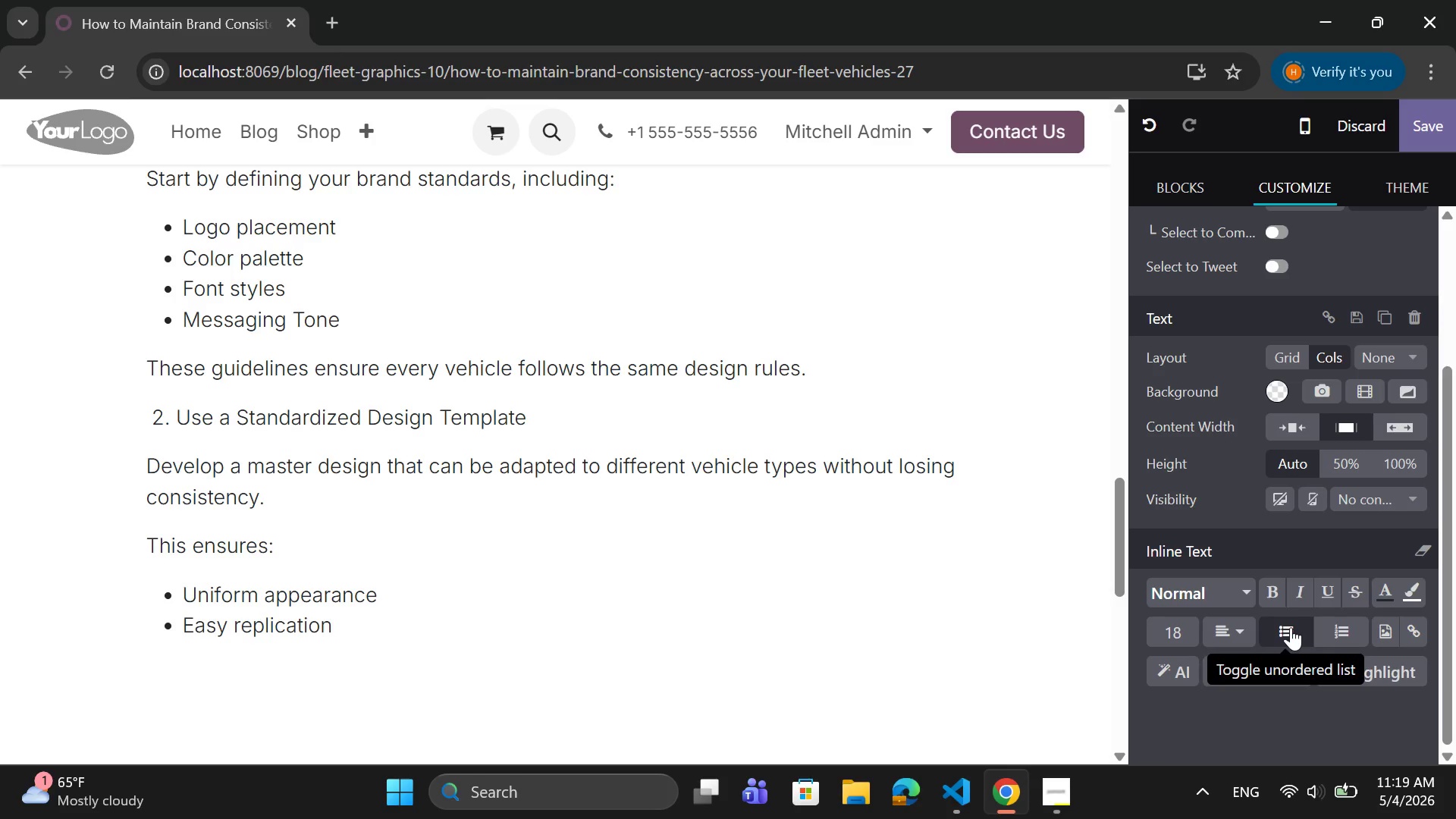 
key(Enter)
 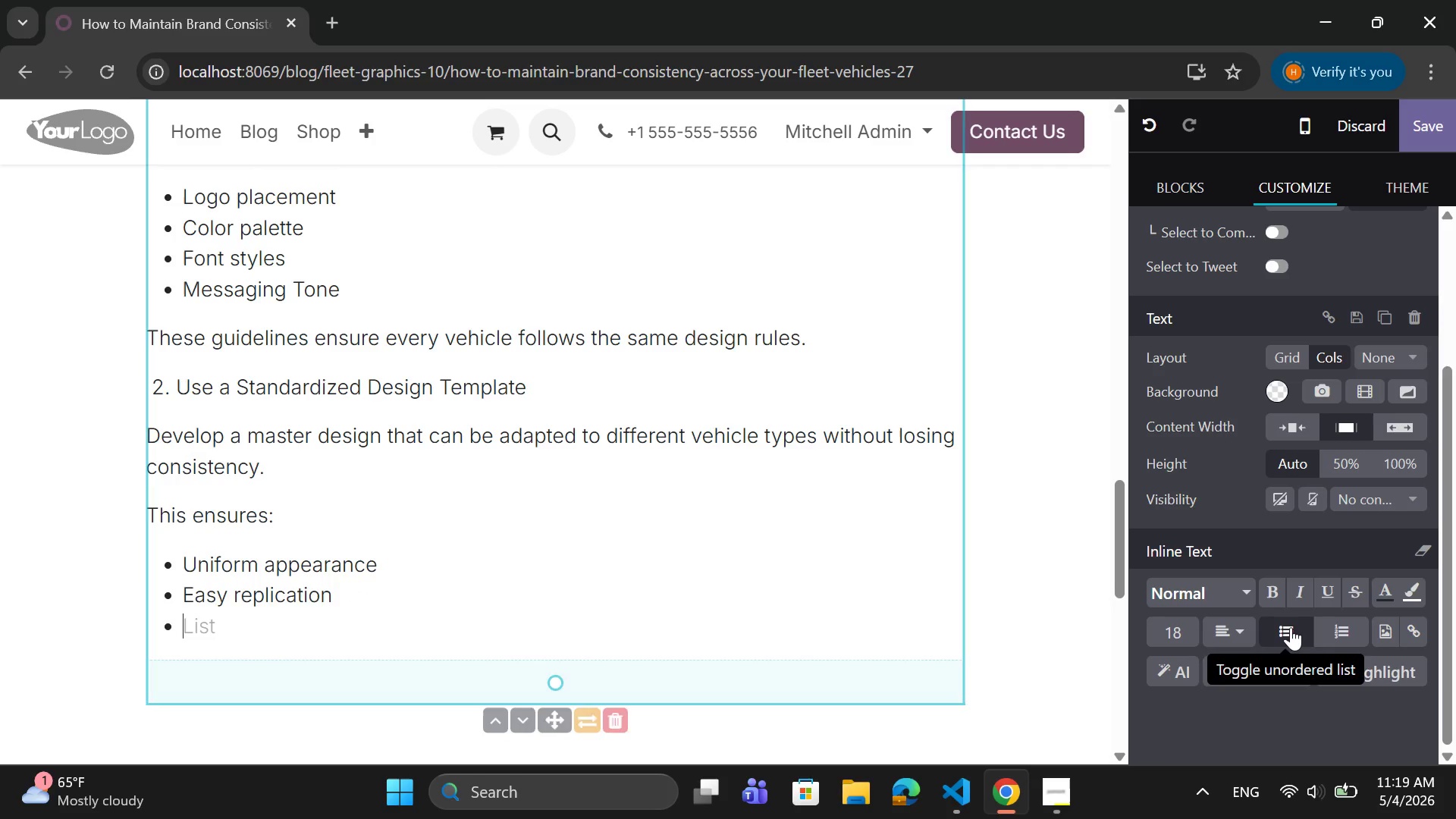 
type(Strong visual identity)
 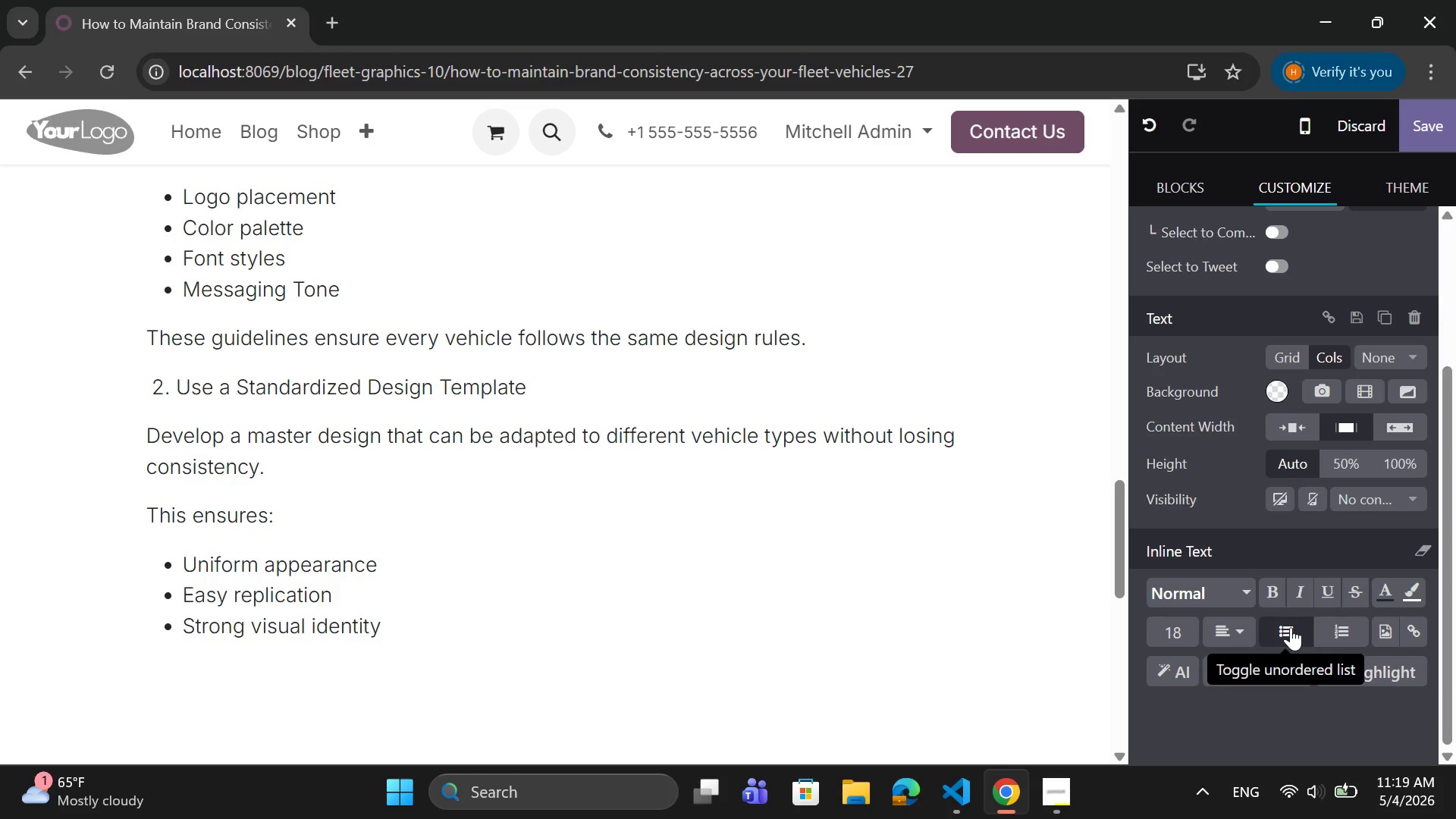 
key(Enter)
 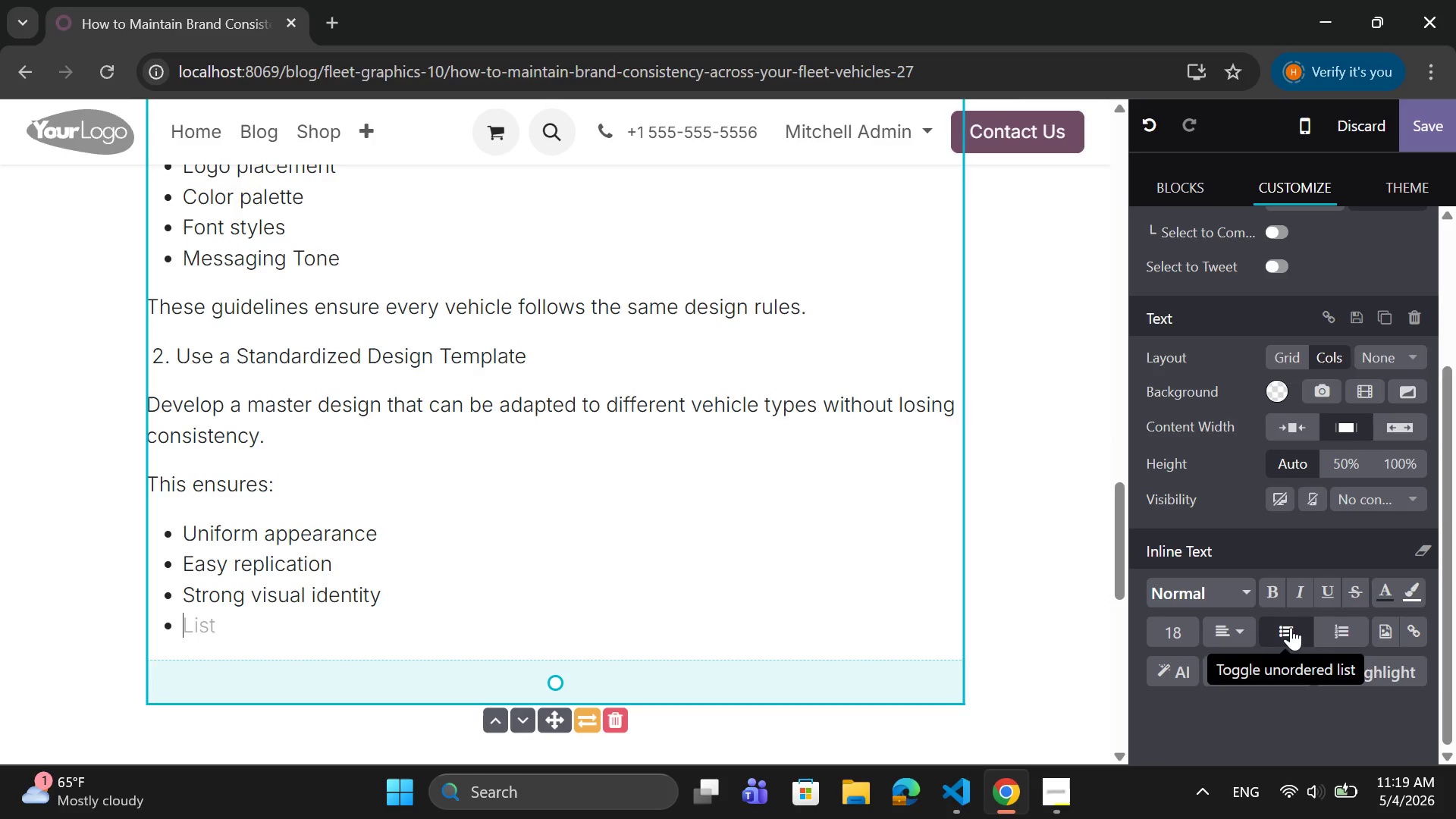 
key(Backspace)
type( 3. w)
key(Backspace)
type(Work with Professional Installers)
 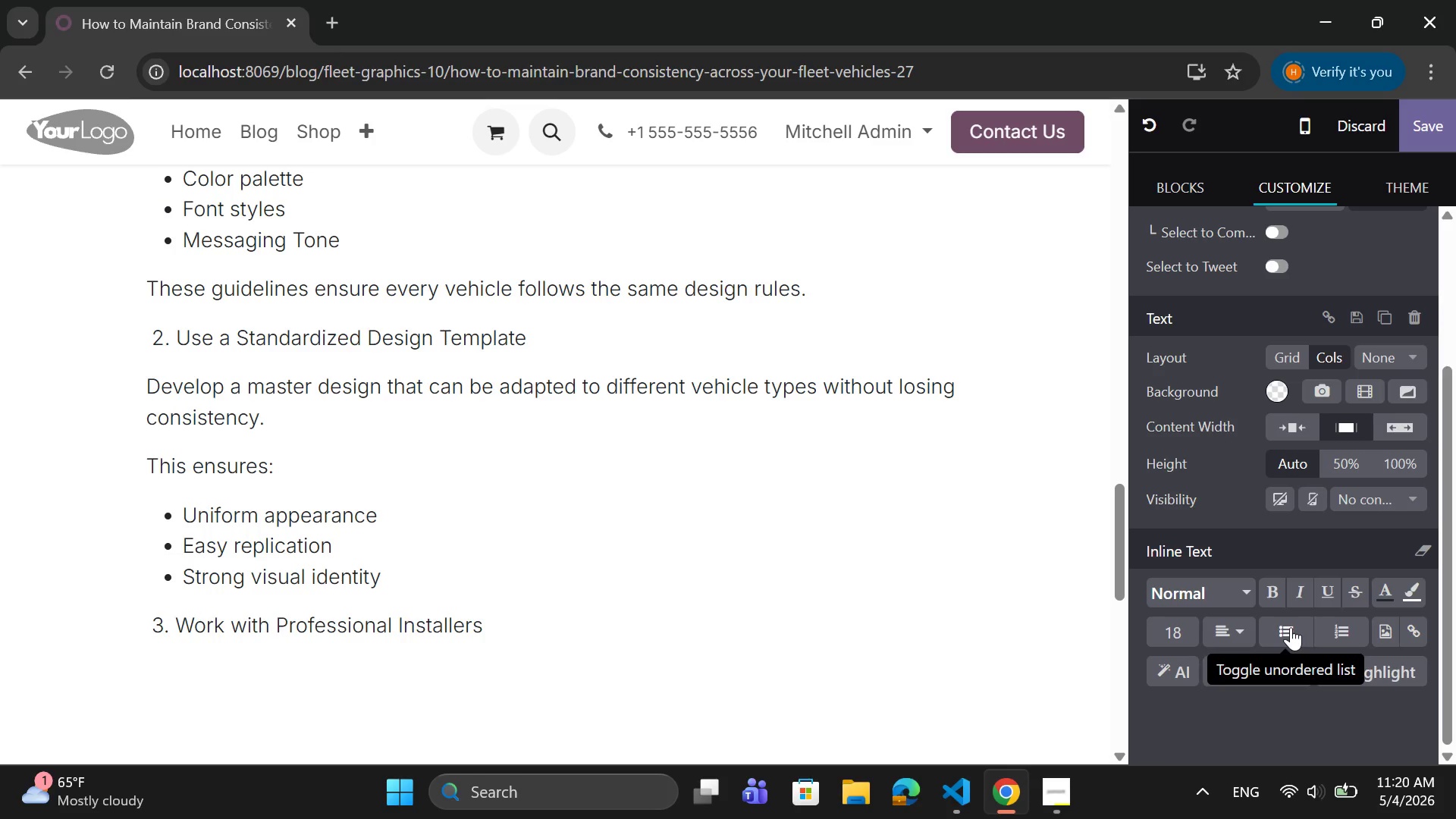 
key(Enter)
 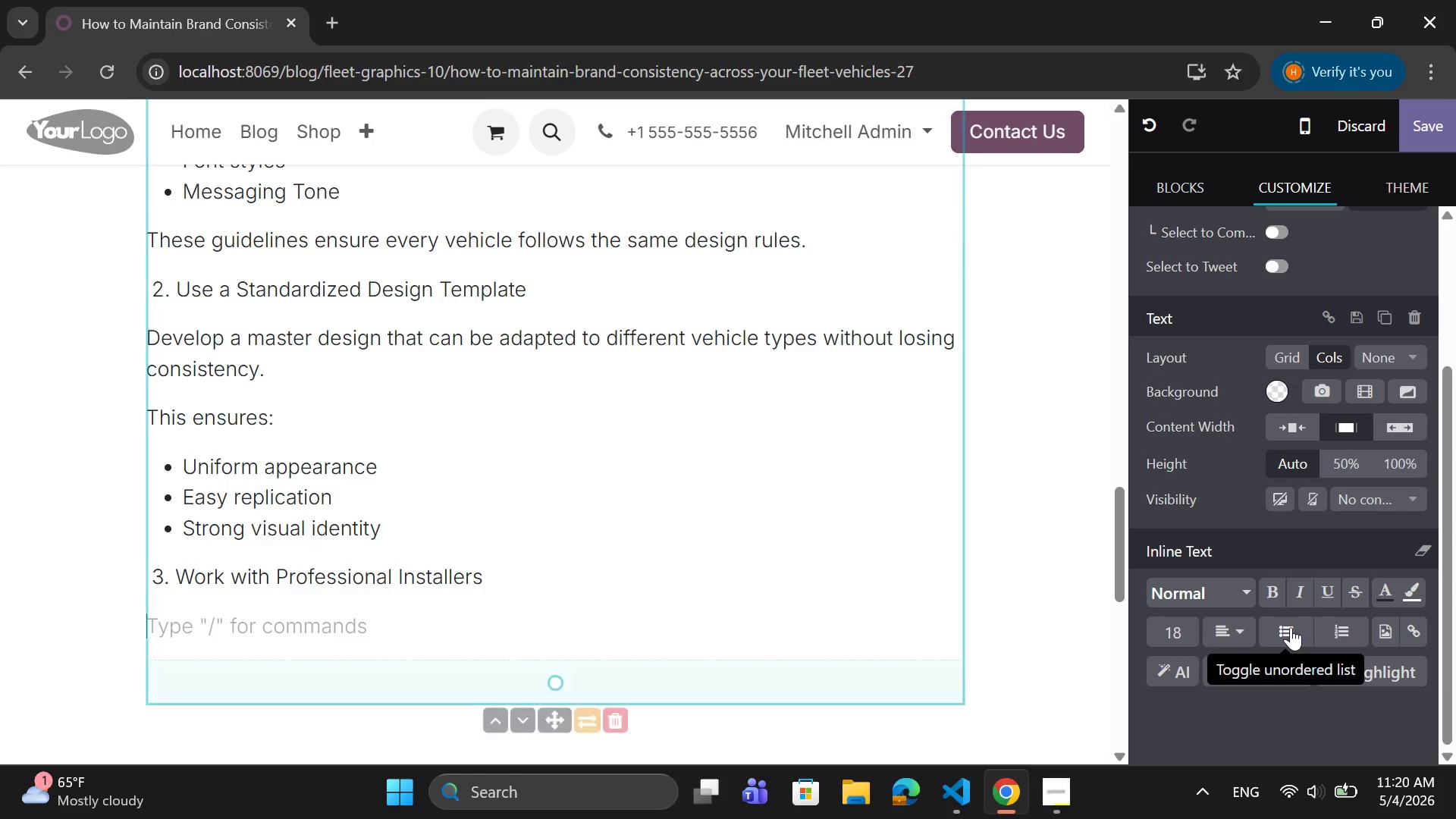 
type(High )
key(Backspace)
type(-quality fleet graphics installation is critical. Poor installation can lead to;)
key(Backspace)
key(Backspace)
type(:)
 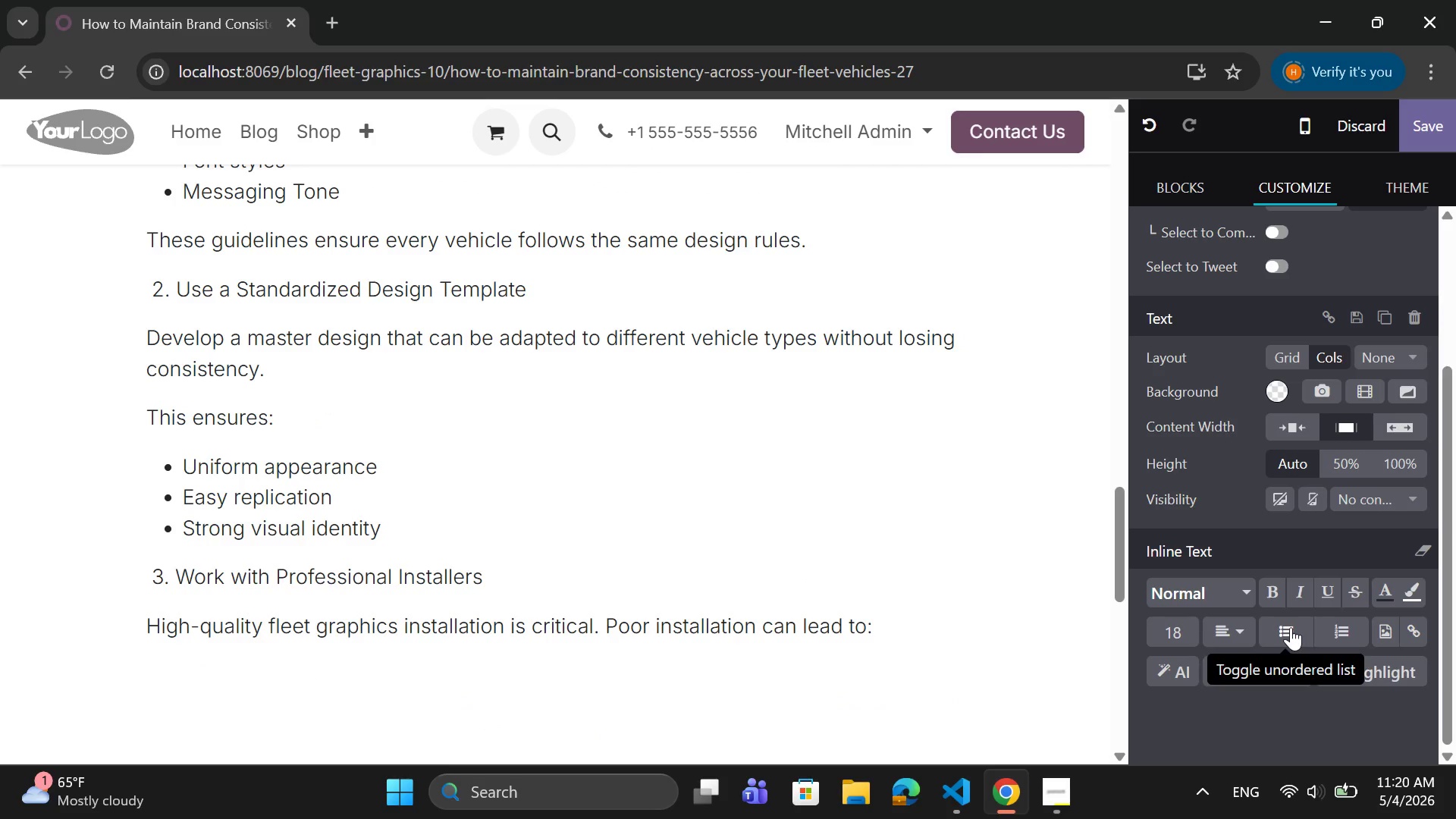 
hold_key(key=Enter, duration=0.33)
 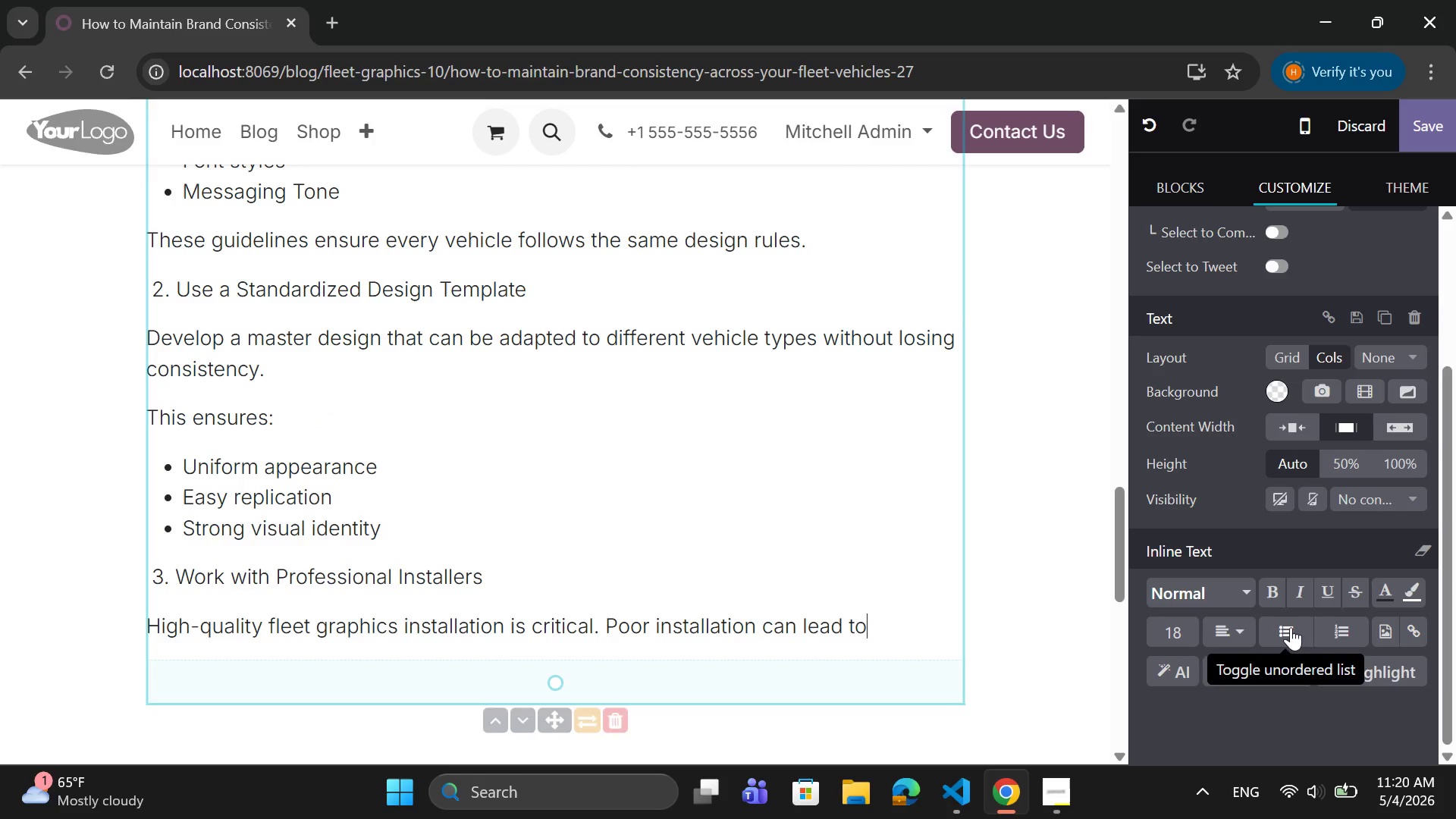 
key(Enter)
 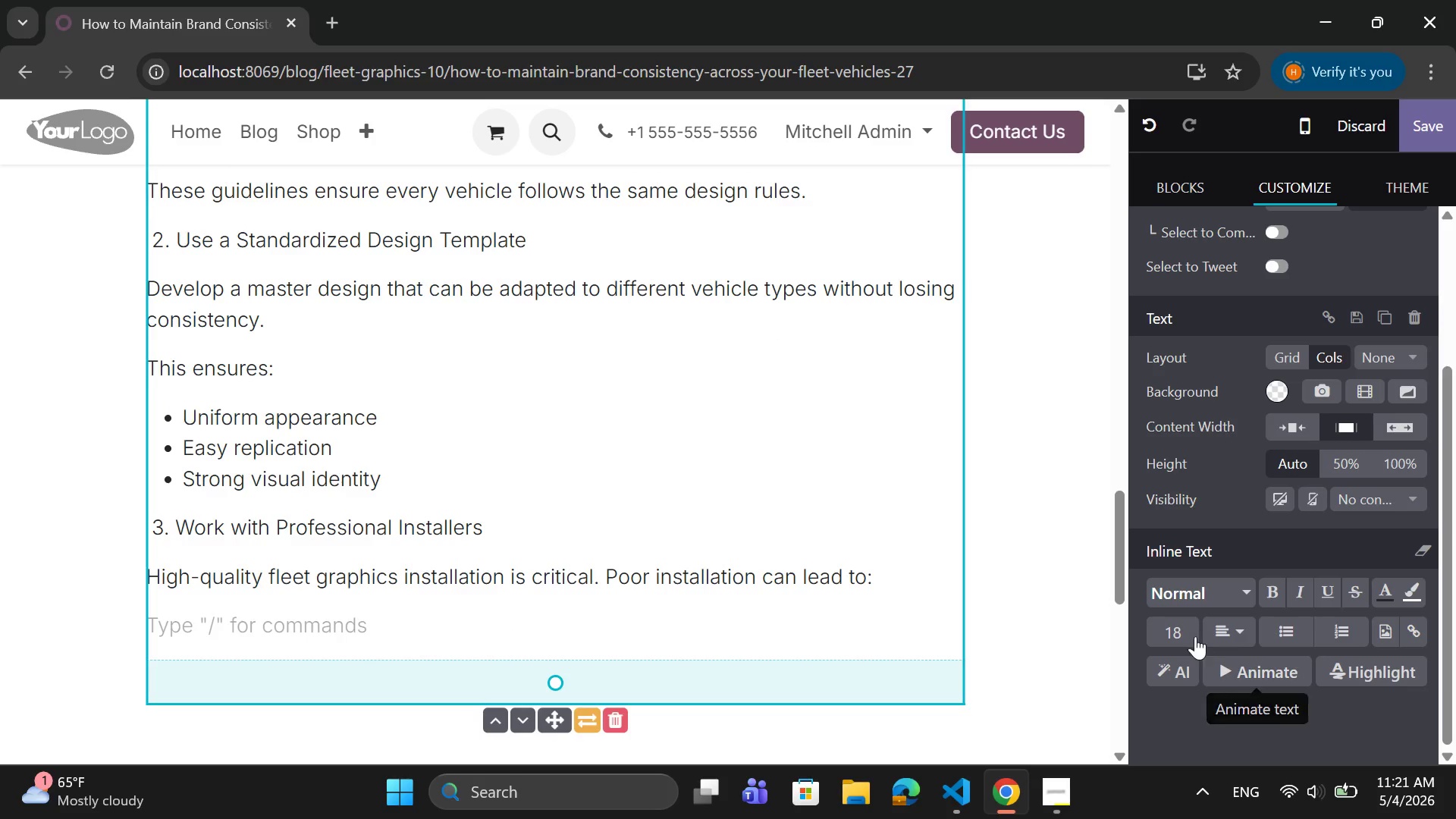 
left_click([1282, 627])
 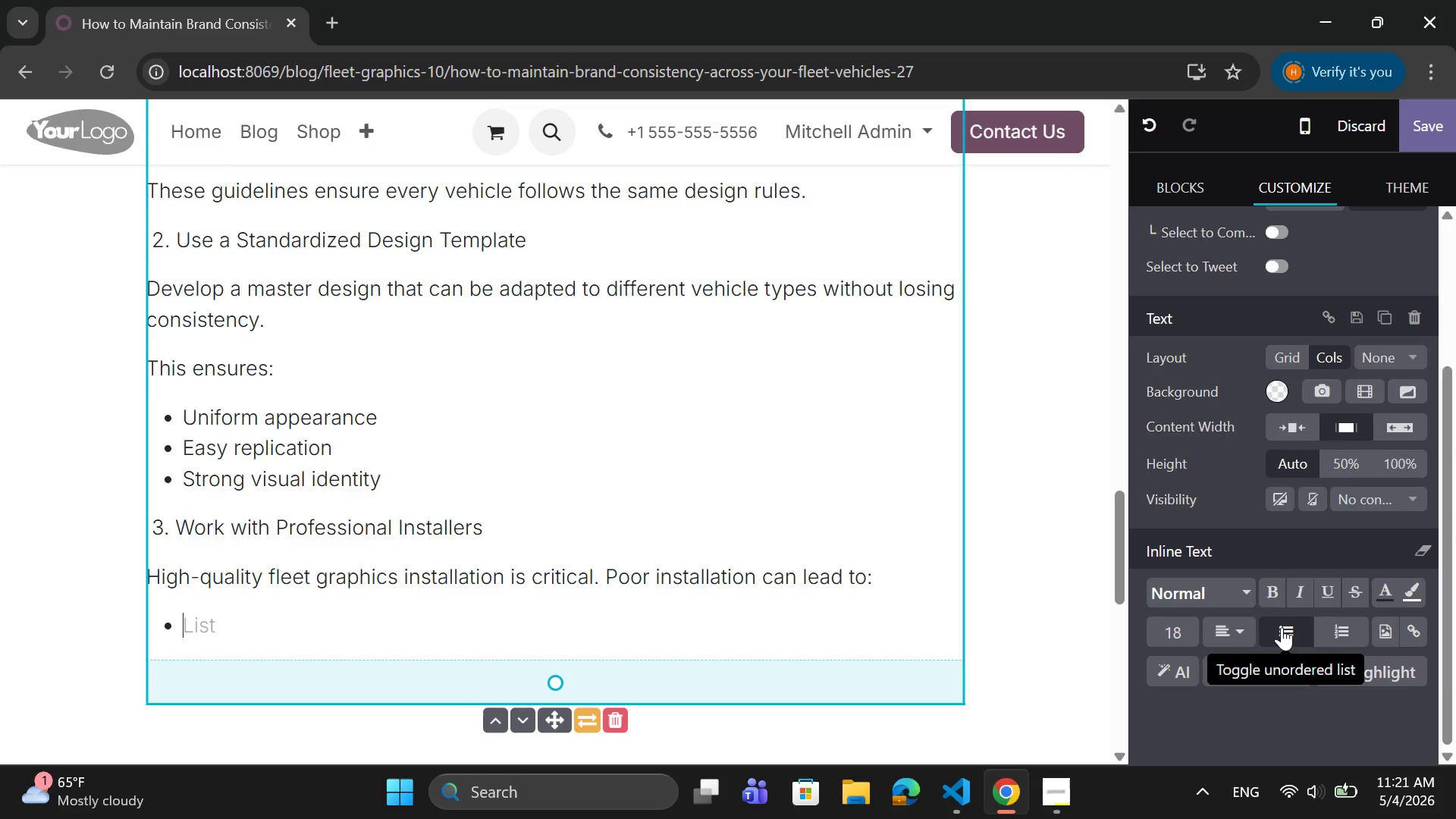 
type(Misalig e)
key(Backspace)
key(Backspace)
type(ned designs)
 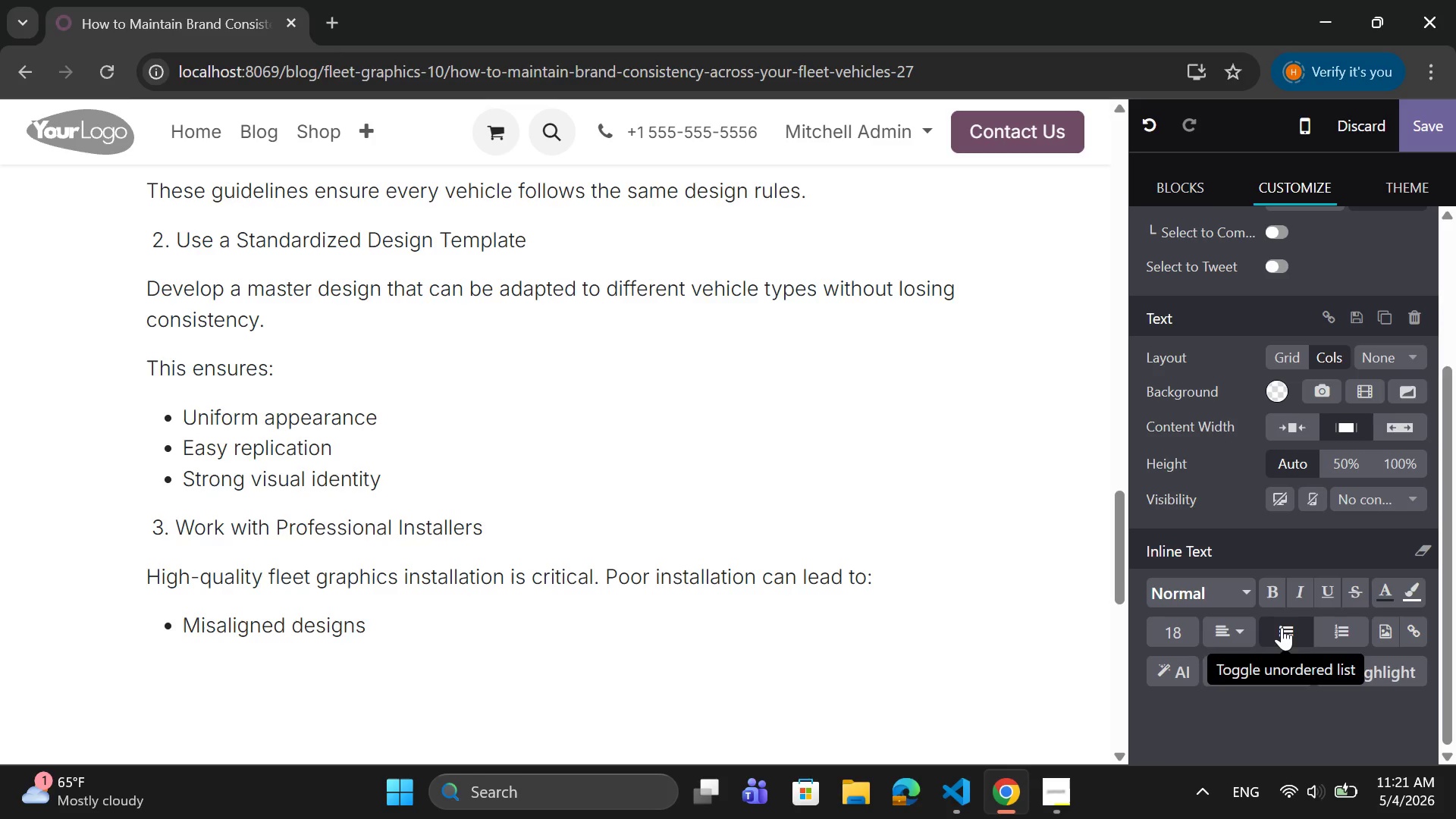 
key(Enter)
 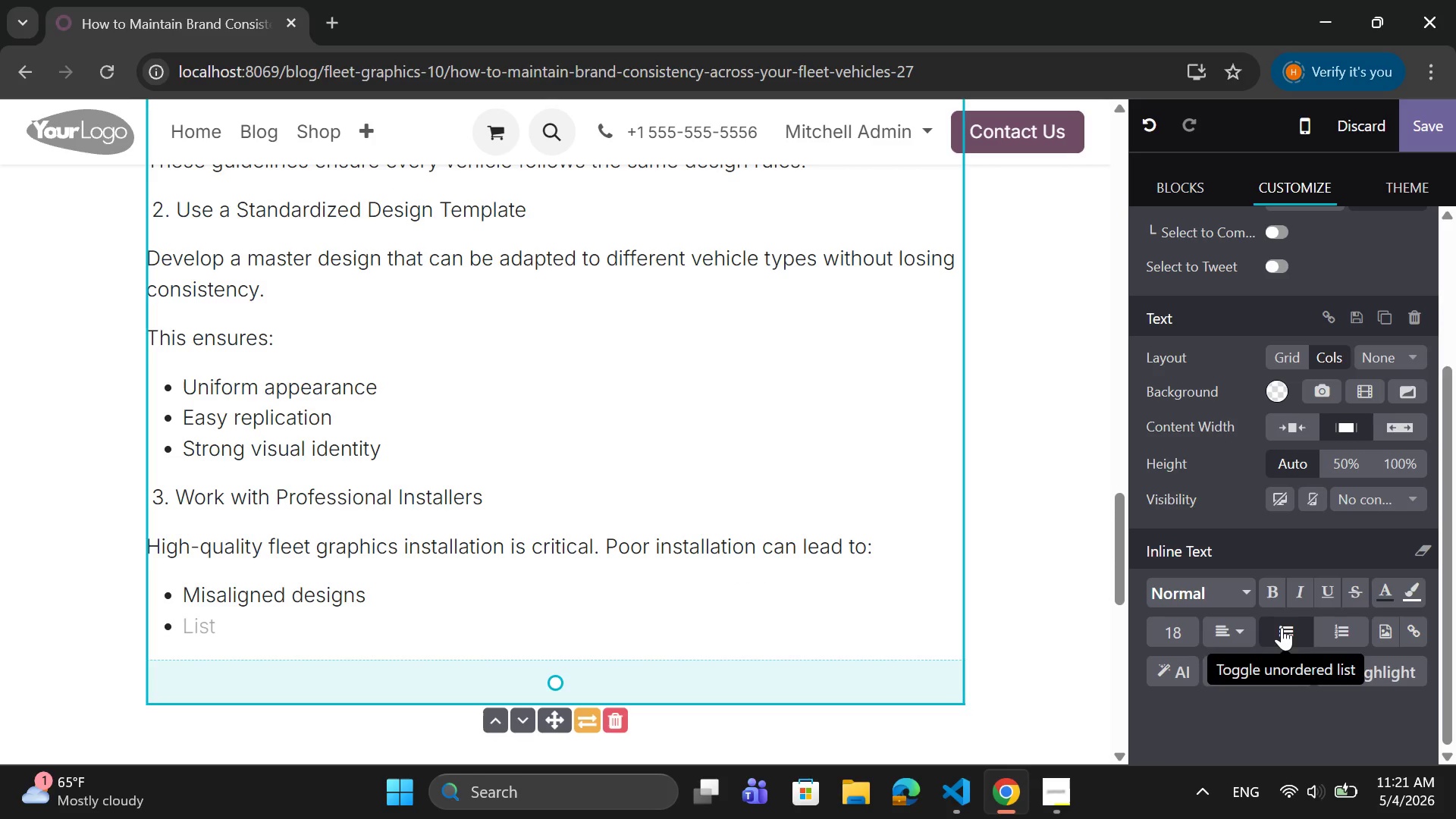 
type(Air bubbles)
 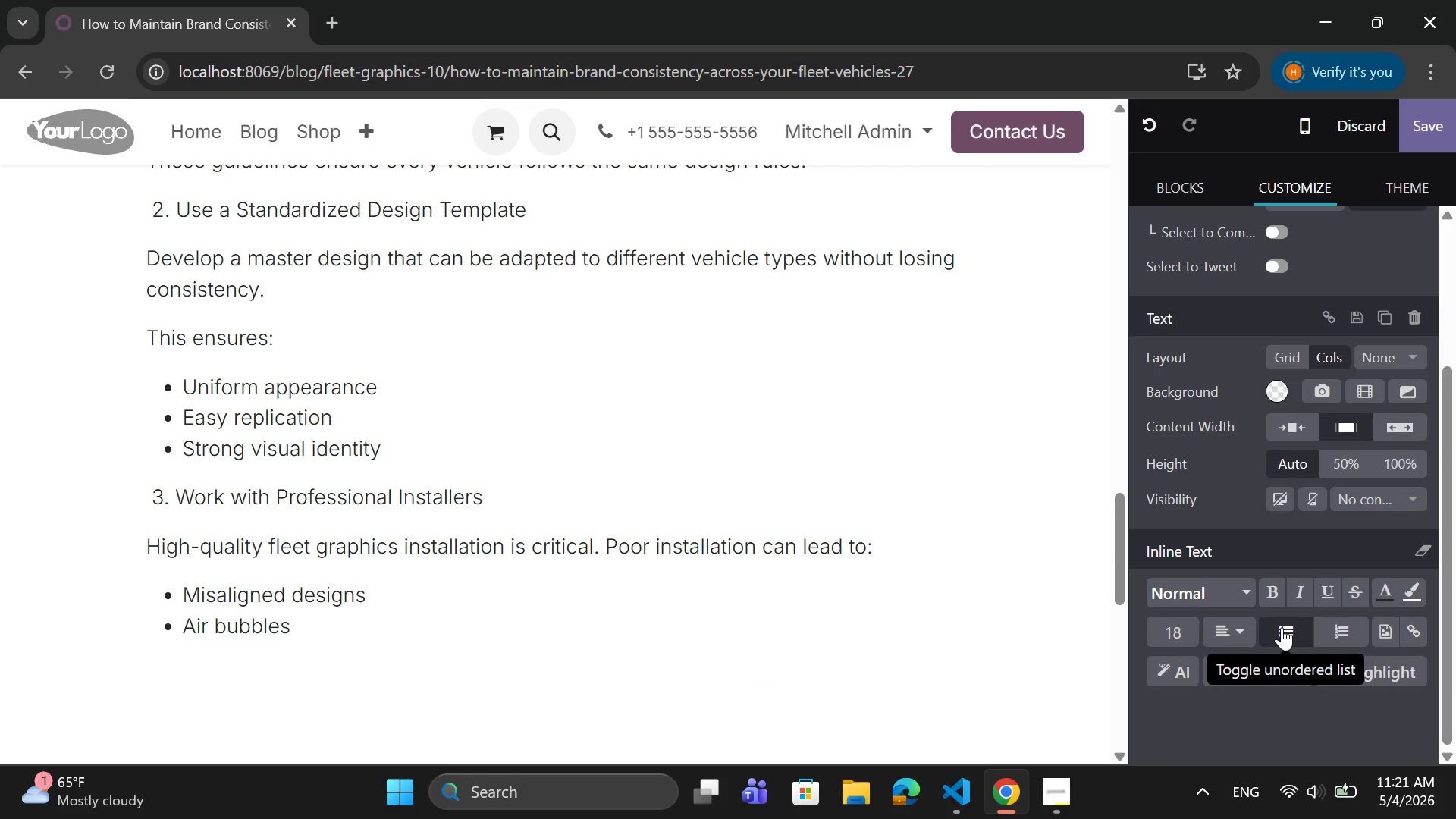 
key(Enter)
 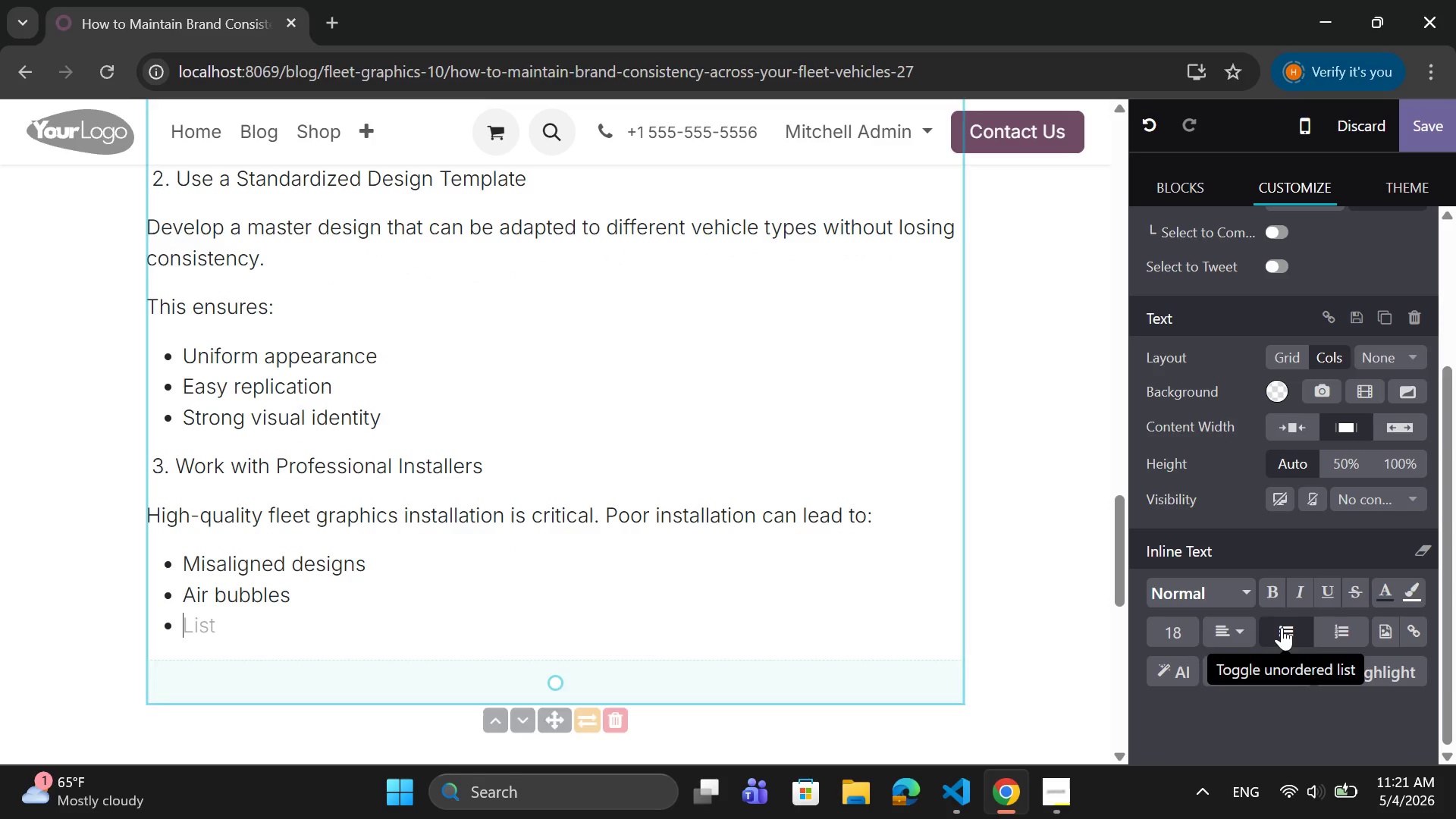 
type(Peeling edges)
 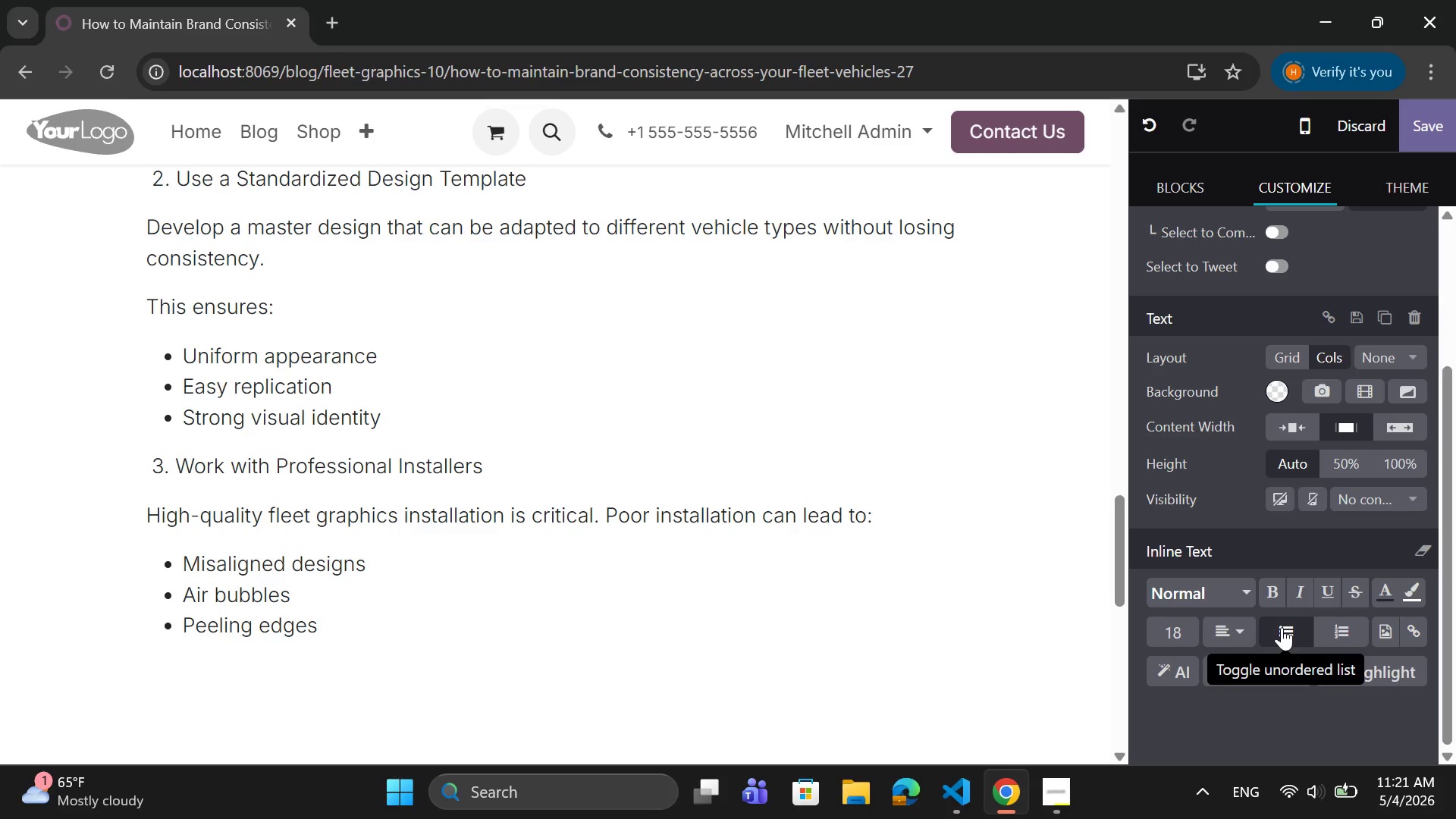 
key(Enter)
 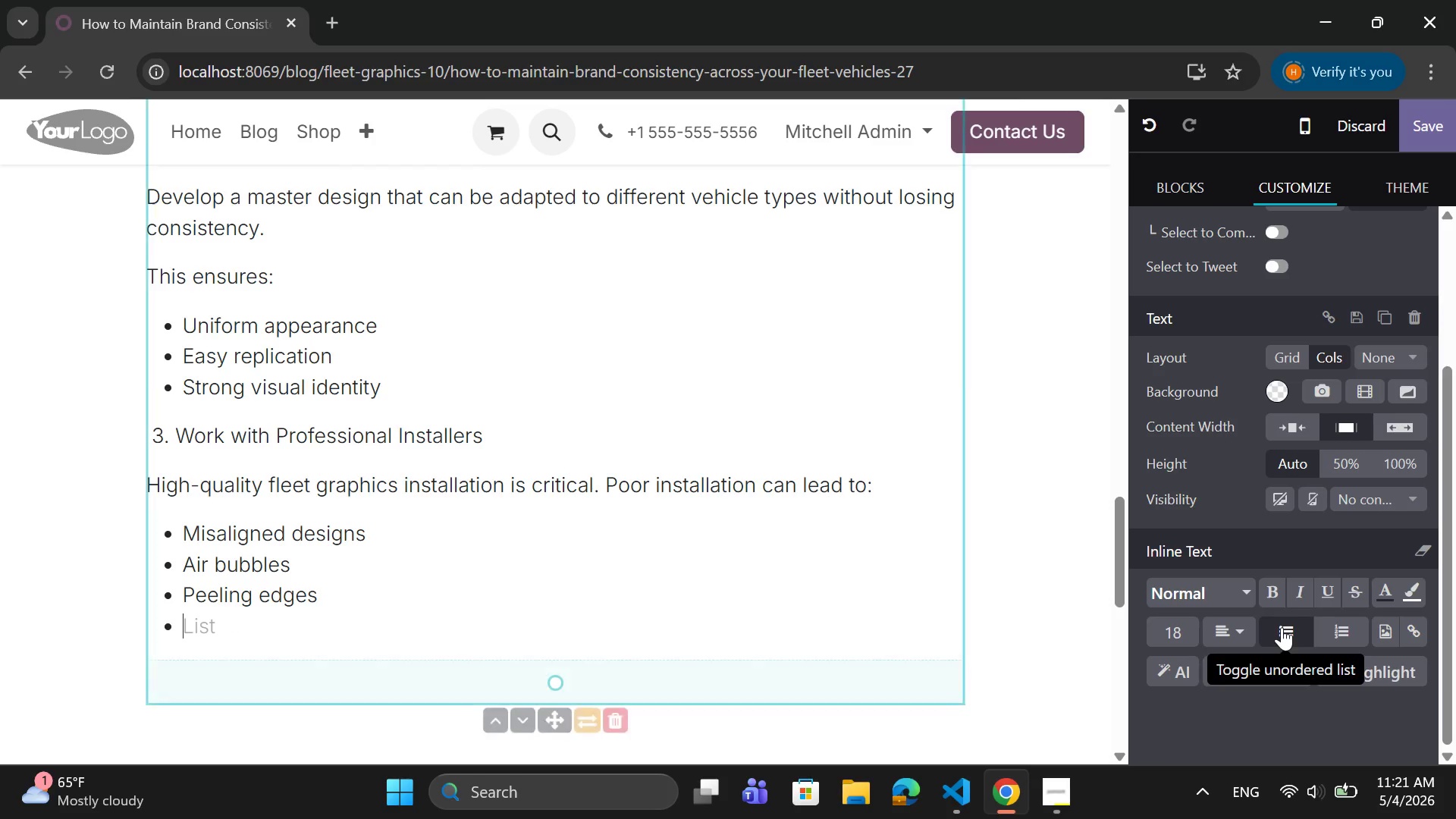 
key(Backspace)
type(Professional installers ensure a clean, )
 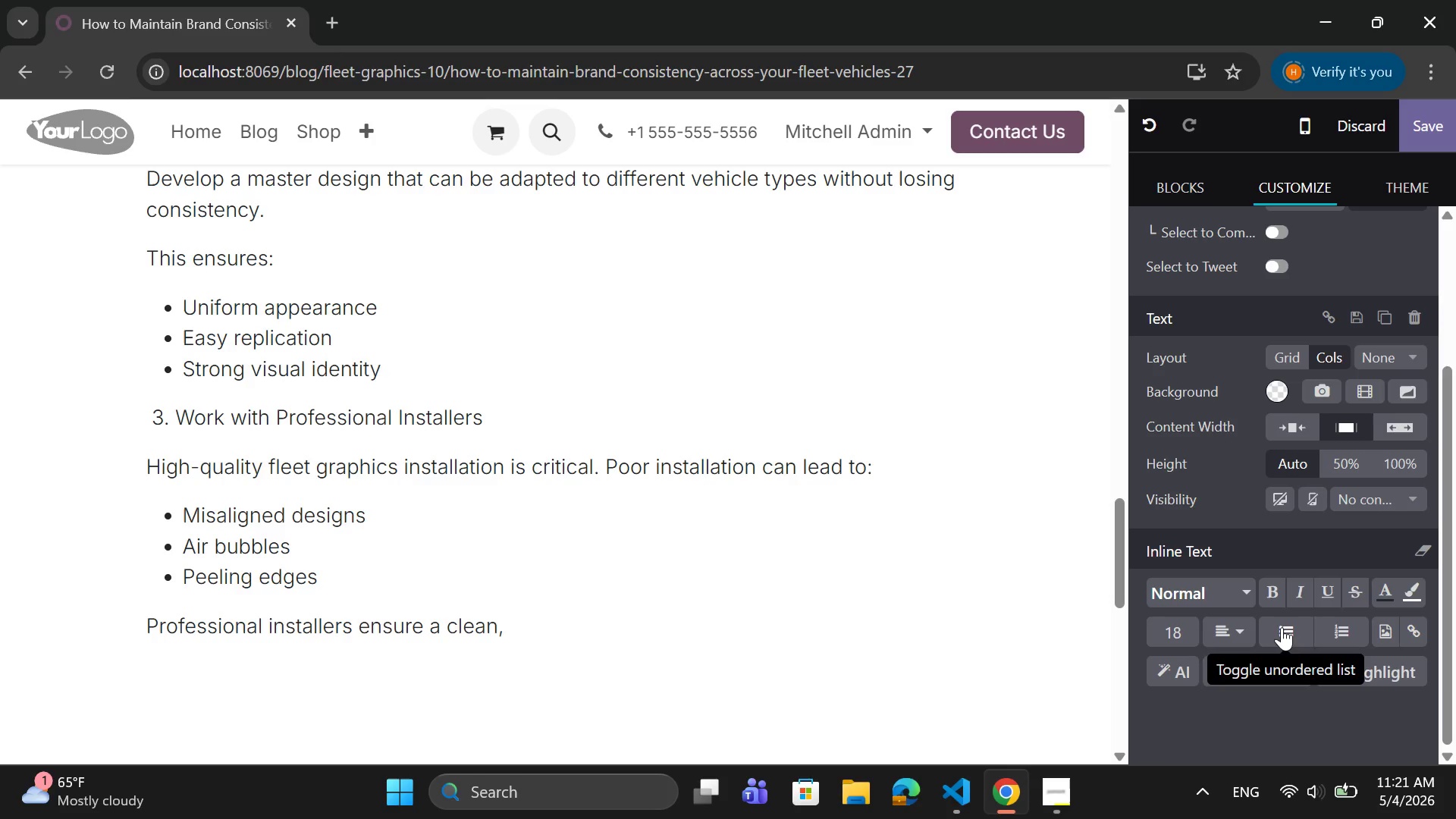 
type(consistent finish across all vehicles.)
 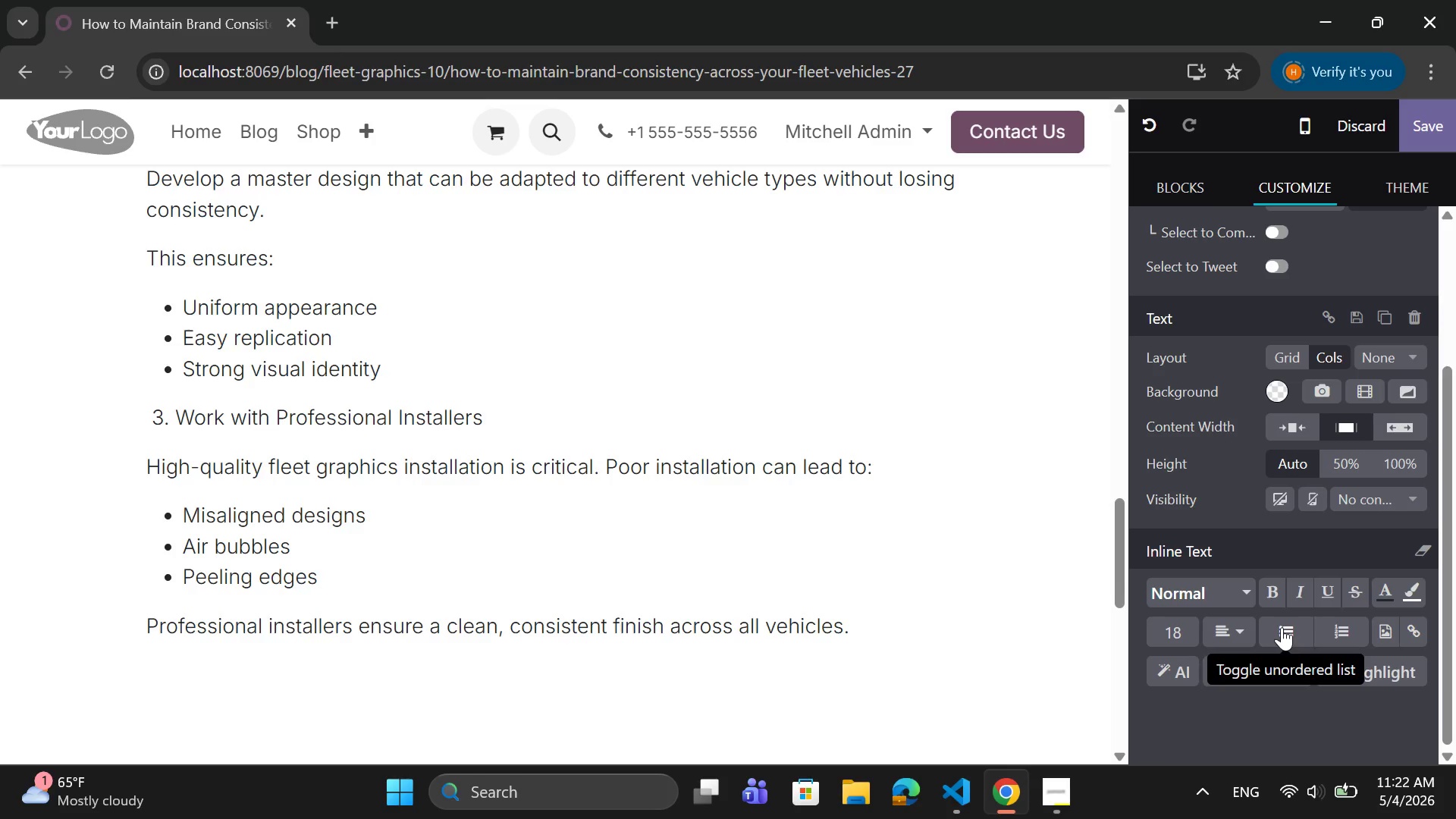 
key(Enter)
 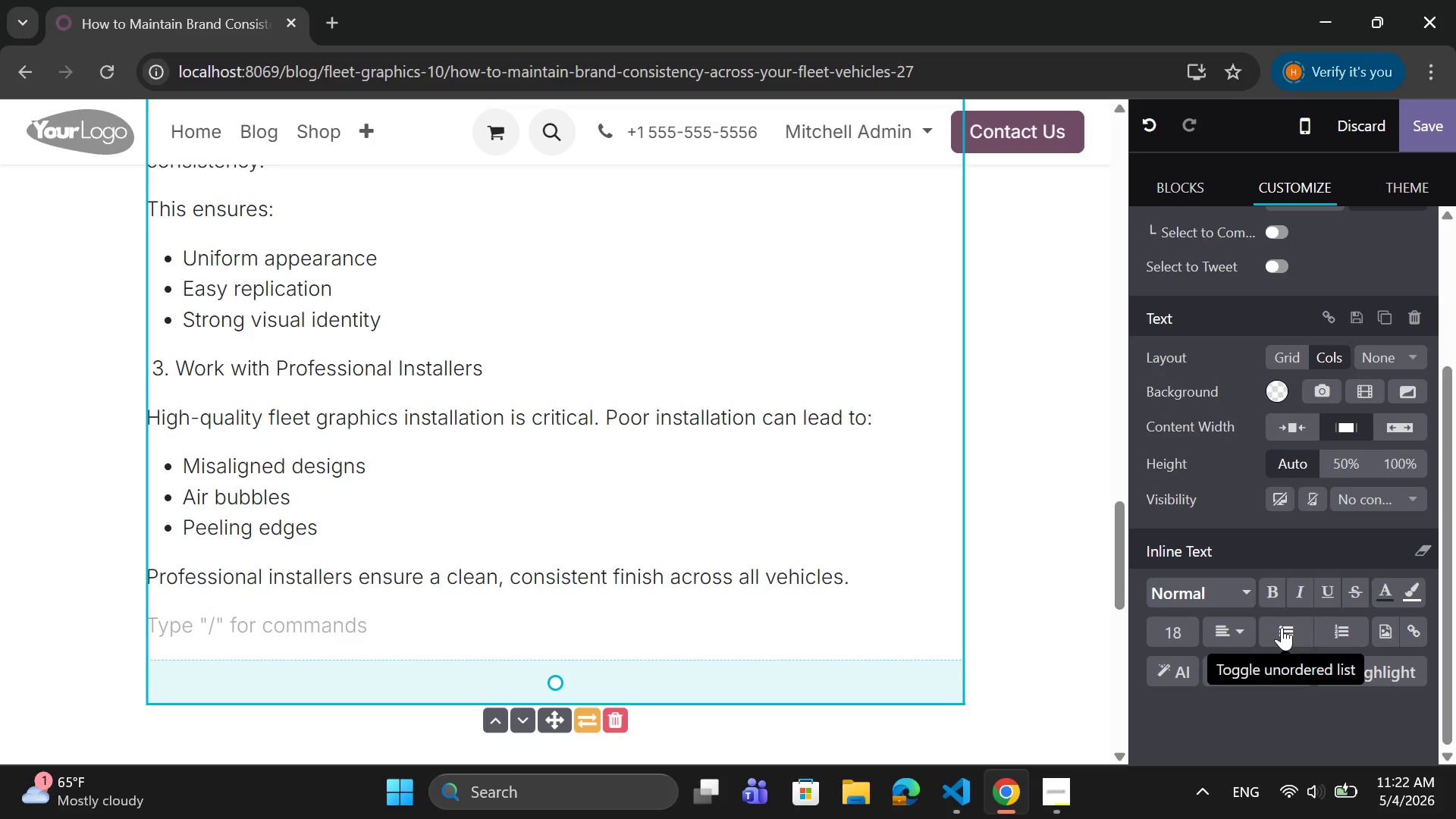 
type( 4. maintain Your Vehicle Wraps)
 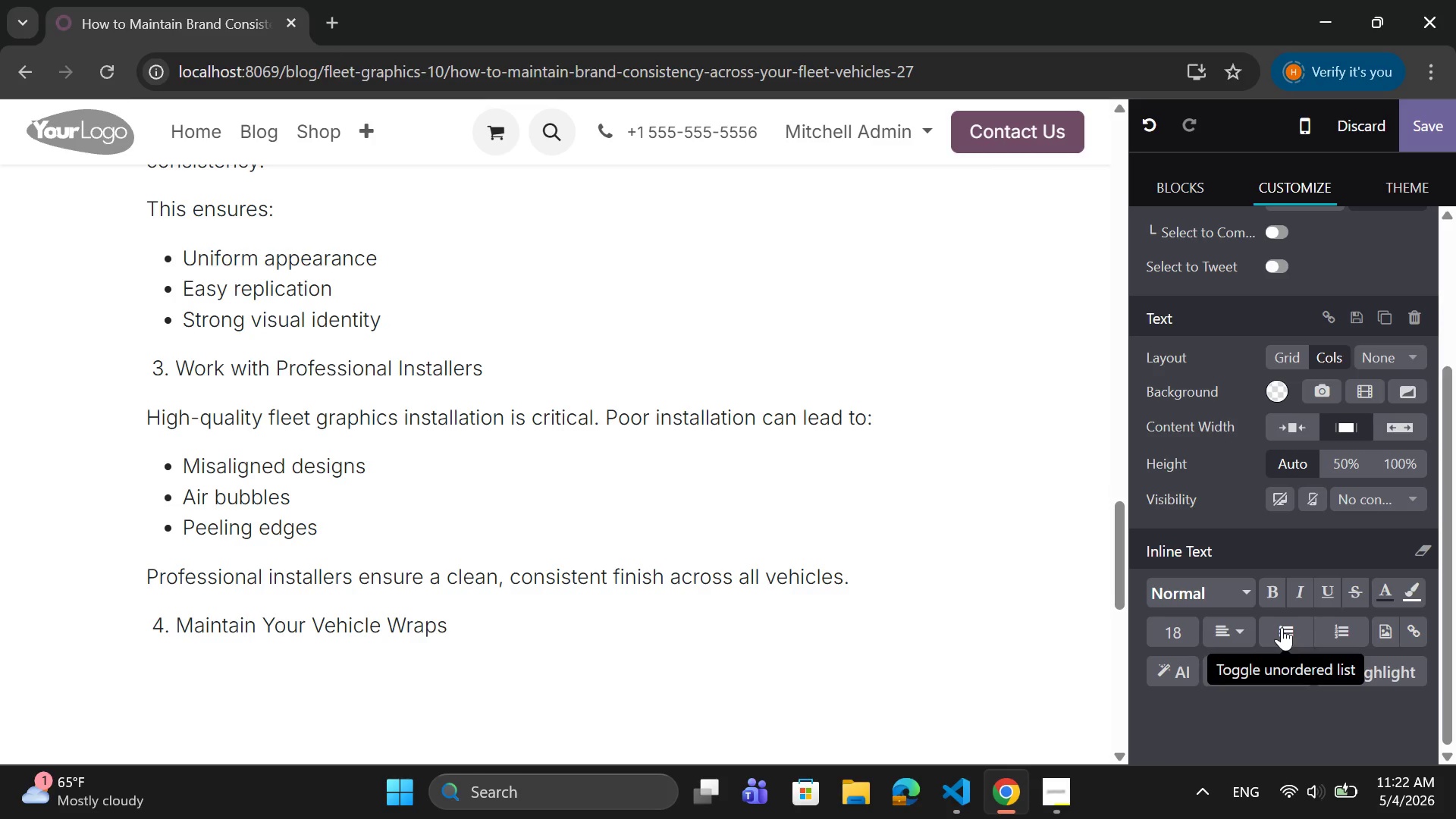 
hold_key(key=CapsLock, duration=0.33)
 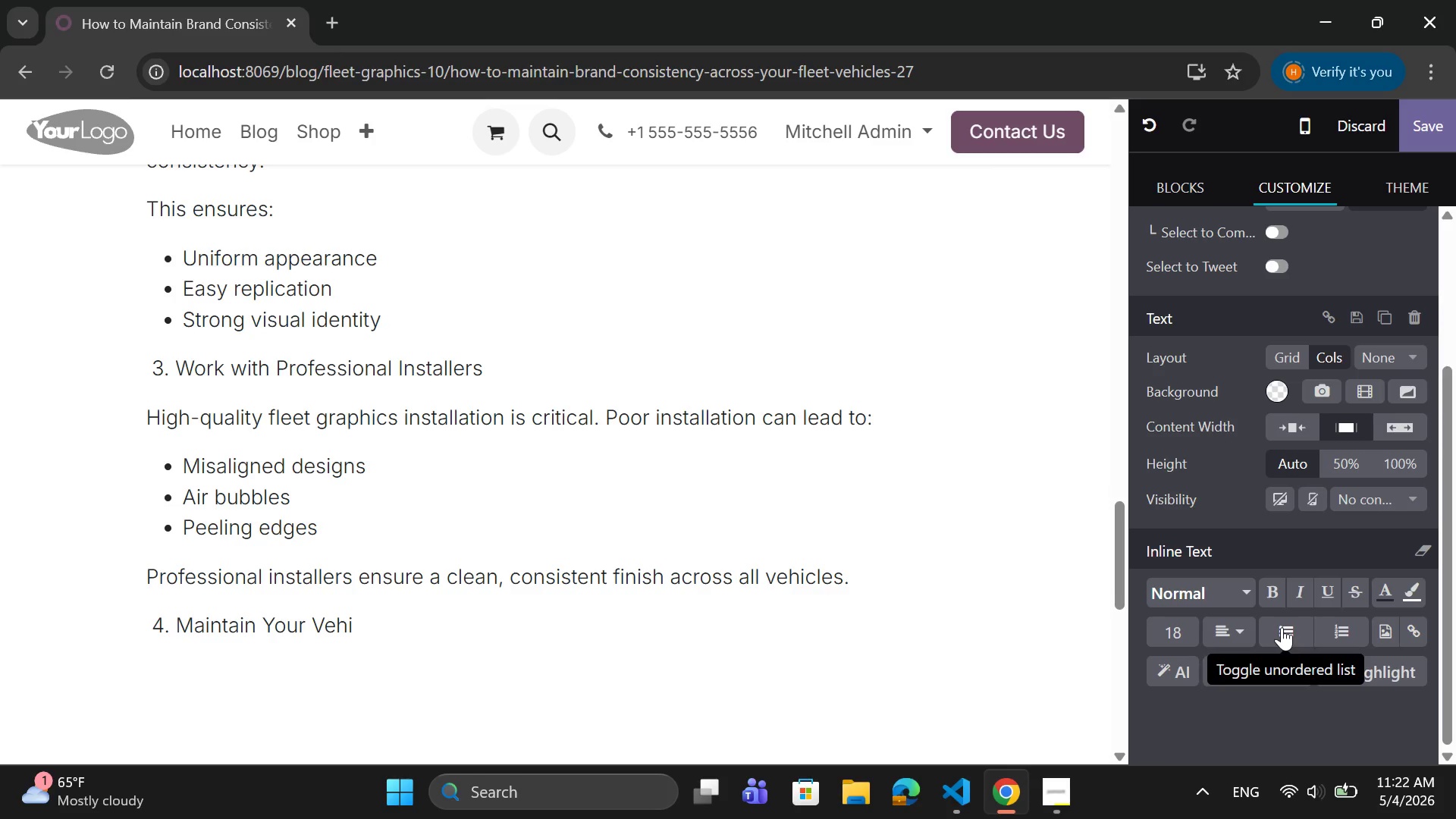 
key(Enter)
 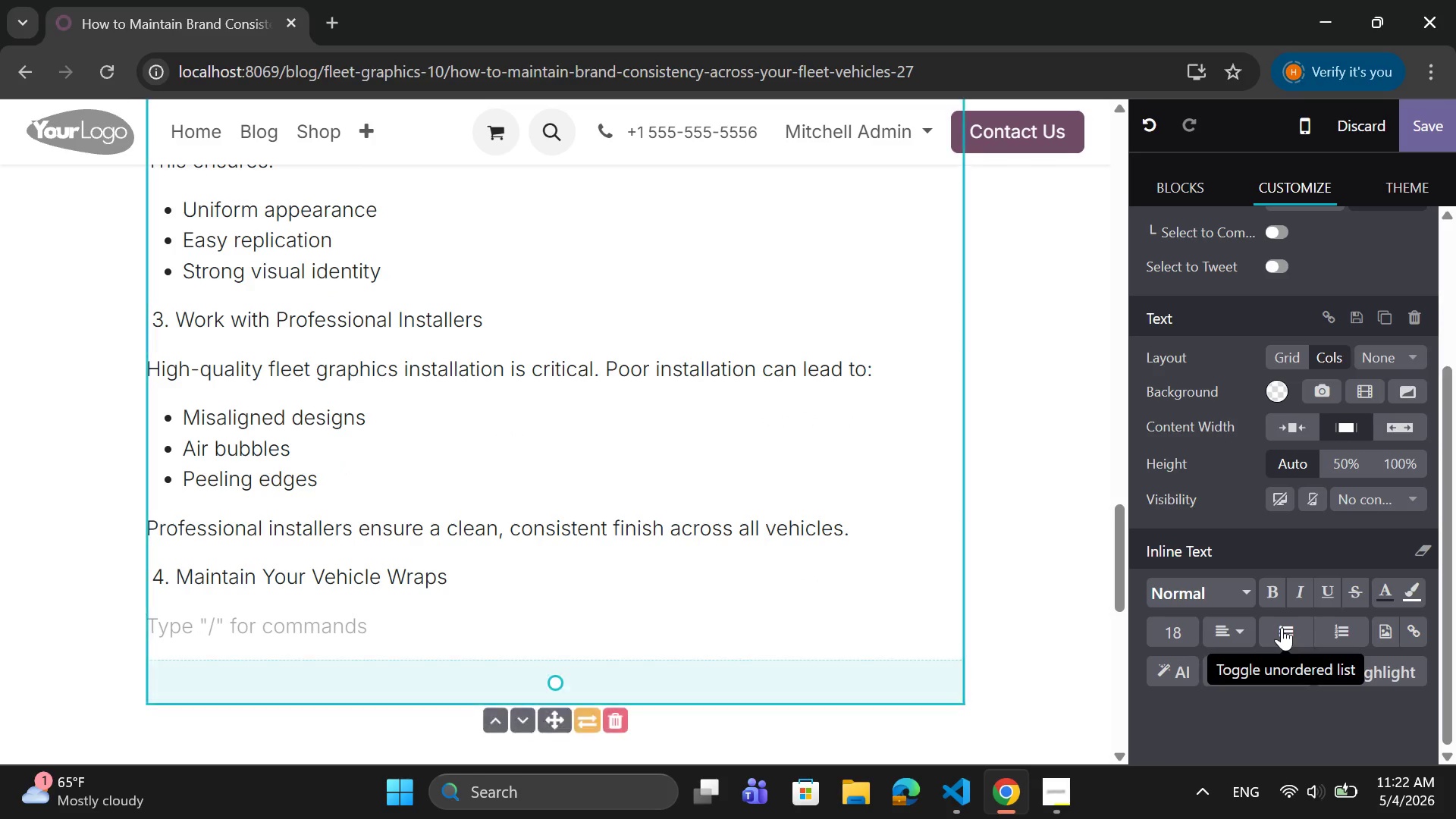 
type(Even the best designs can lose imoa)
key(Backspace)
key(Backspace)
type(pact if they are not maintained.)
 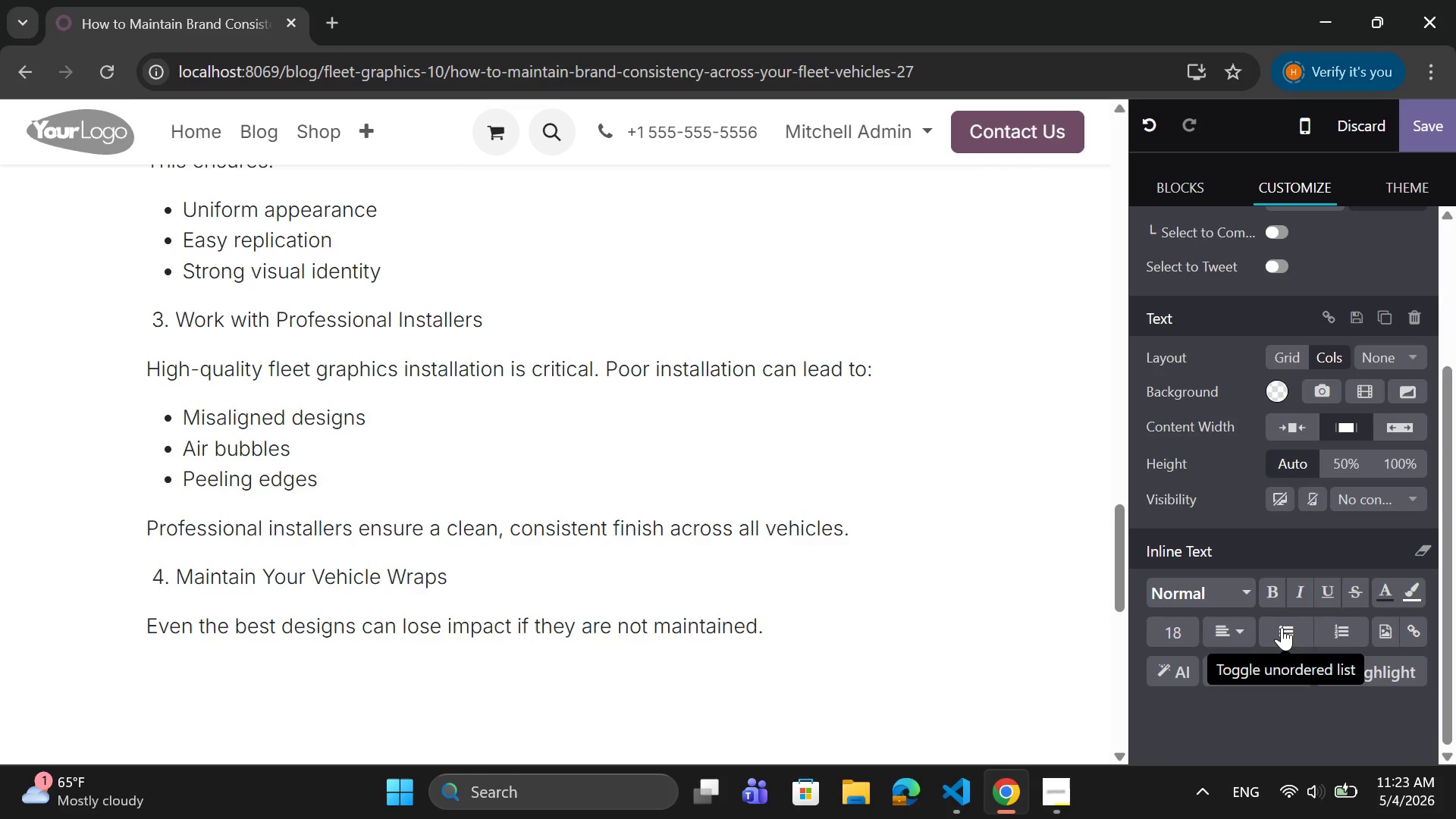 
key(Enter)
 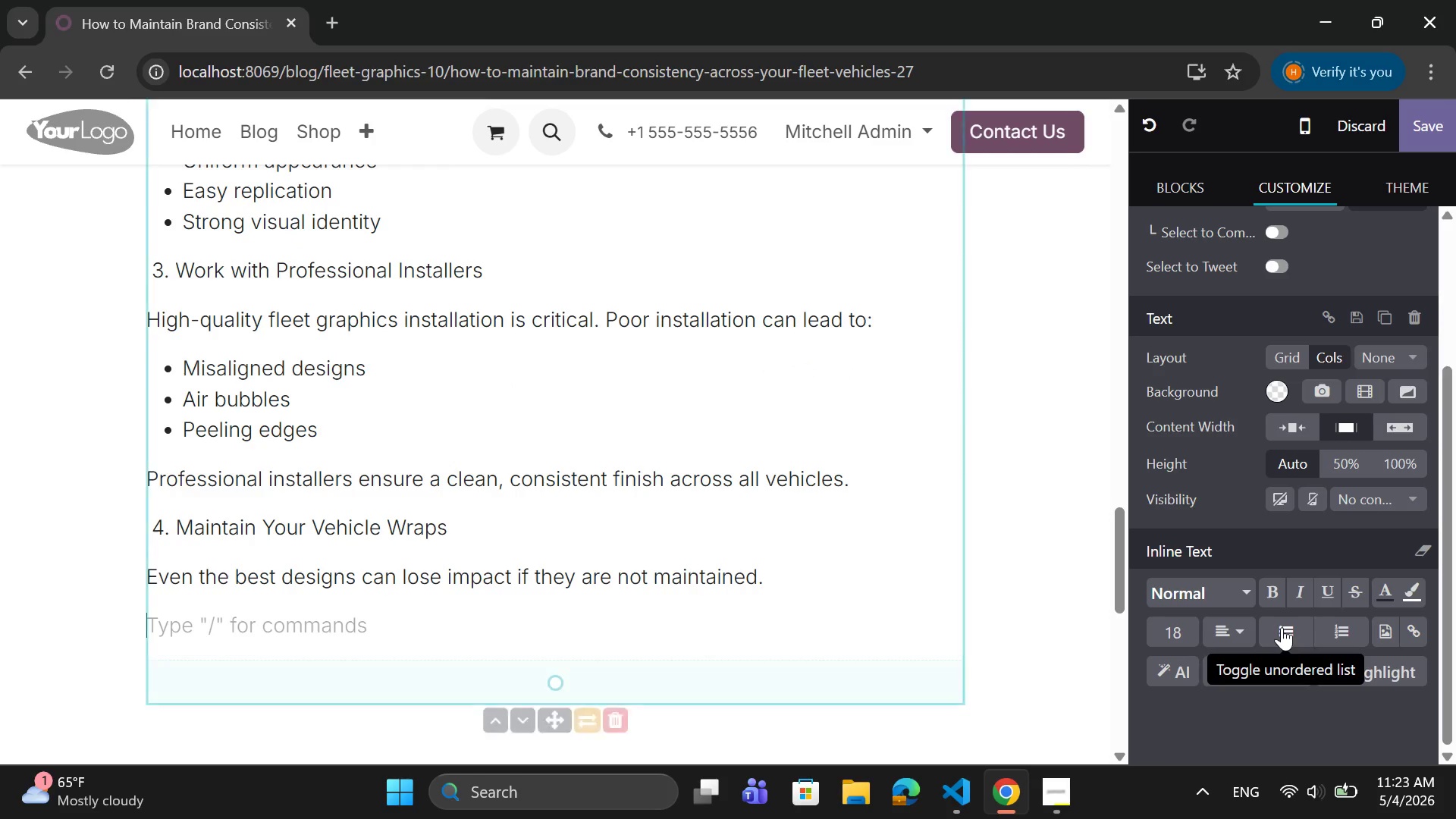 
type(Regular cleaning )
 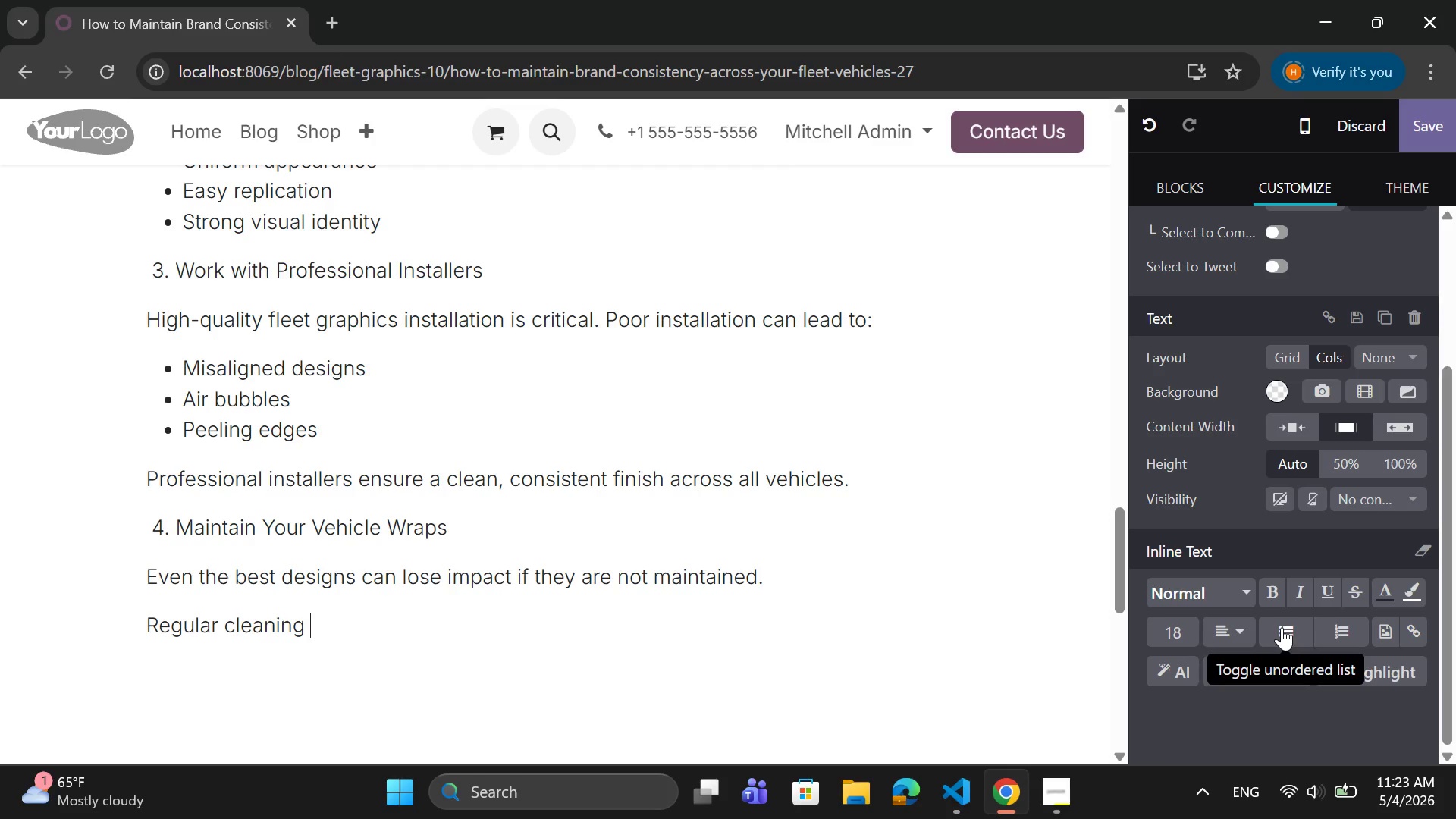 
wait(5.94)
 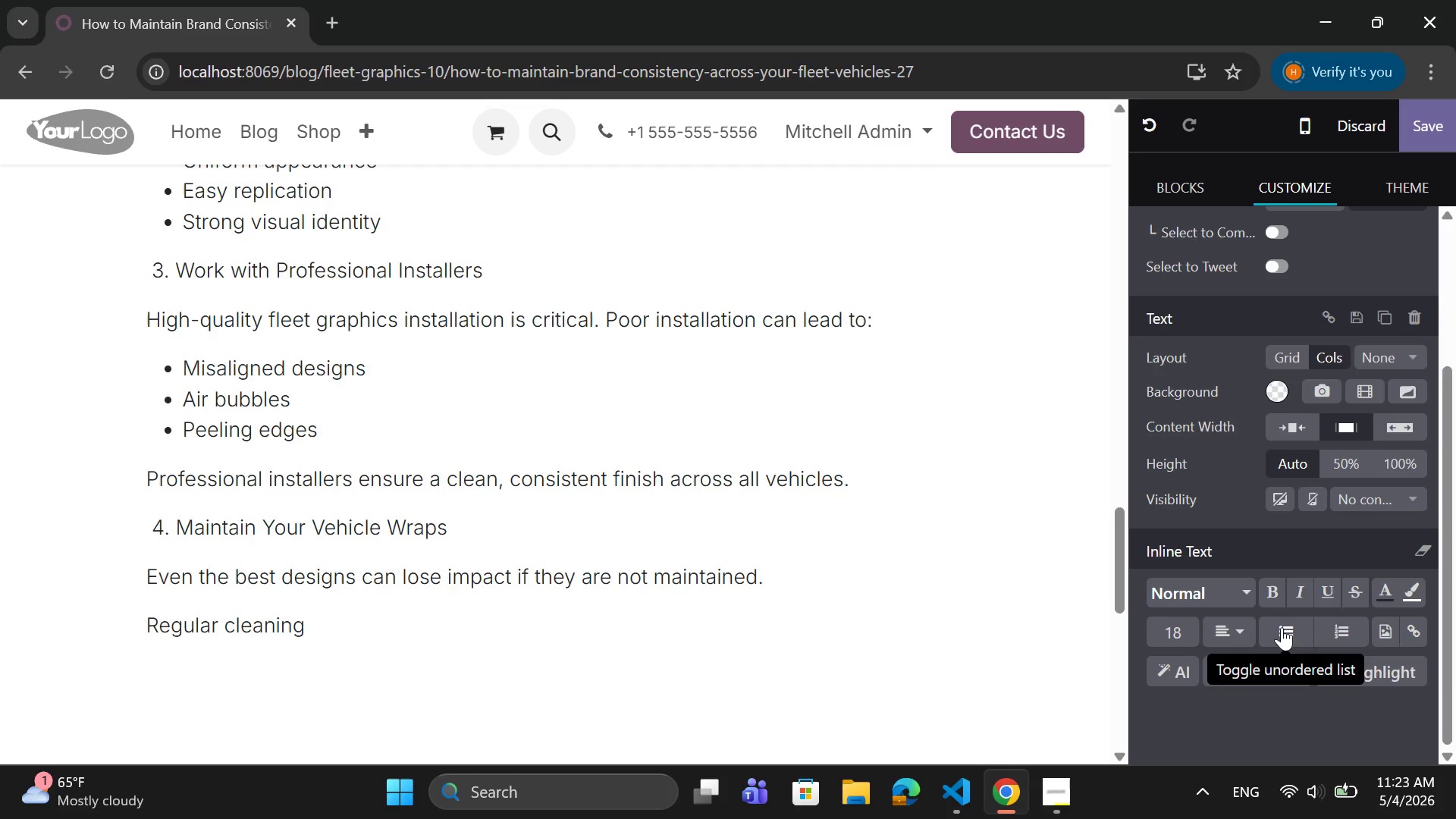 
type(and inspection help:)
 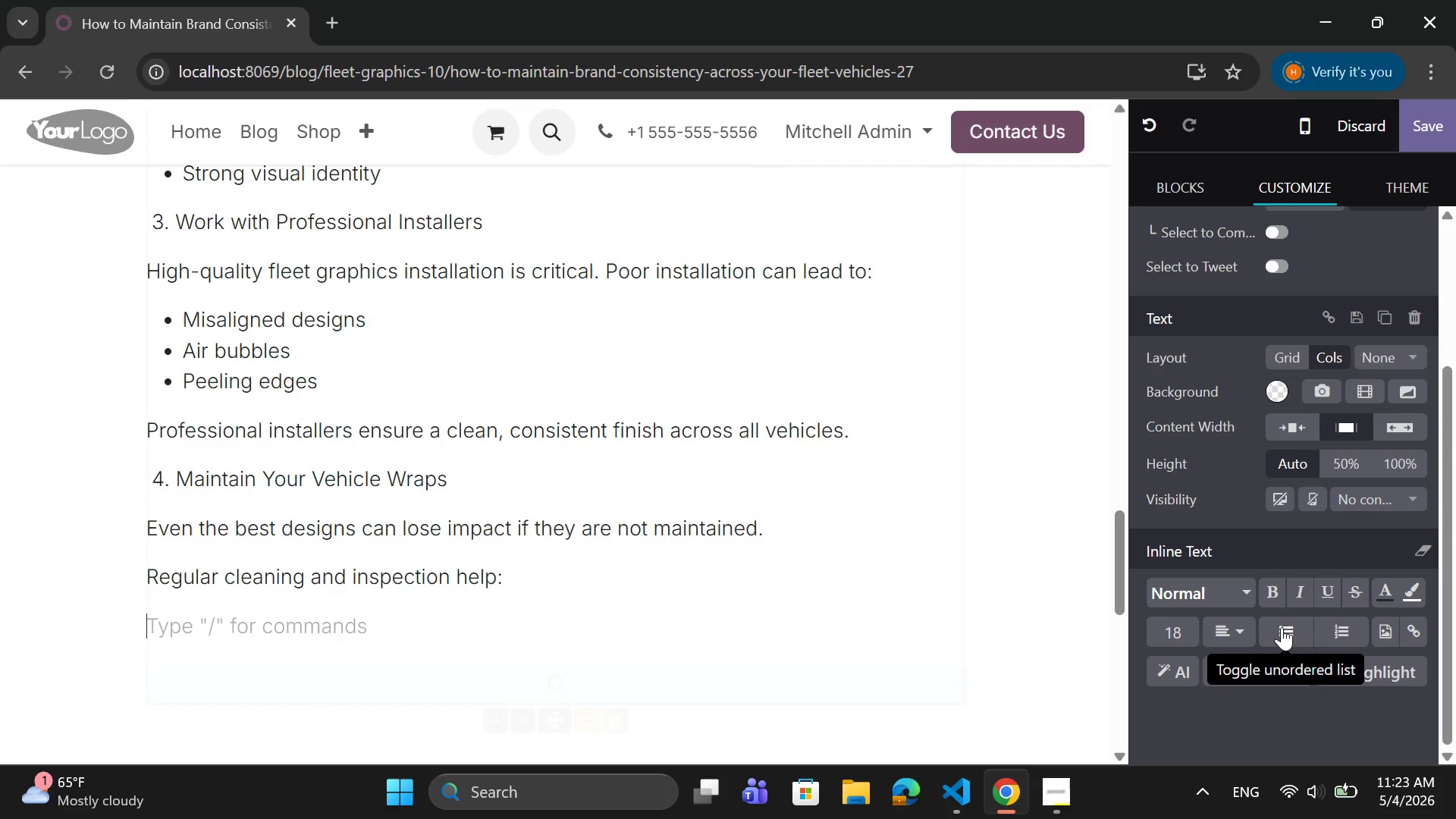 
 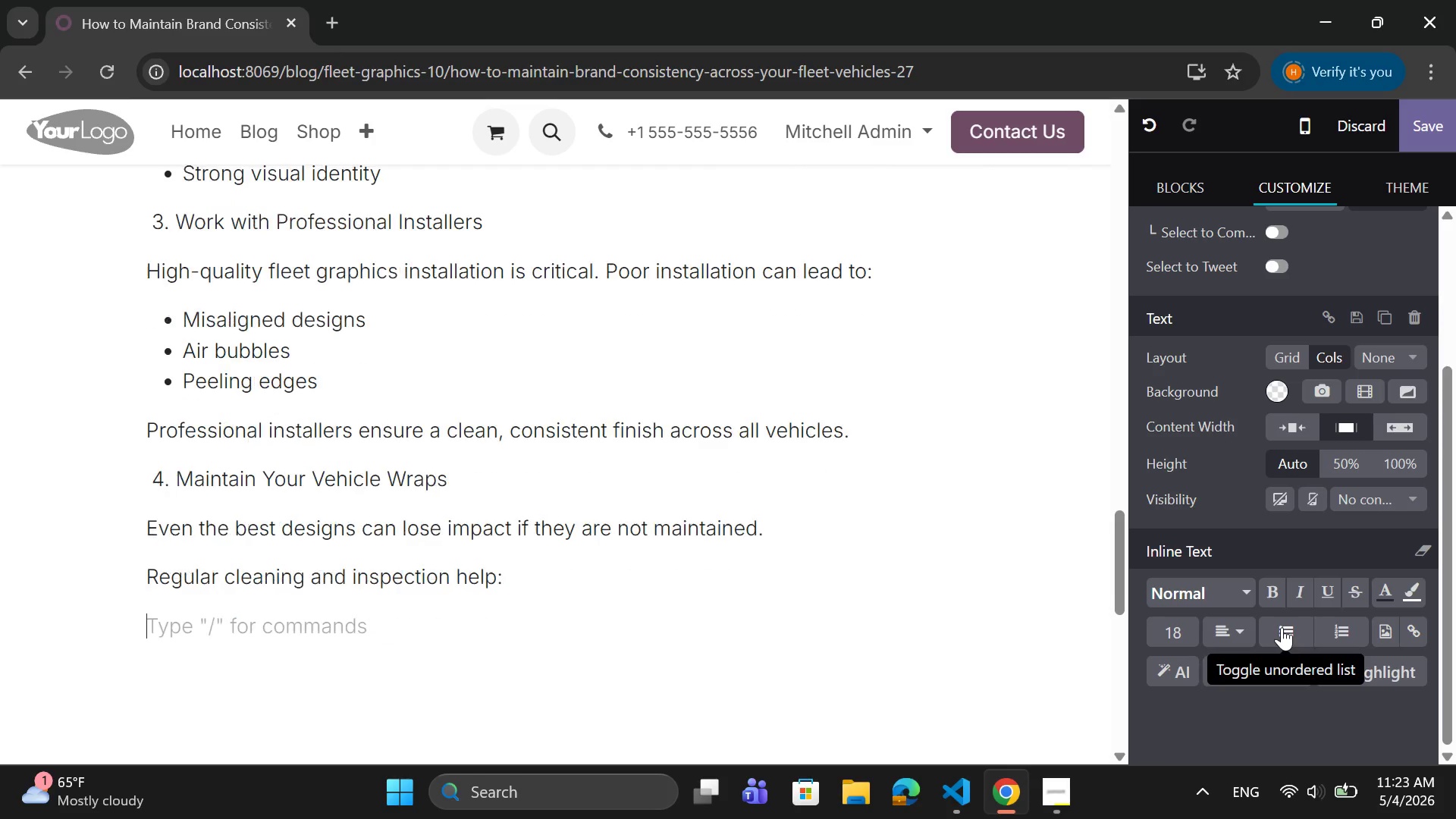 
key(Enter)
 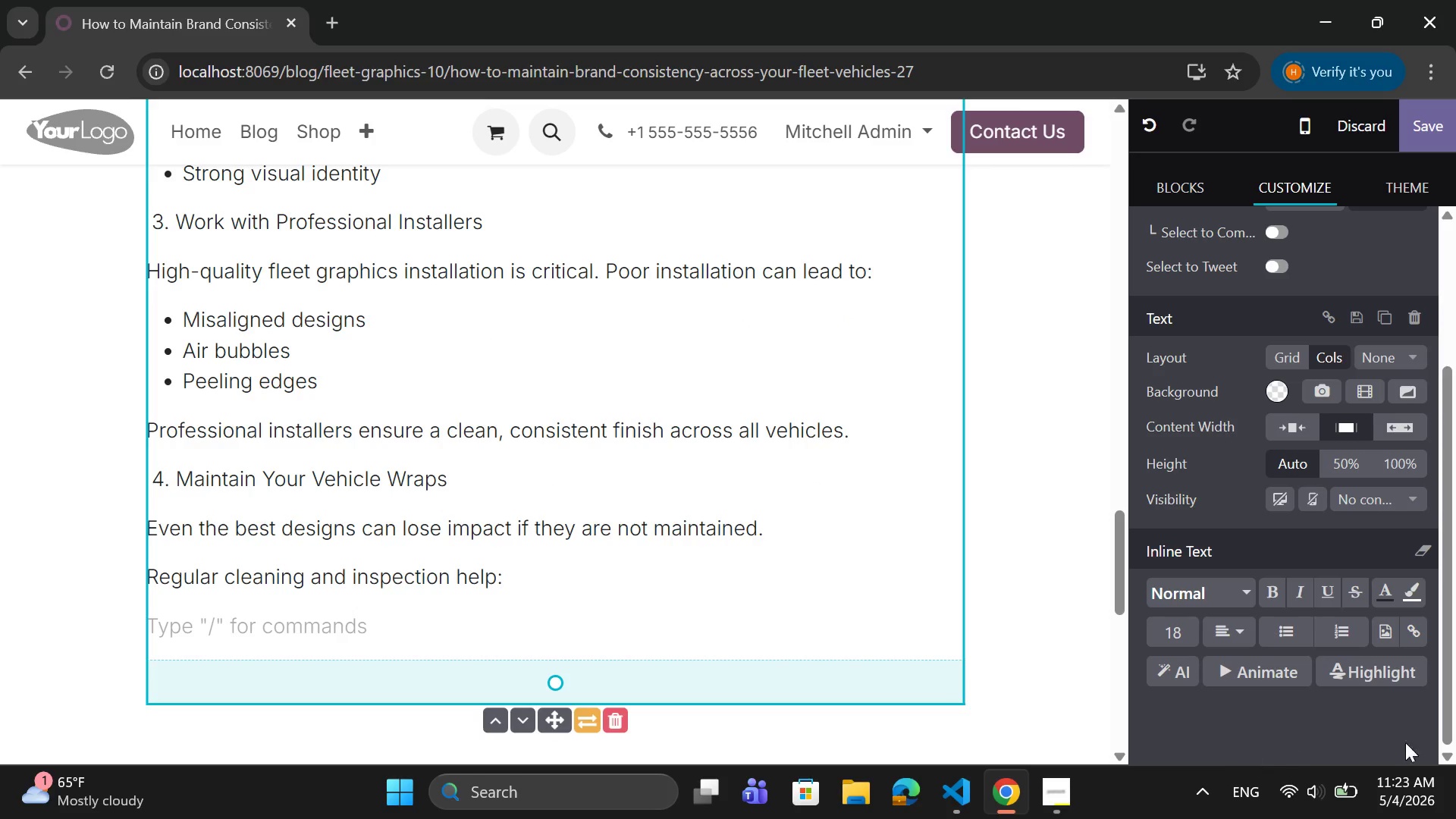 
left_click([1280, 632])
 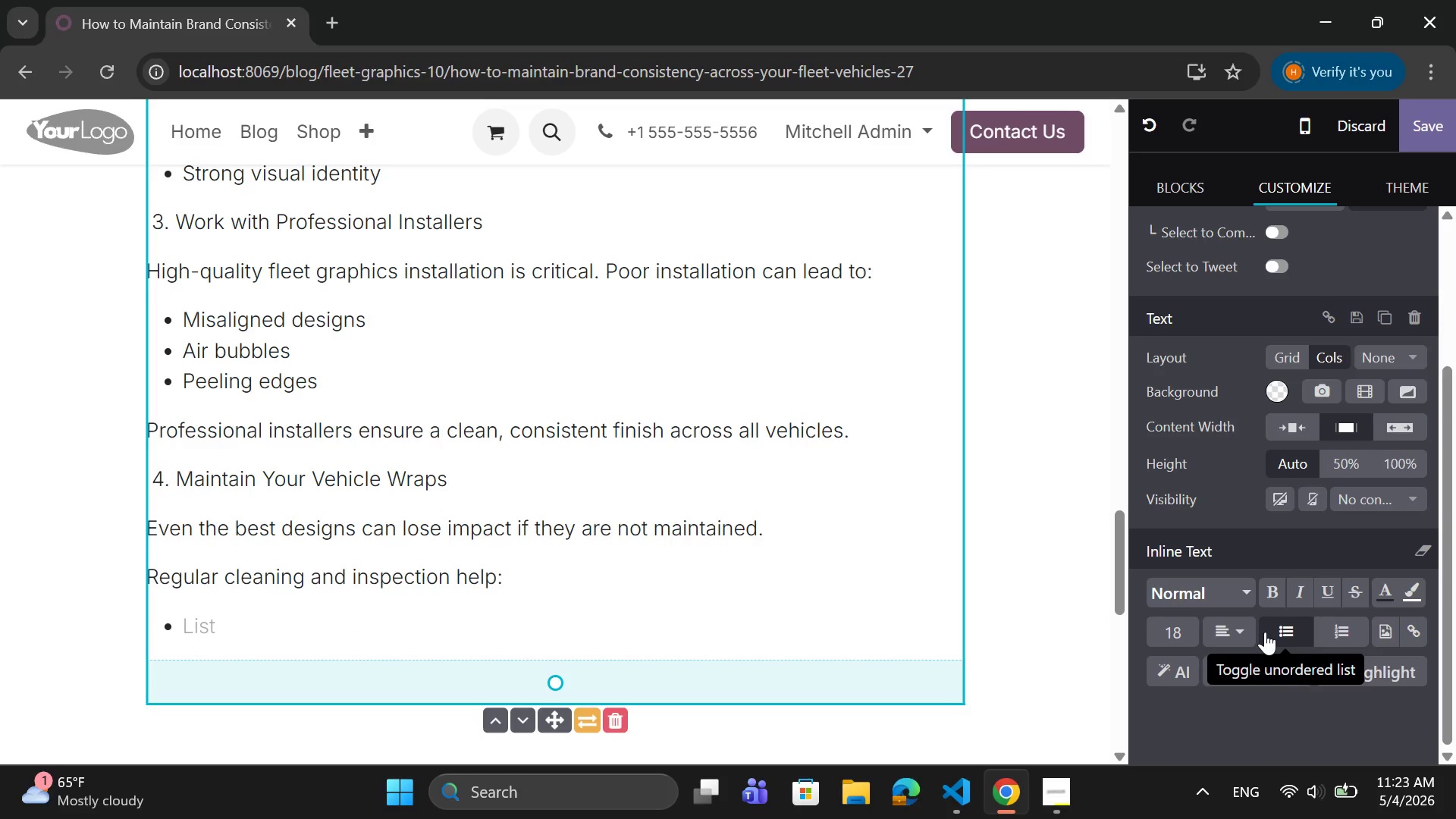 
type(Presev)
key(Backspace)
type(rv appearance)
 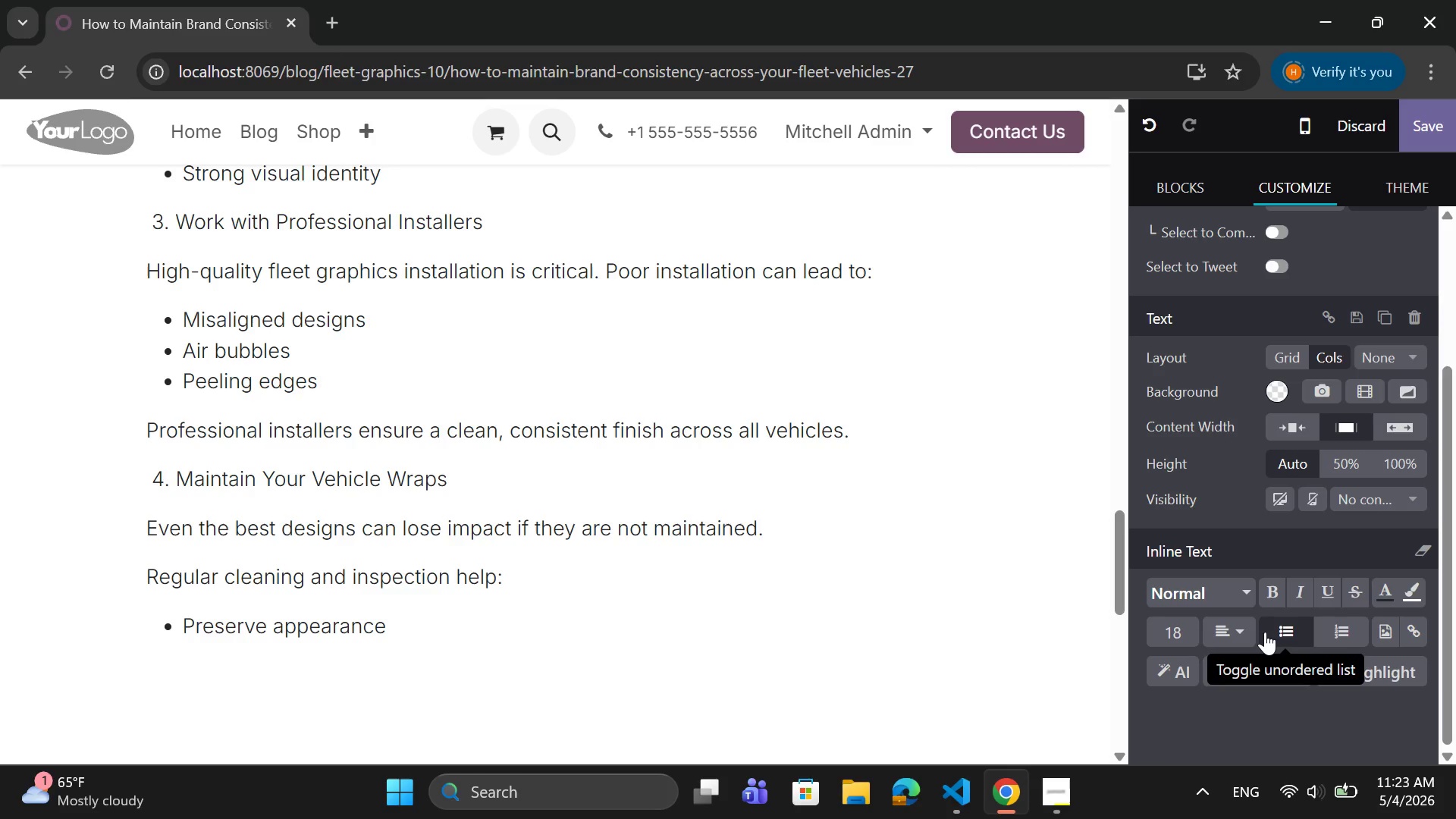 
key(Enter)
 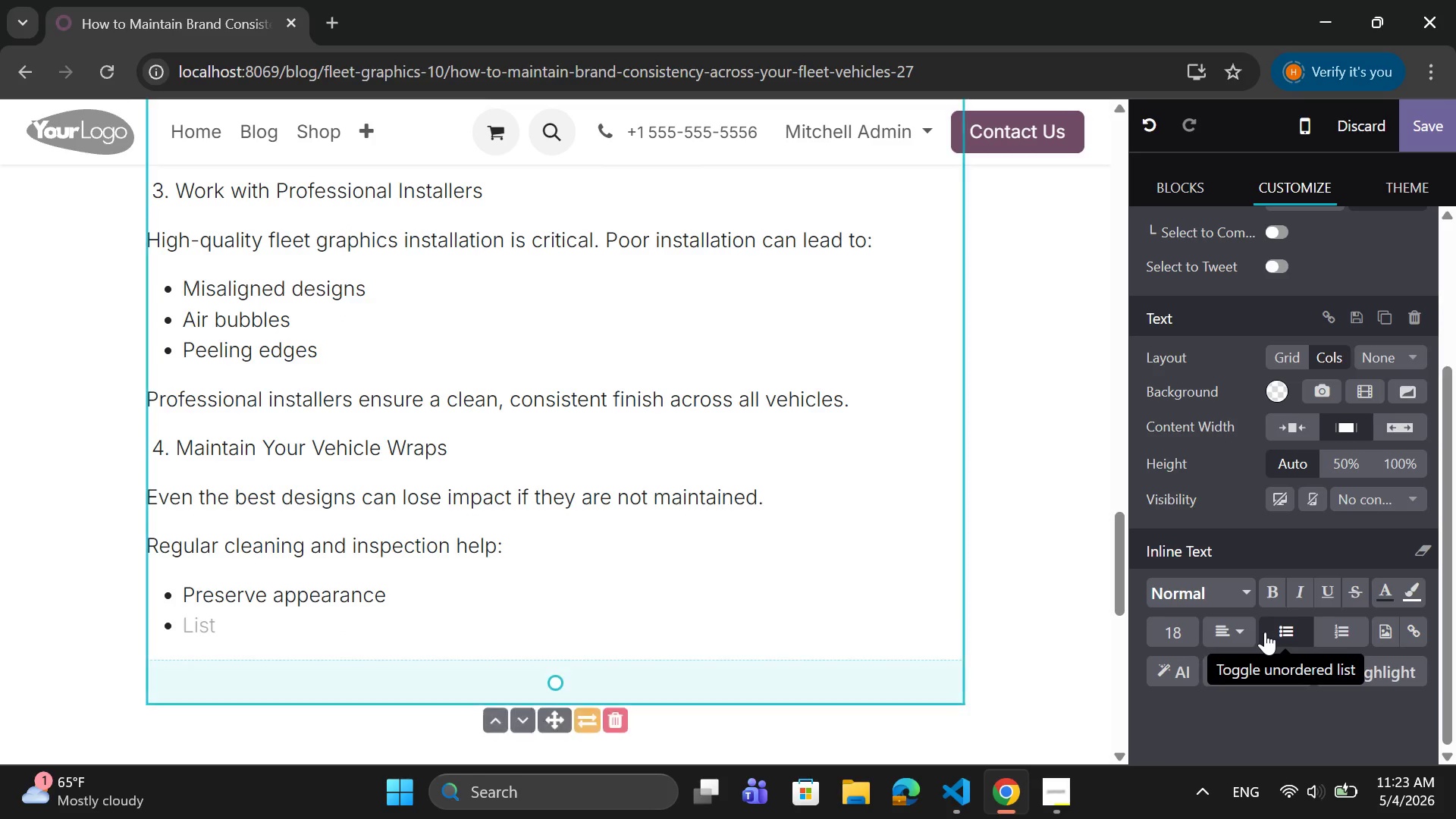 
type(Prevent damage)
 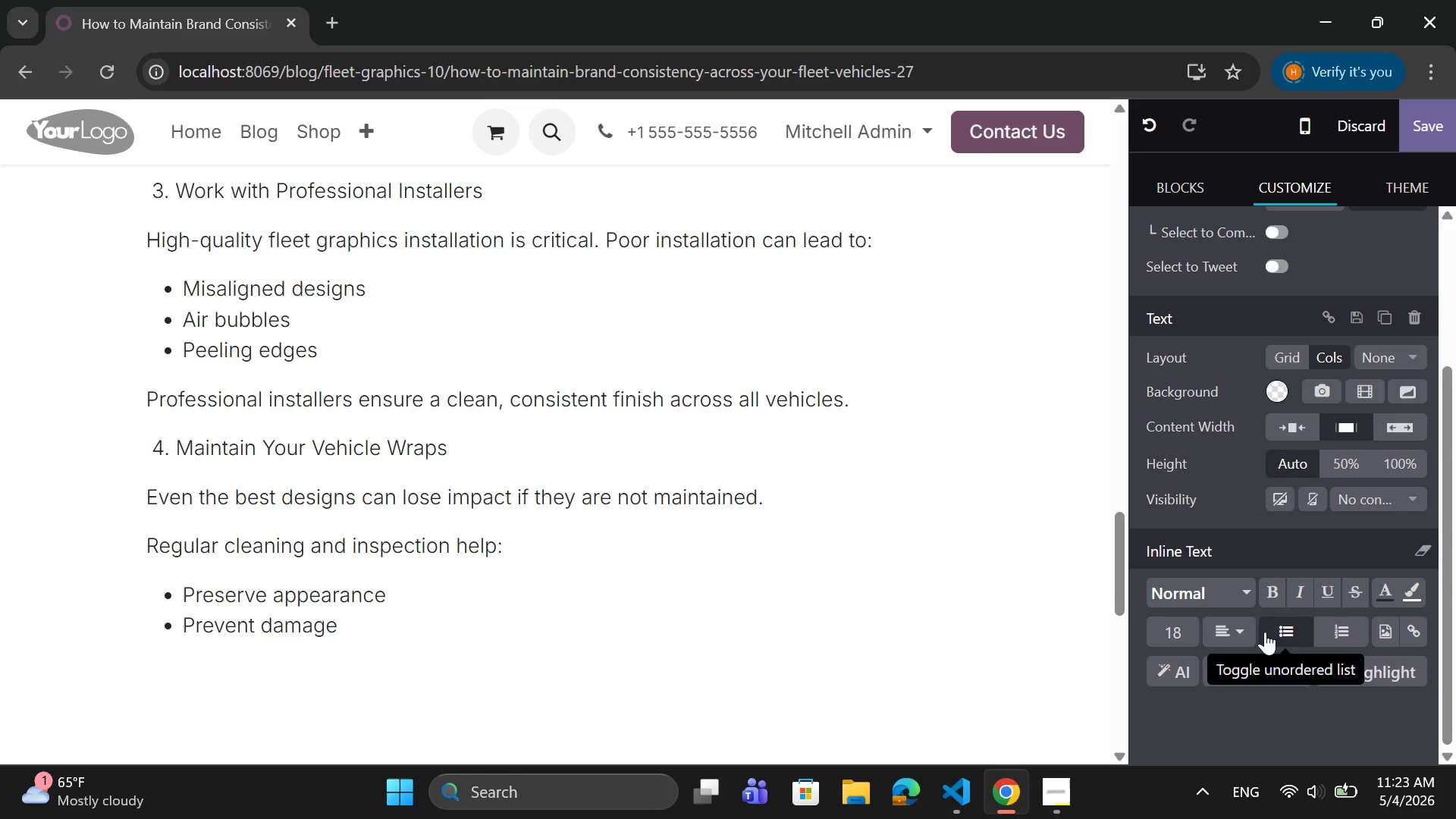 
key(Enter)
 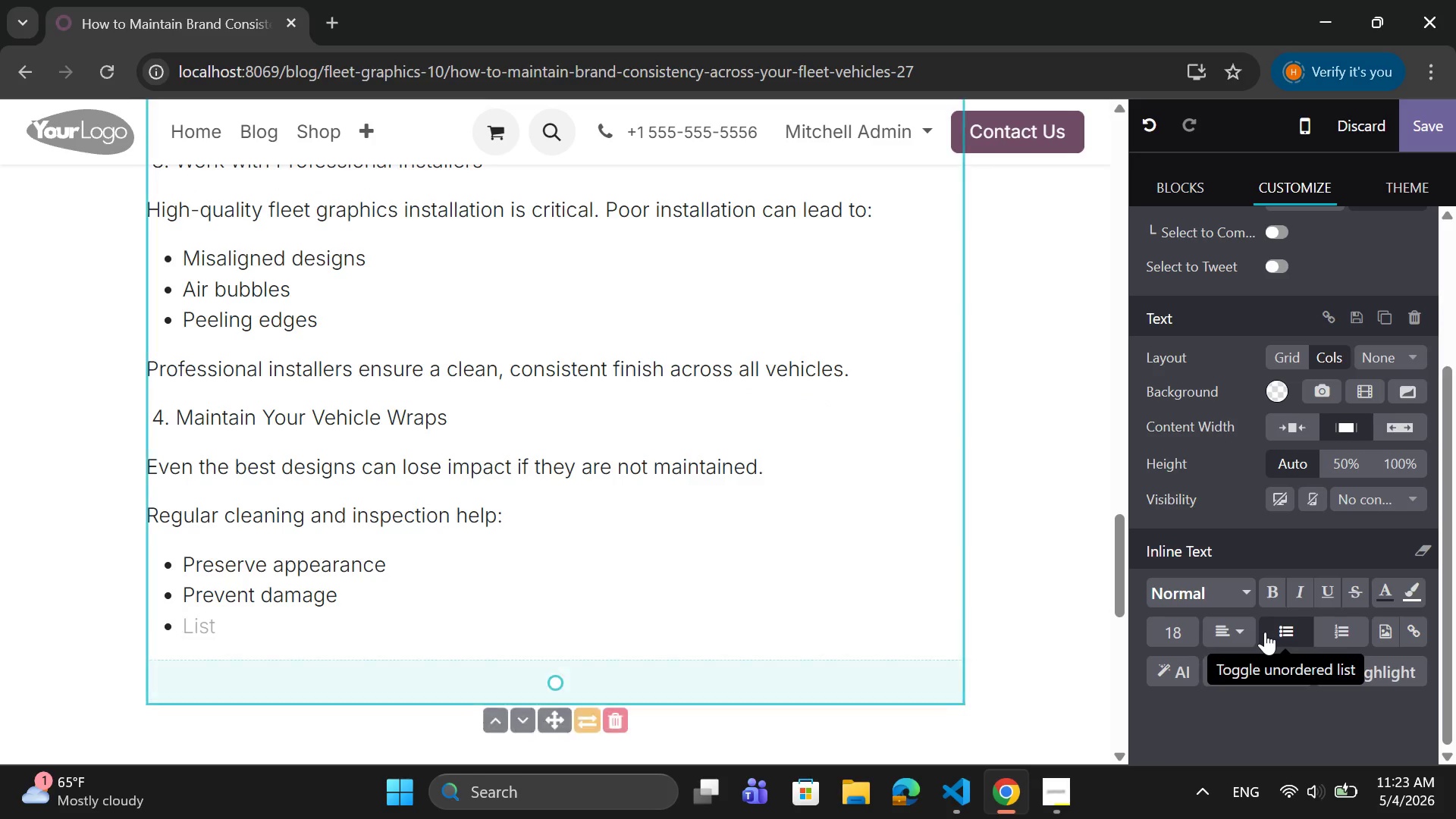 
type(Extend lifespan)
 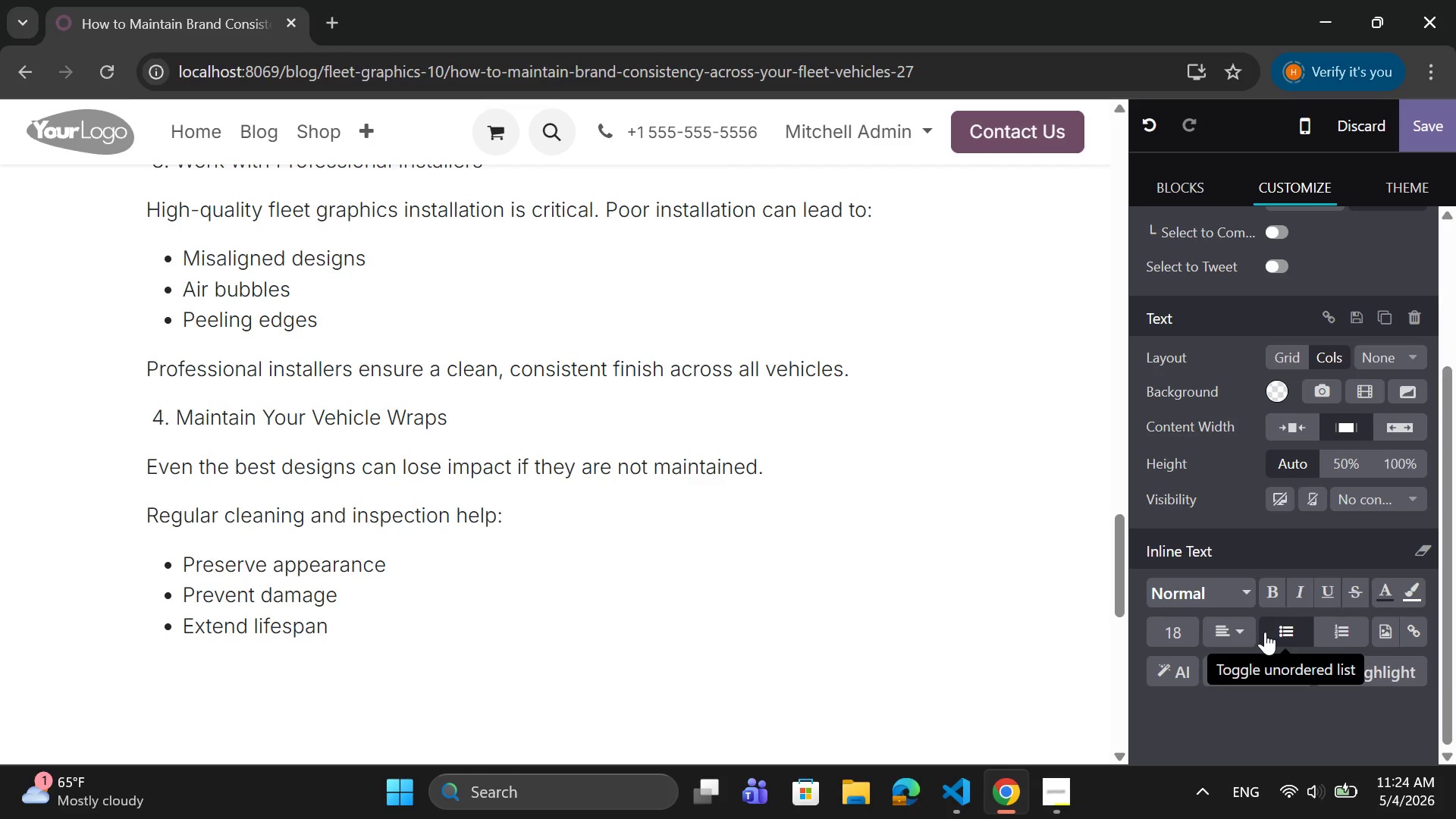 
key(Enter)
 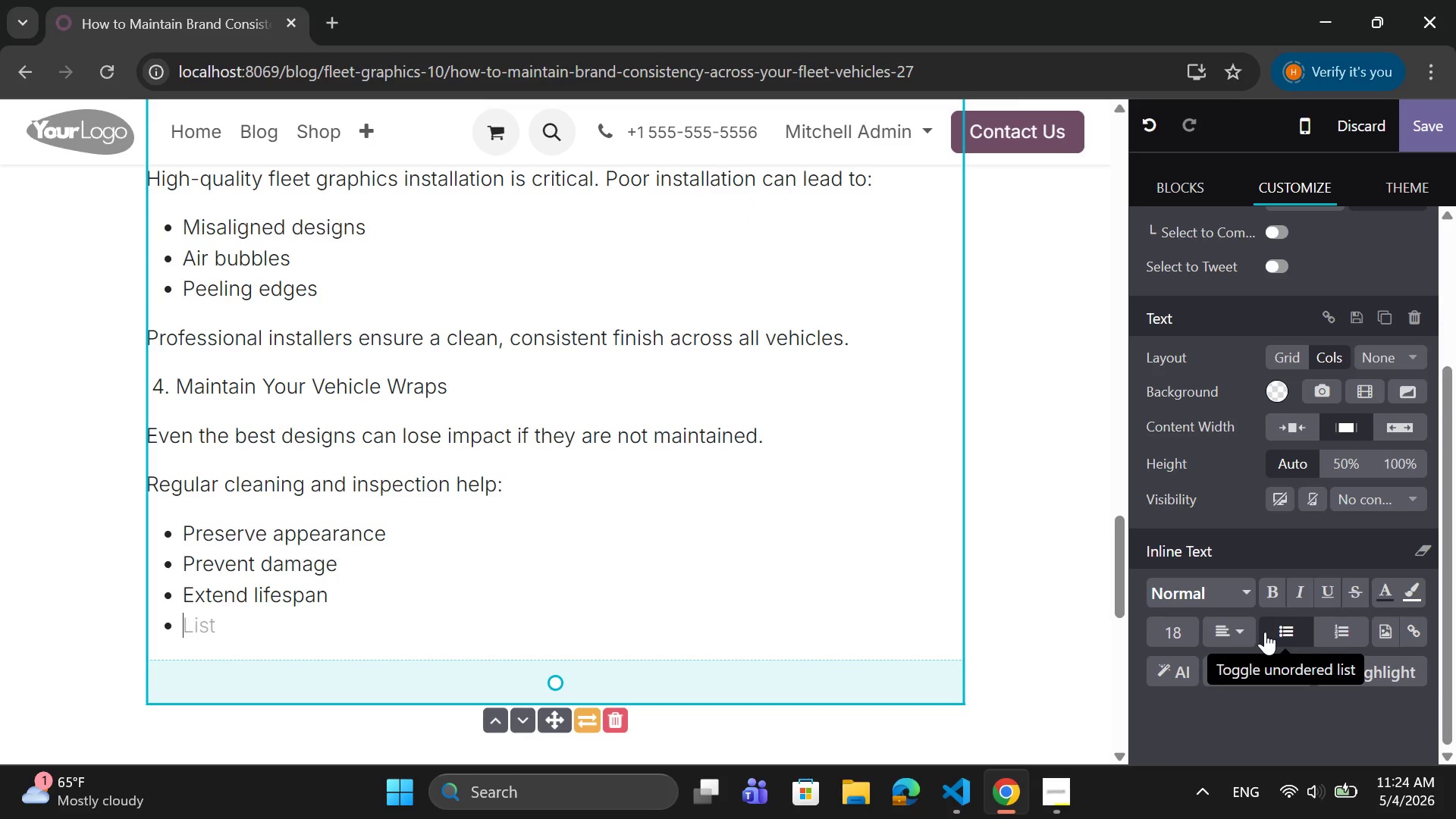 
key(Backspace)
type( 5. Audit y)
key(Backspace)
type(YAOU)
key(Backspace)
key(Backspace)
key(Backspace)
type(our Fleet Regularly)
 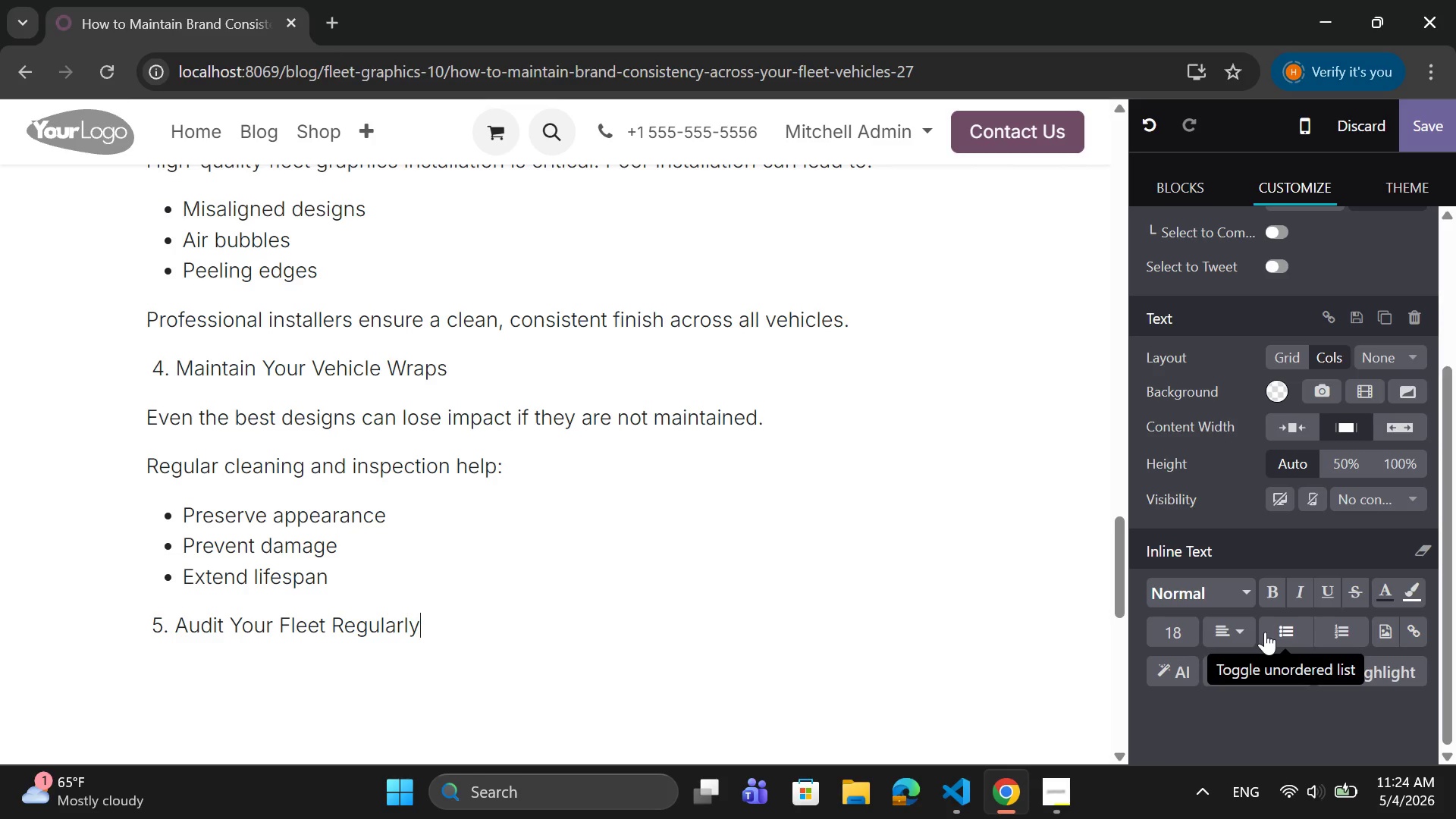 
key(Enter)
 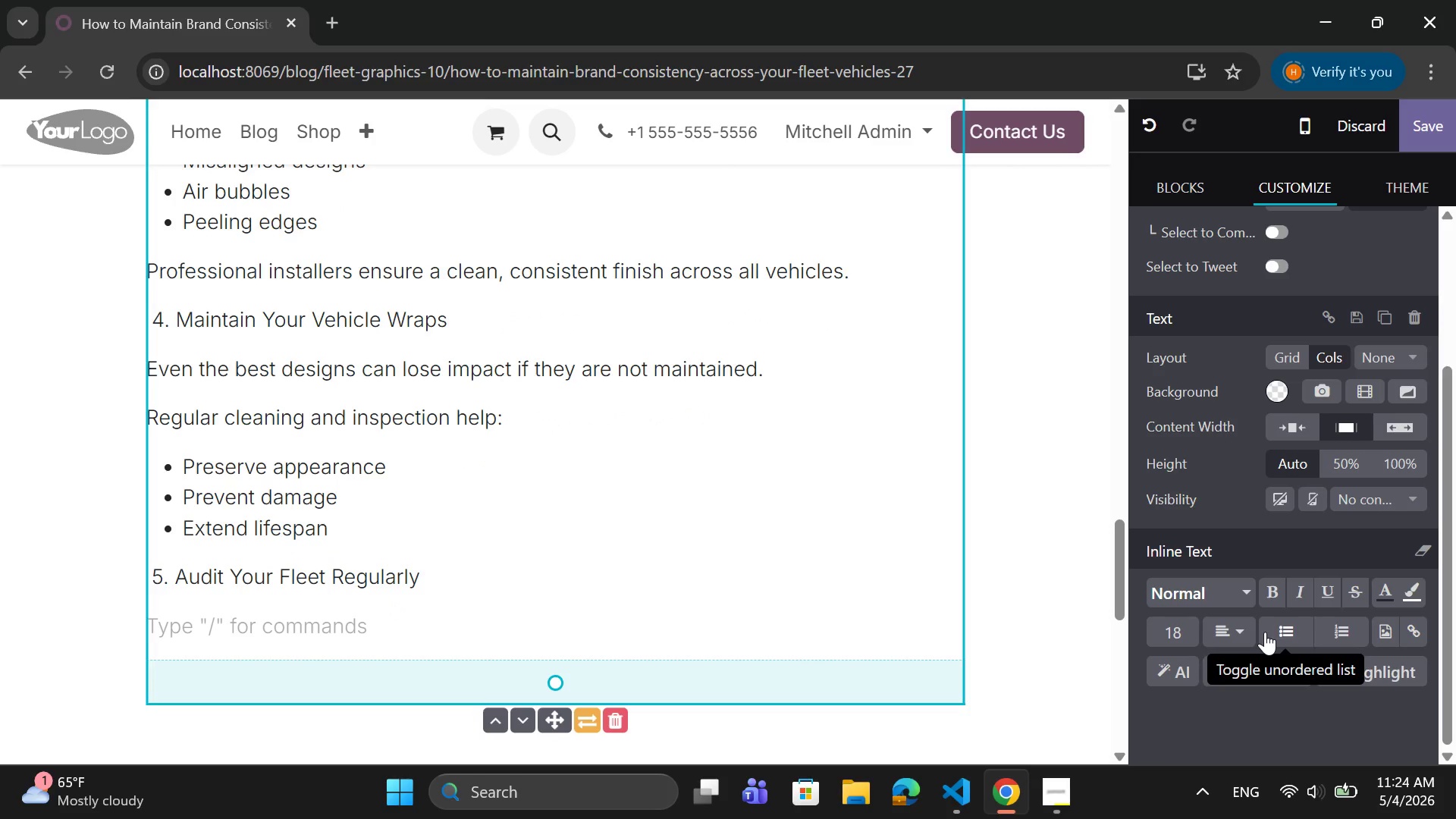 
type(Conduct periodo)
key(Backspace)
type(ic checks to ensure all vehicles meet branding standaers)
key(Backspace)
key(Backspace)
key(Backspace)
type(rds.)
 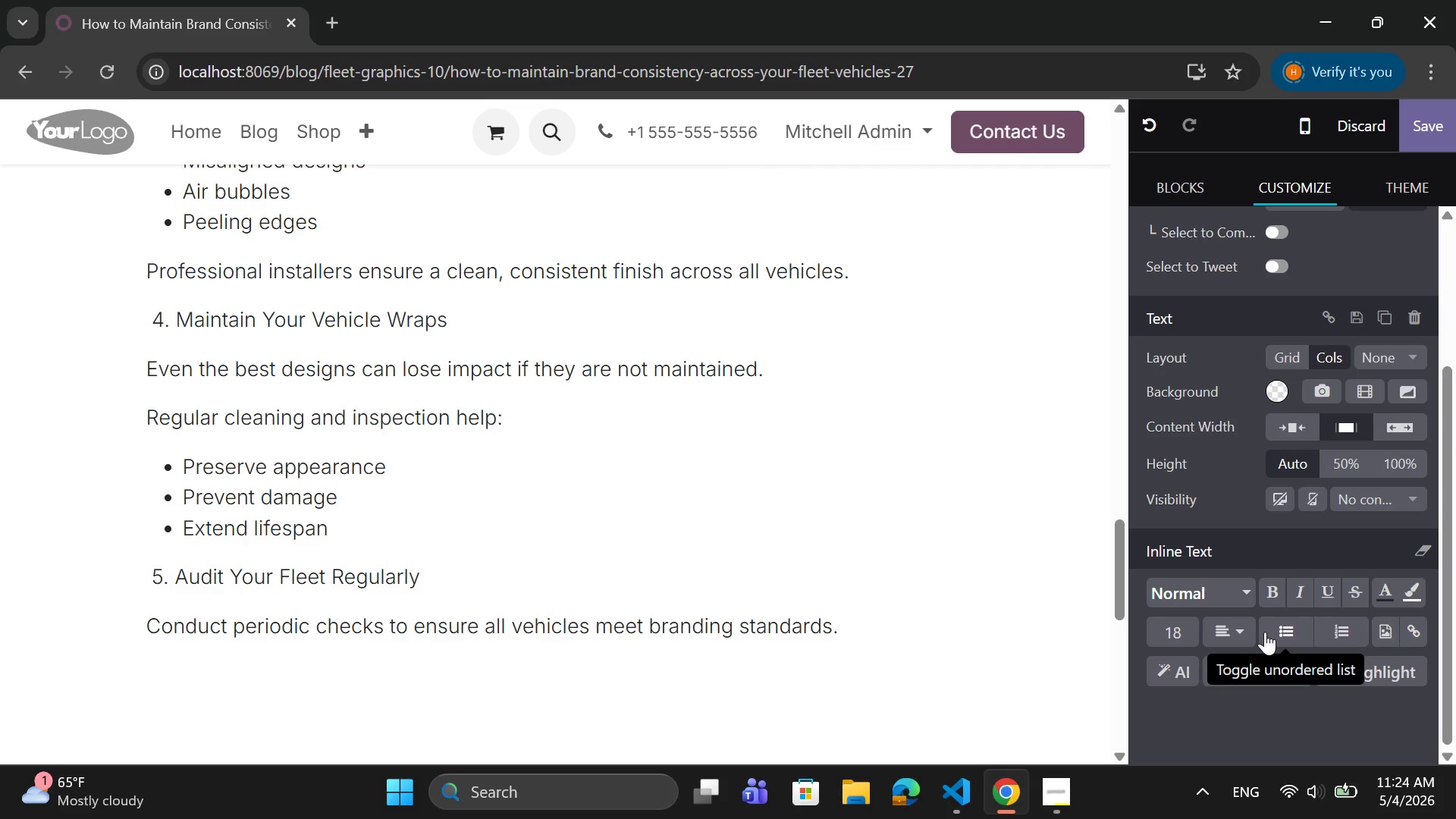 
key(Enter)
 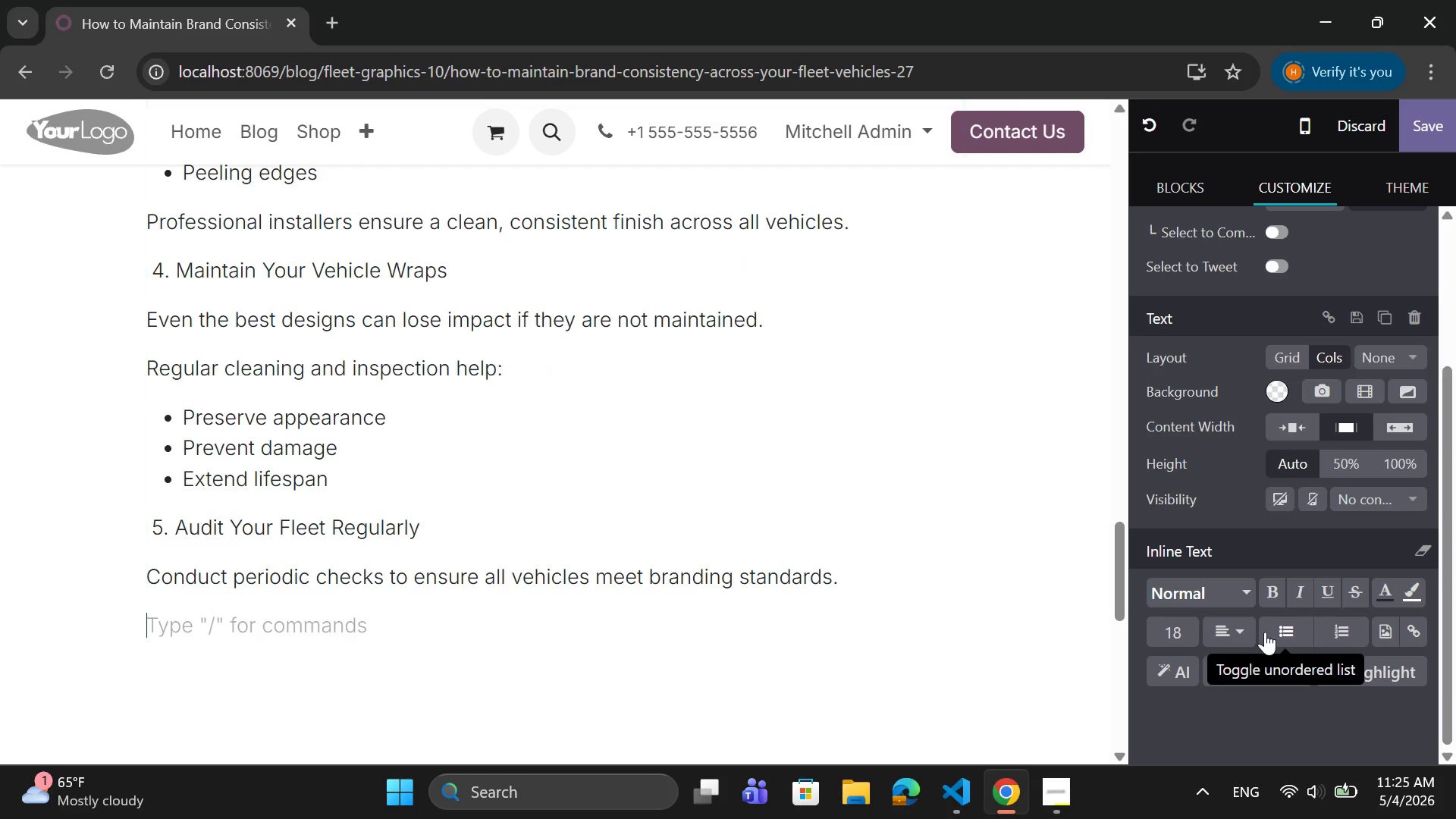 
type(Look for:)
 